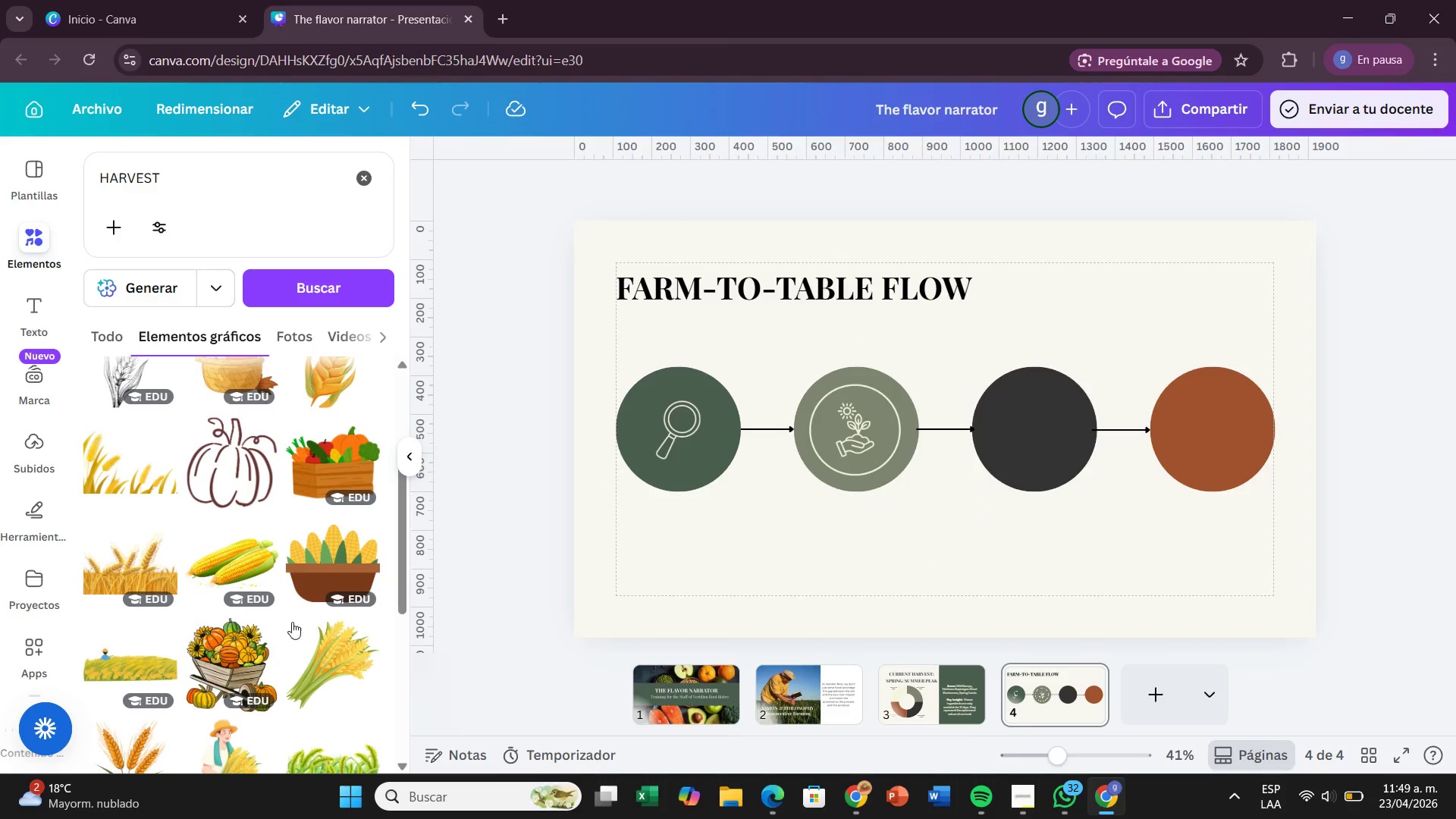 
scroll: coordinate [196, 643], scroll_direction: down, amount: 12.0
 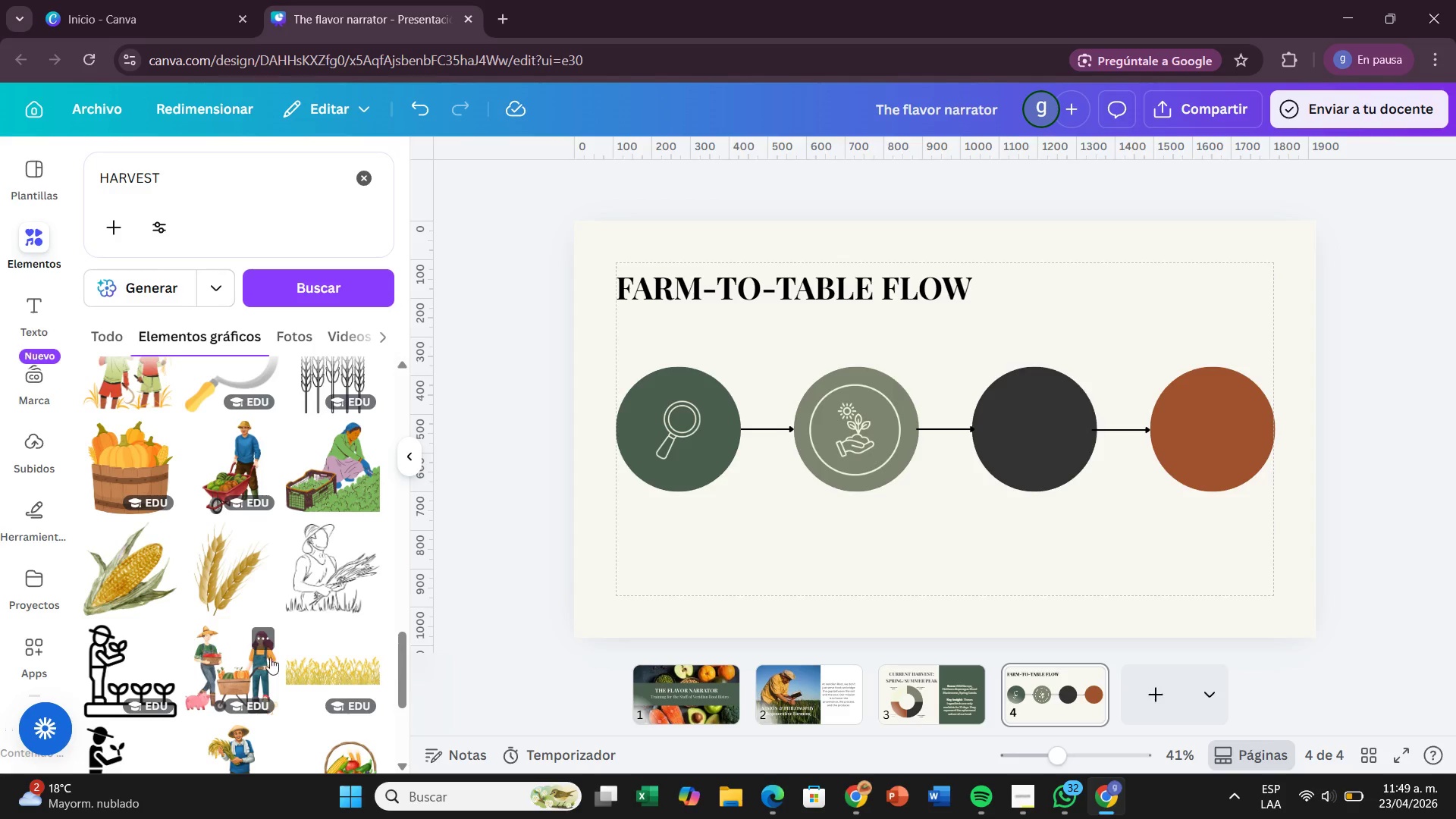 
left_click_drag(start_coordinate=[325, 602], to_coordinate=[1046, 397])
 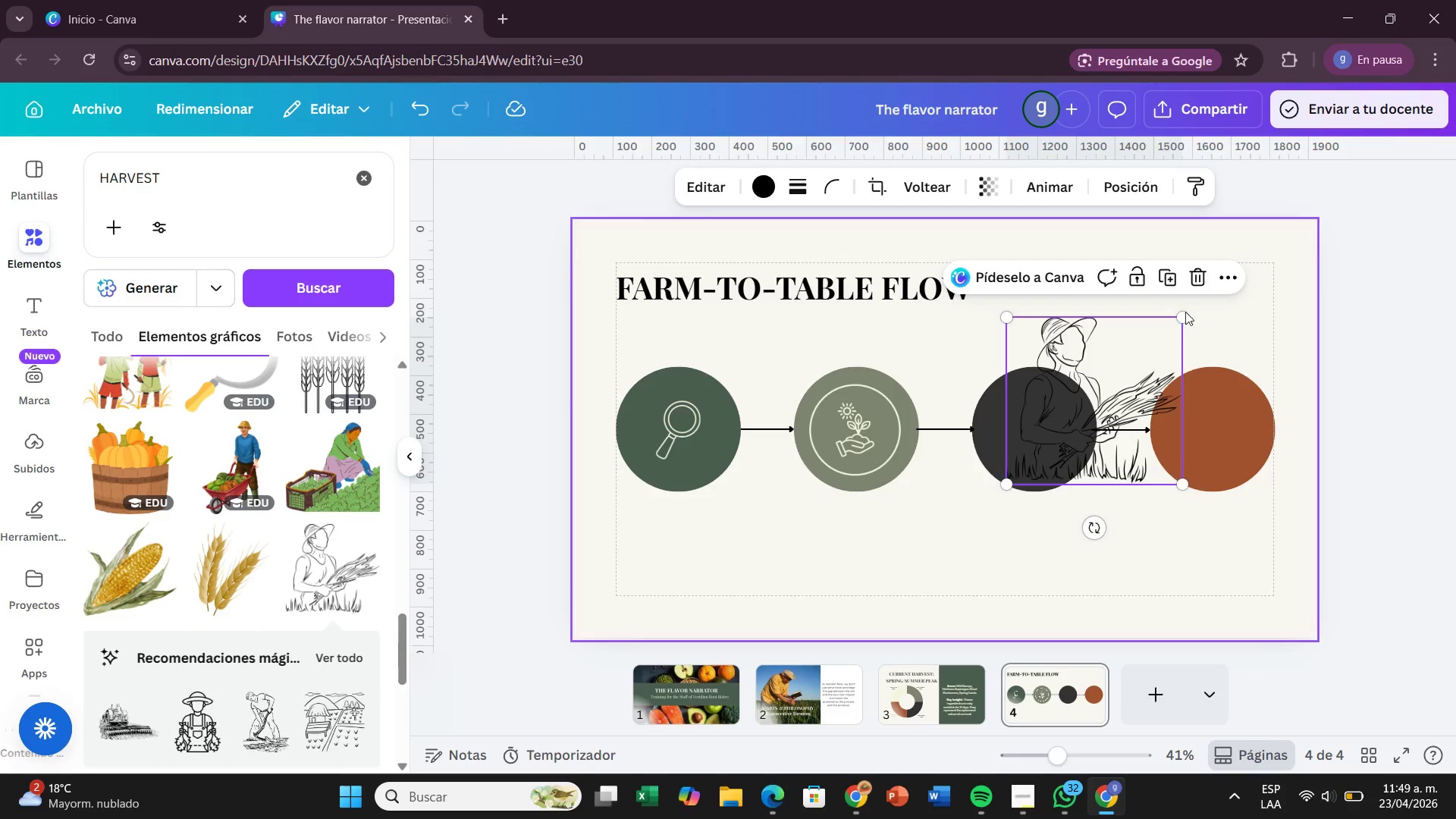 
left_click_drag(start_coordinate=[1181, 321], to_coordinate=[1102, 421])
 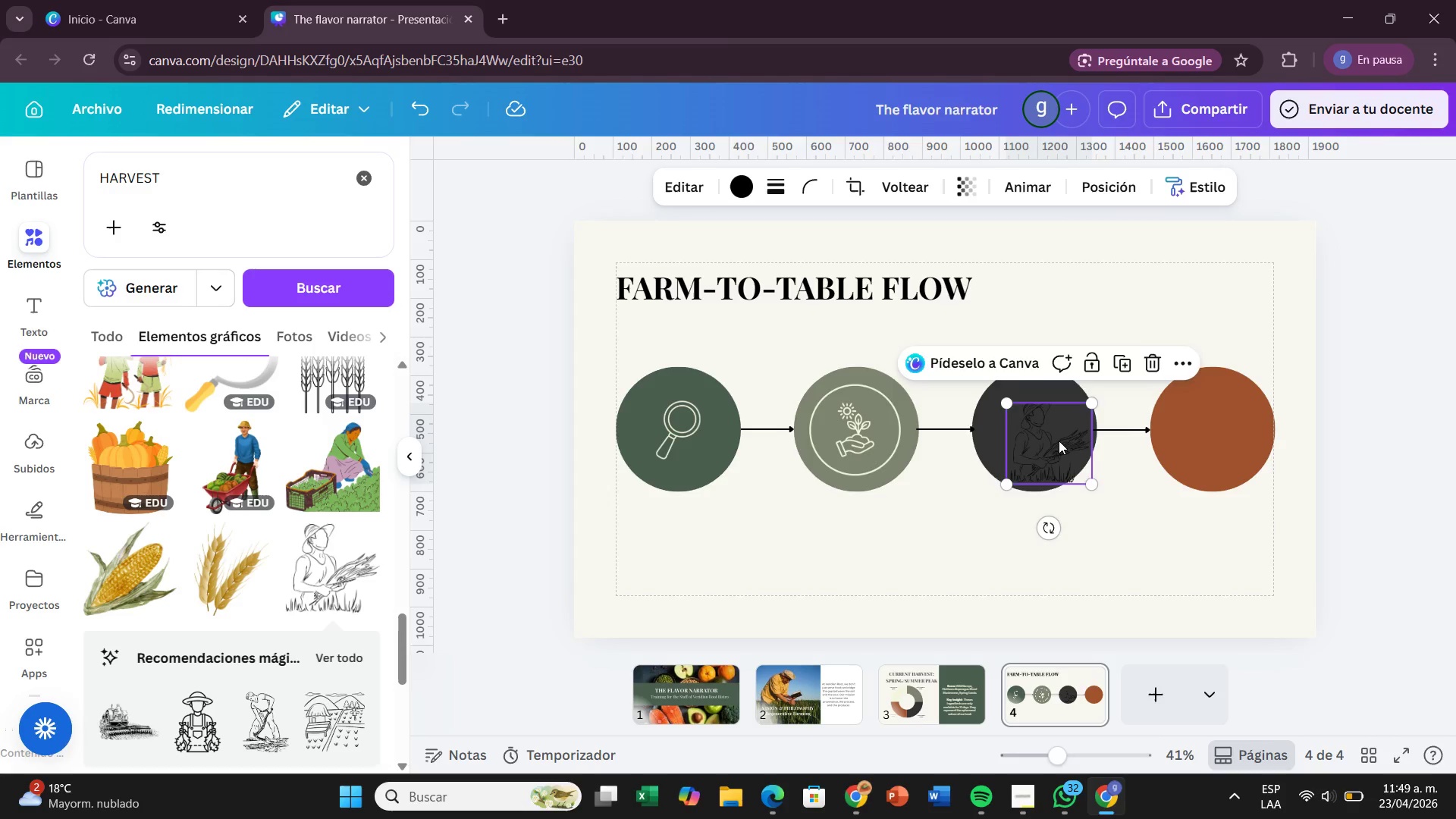 
left_click_drag(start_coordinate=[1059, 442], to_coordinate=[1045, 426])
 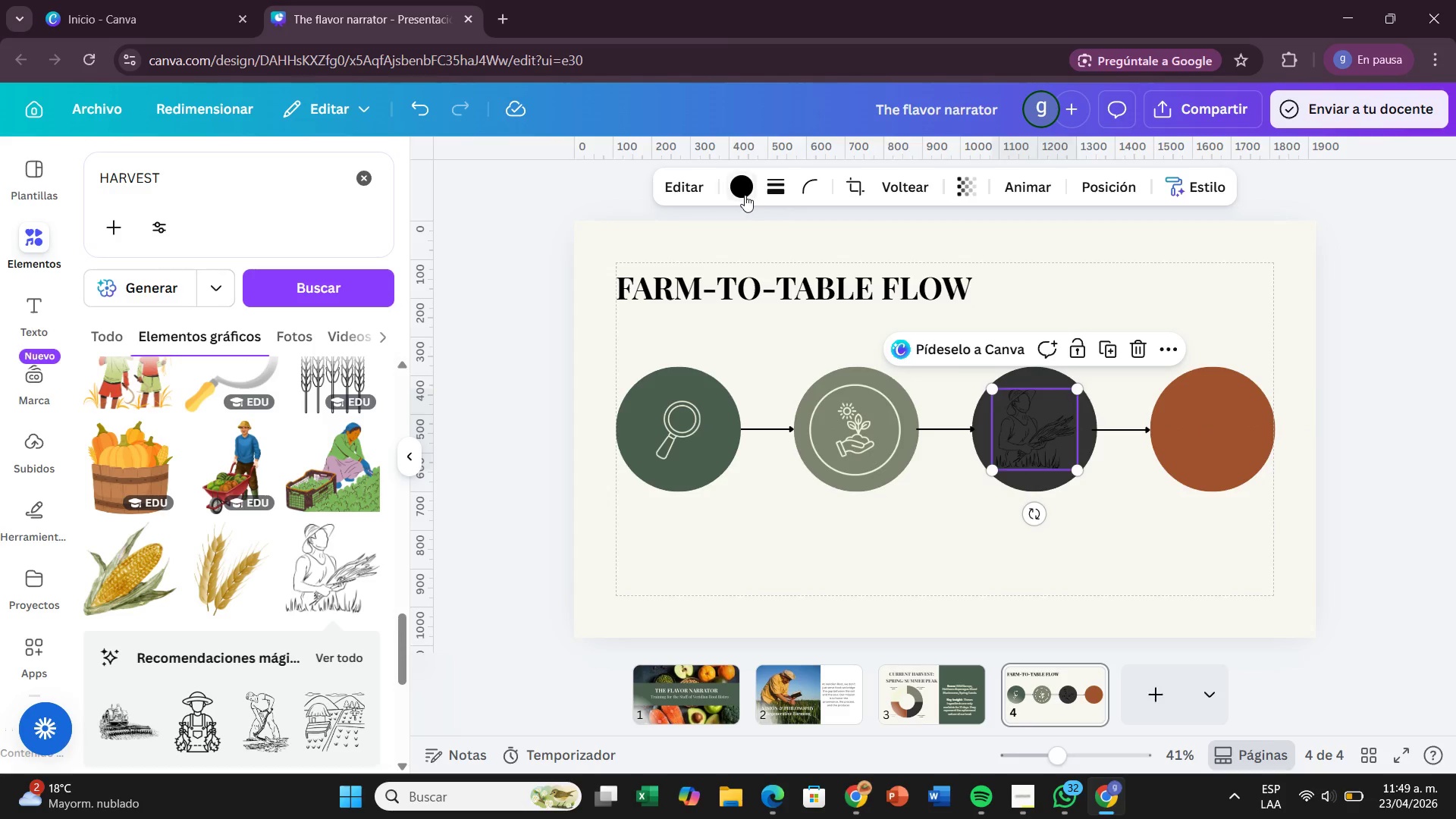 
left_click([745, 195])
 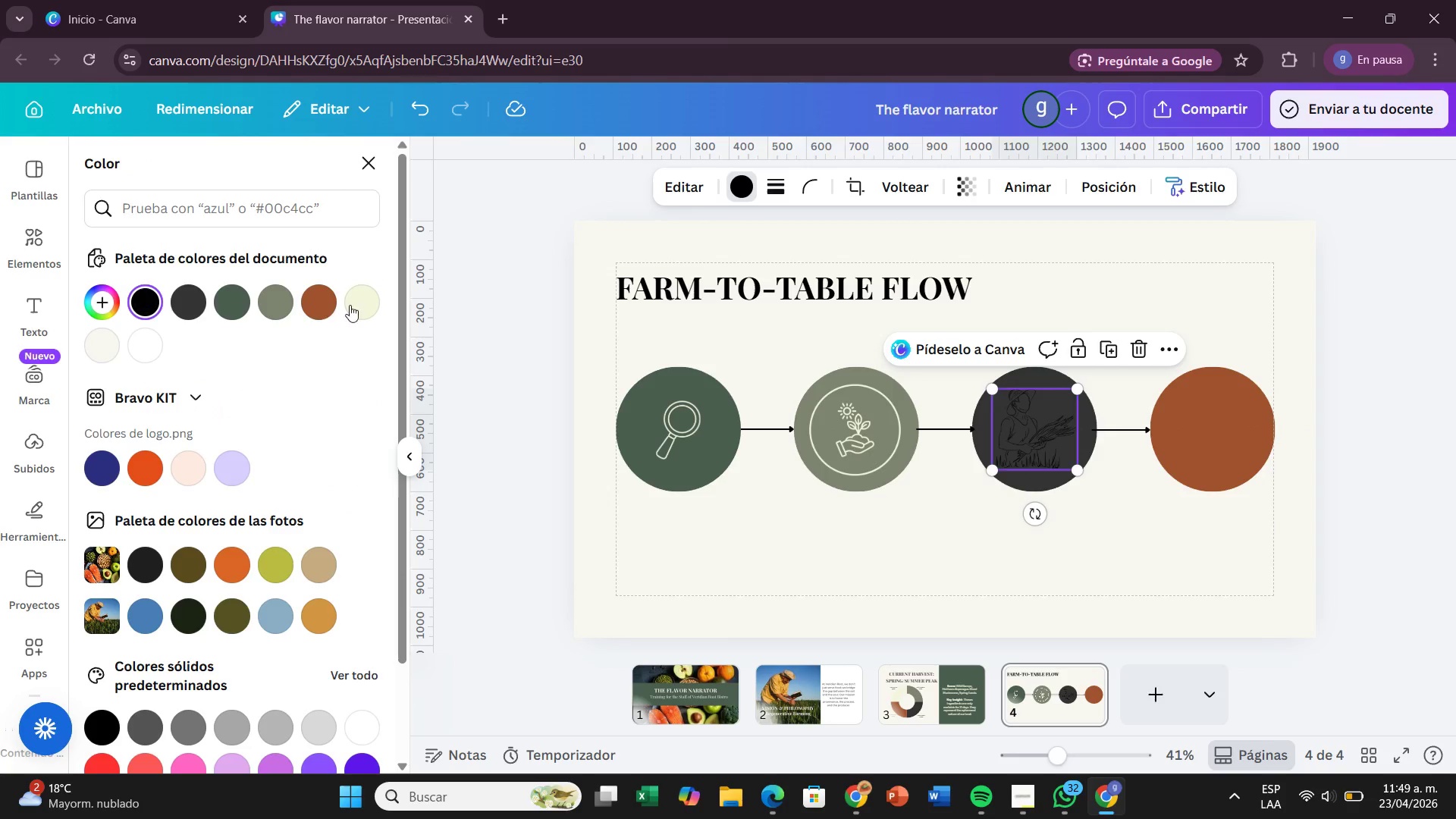 
left_click_drag(start_coordinate=[354, 306], to_coordinate=[350, 306])
 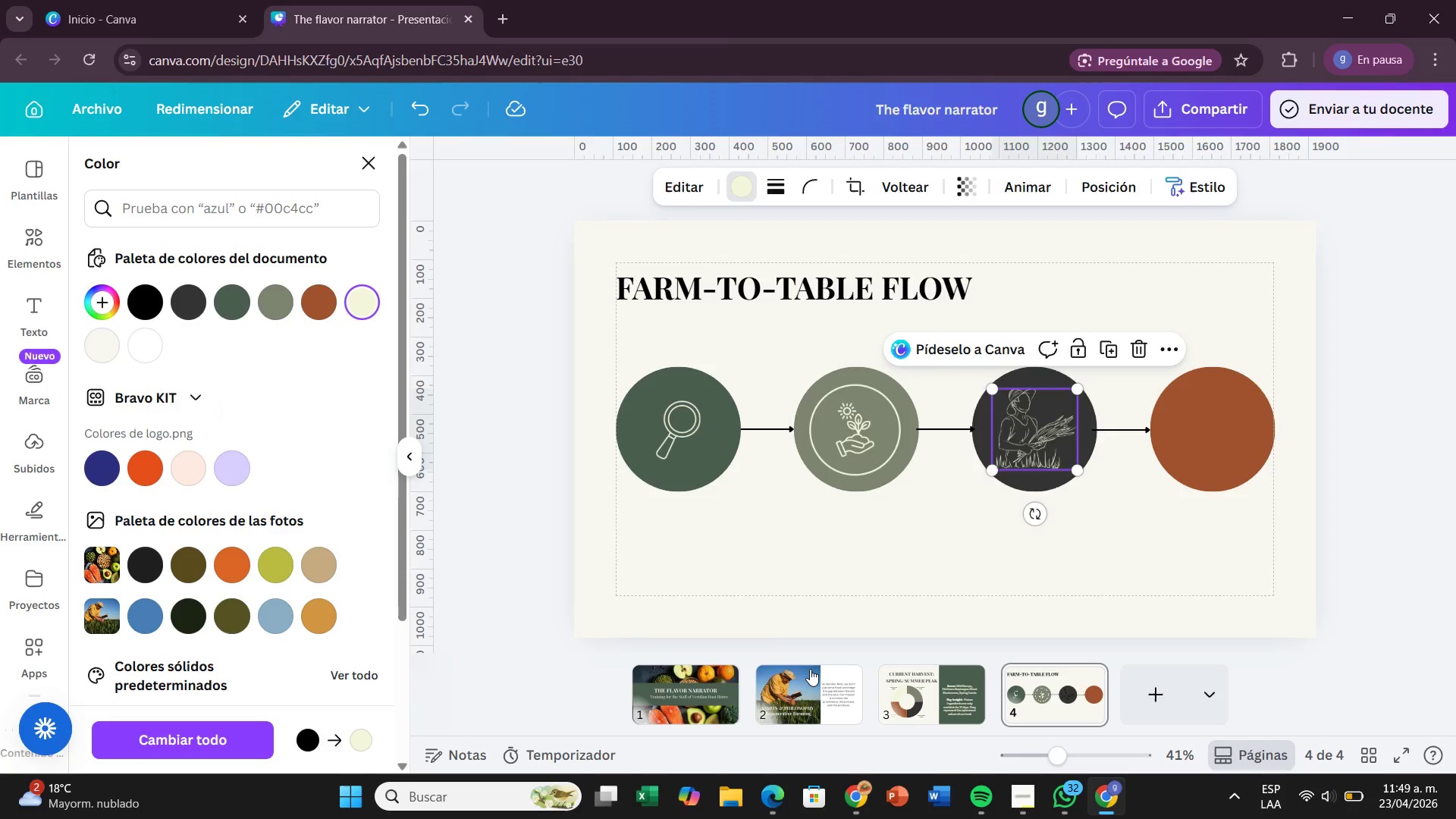 
left_click([810, 669])
 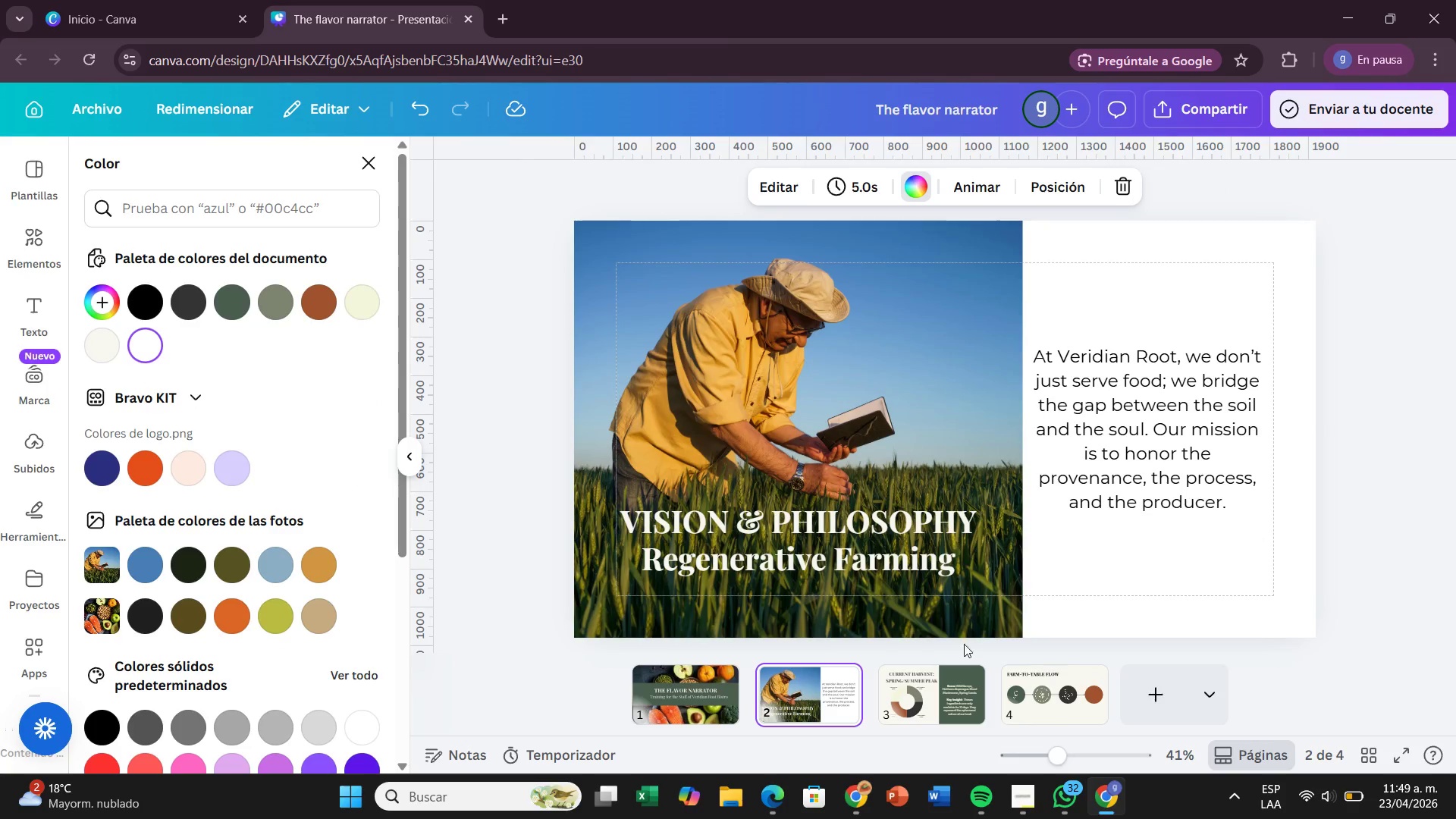 
left_click([1060, 690])
 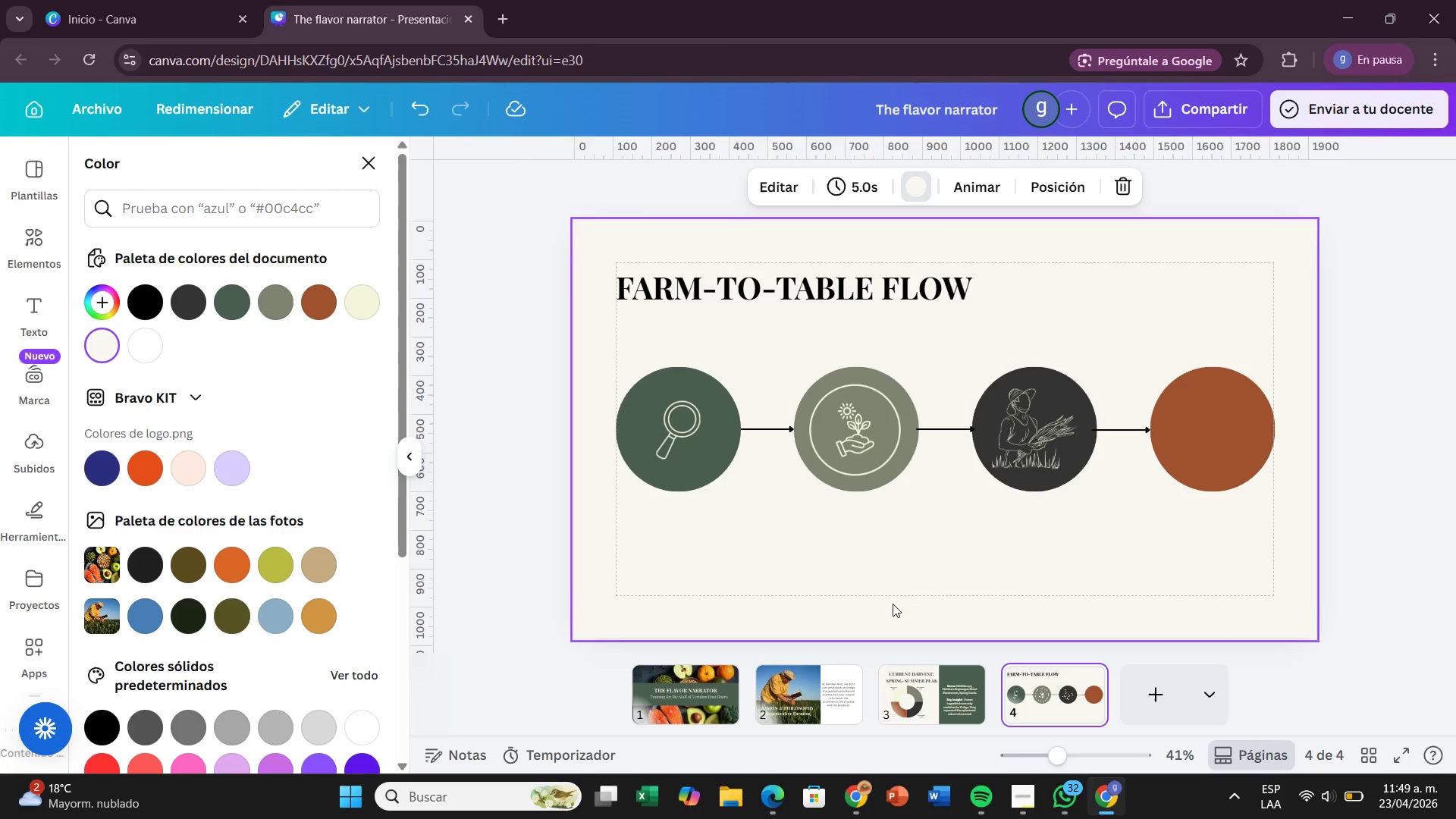 
left_click([893, 604])
 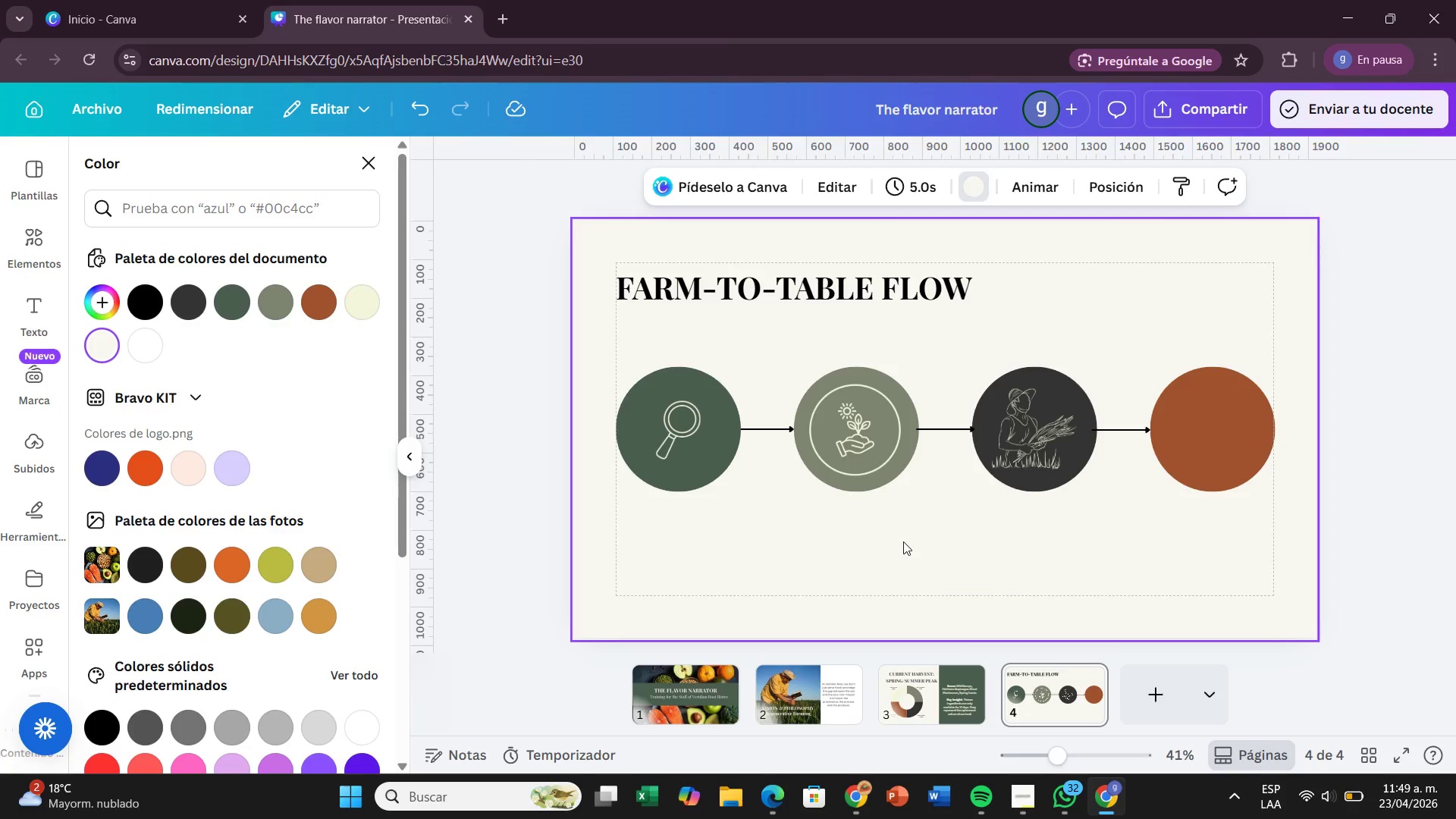 
wait(6.05)
 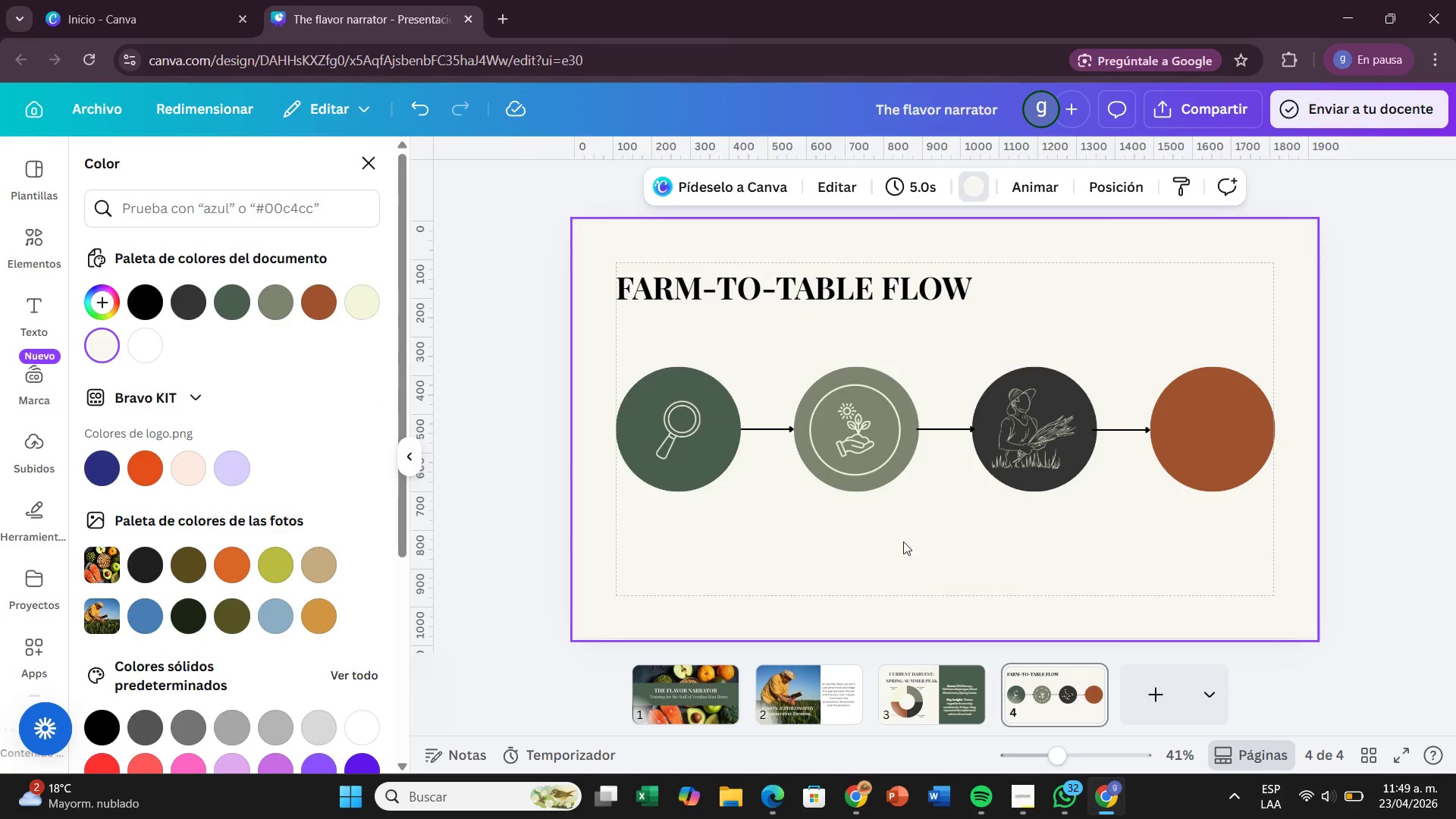 
left_click([327, 209])
 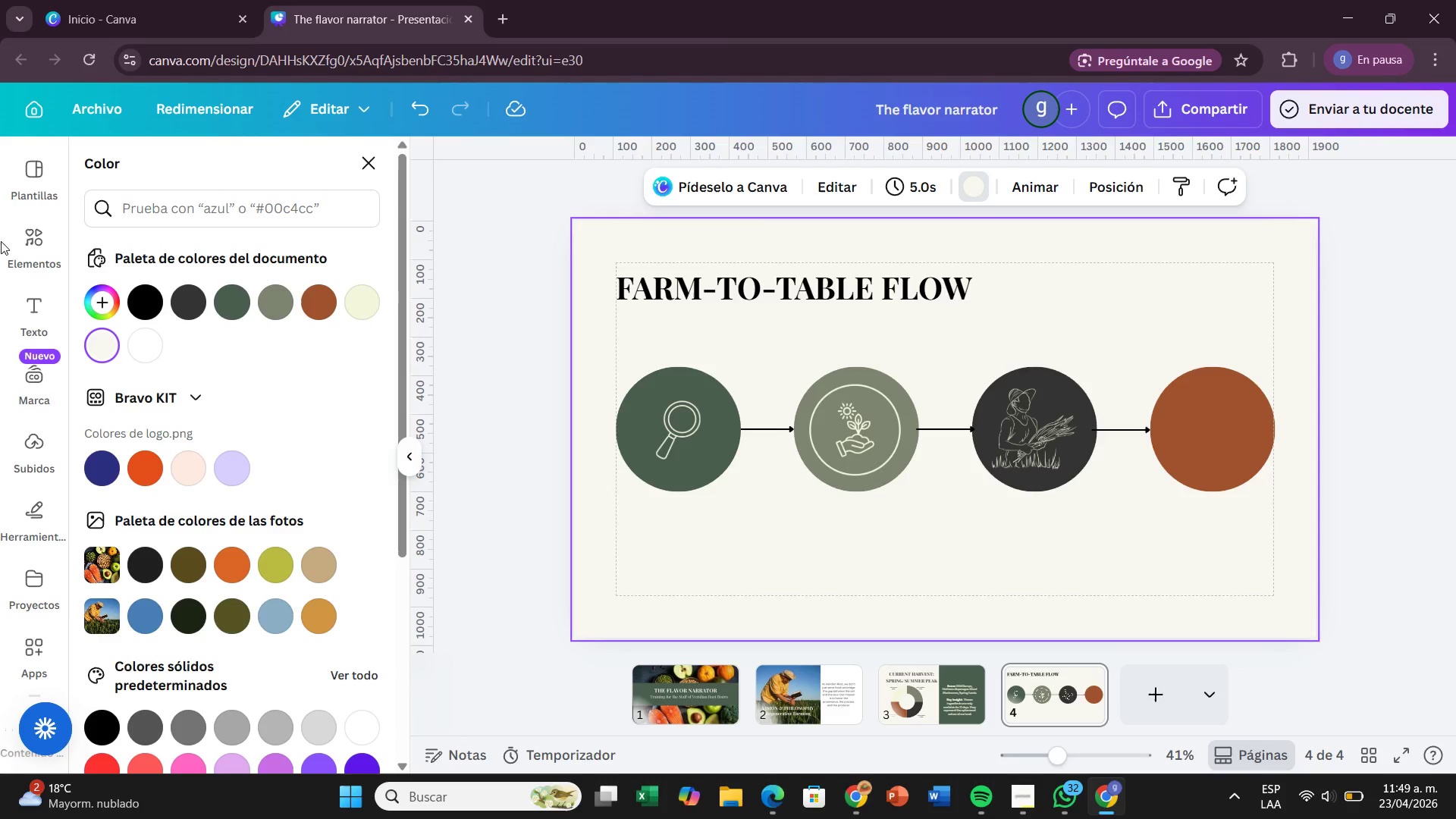 
double_click([31, 240])
 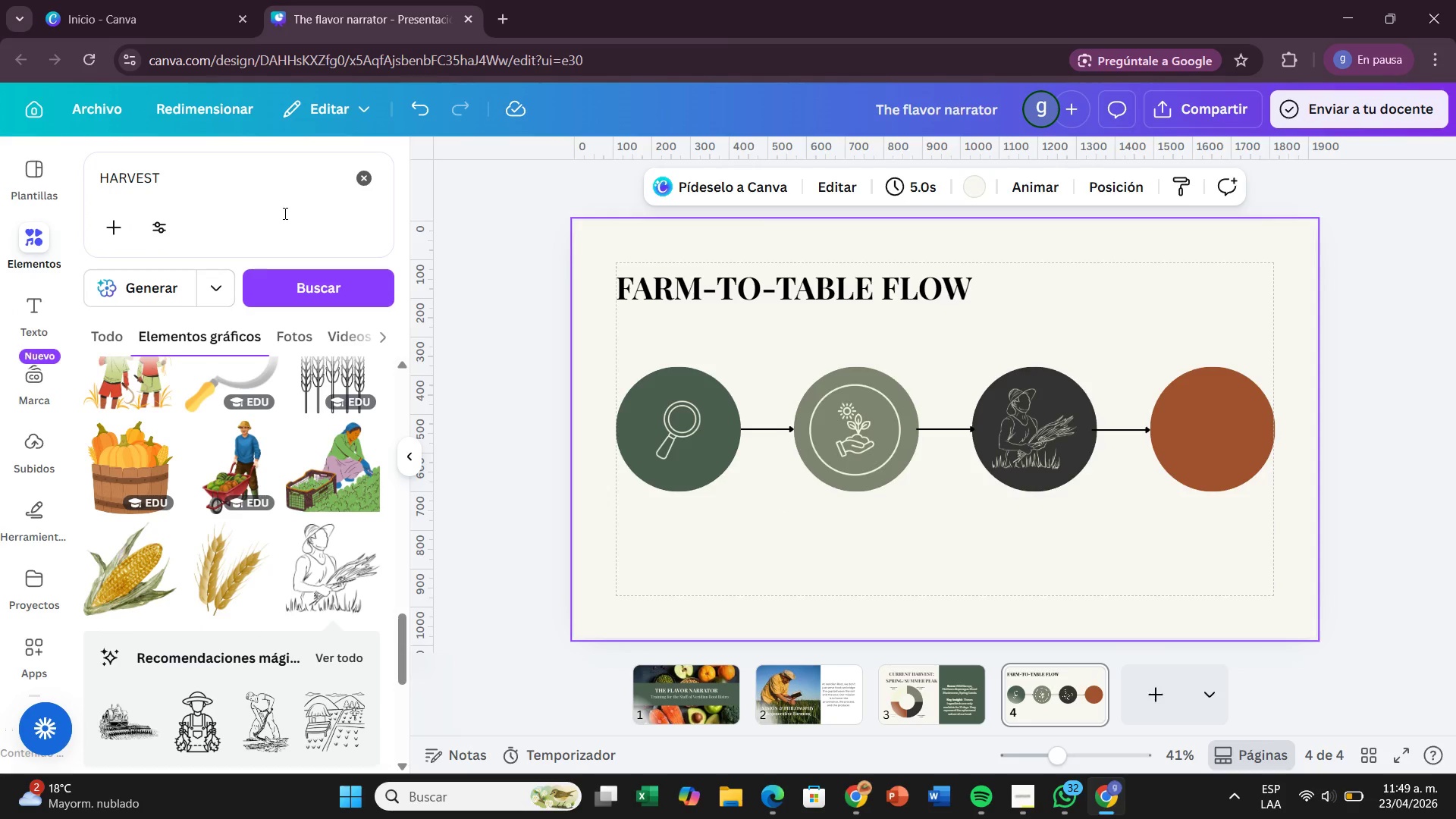 
left_click([362, 187])
 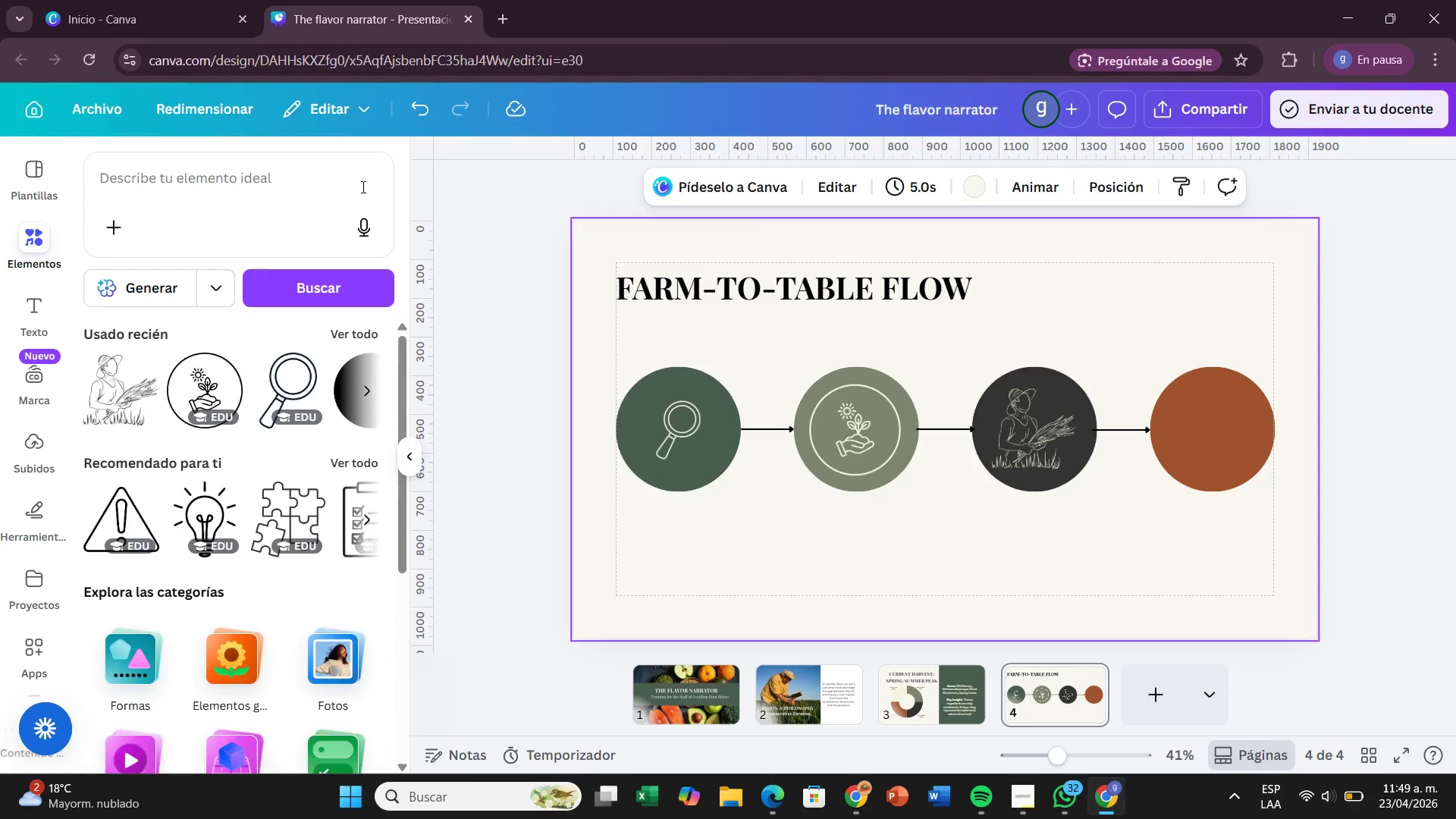 
key(F)
 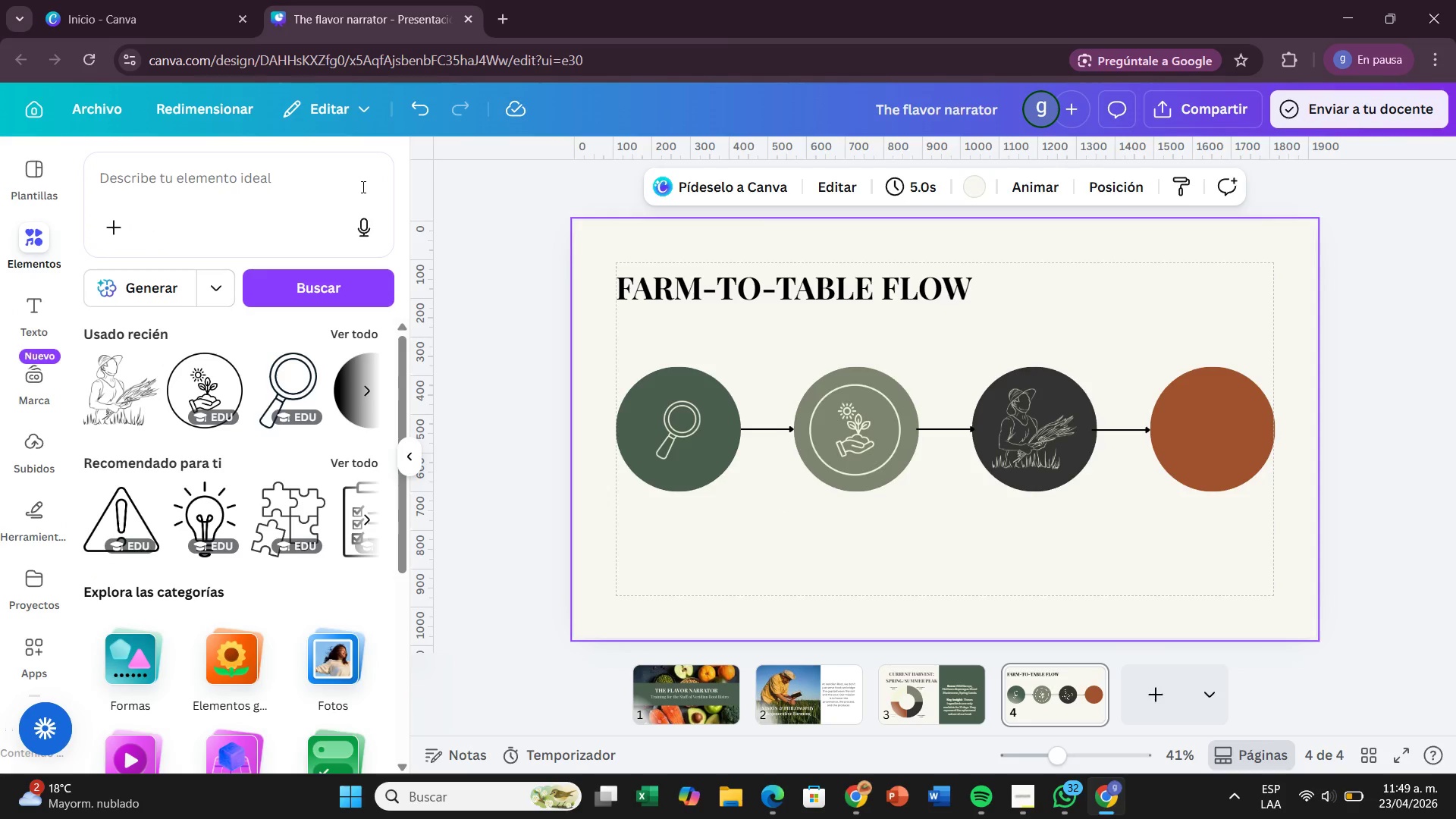 
left_click([362, 187])
 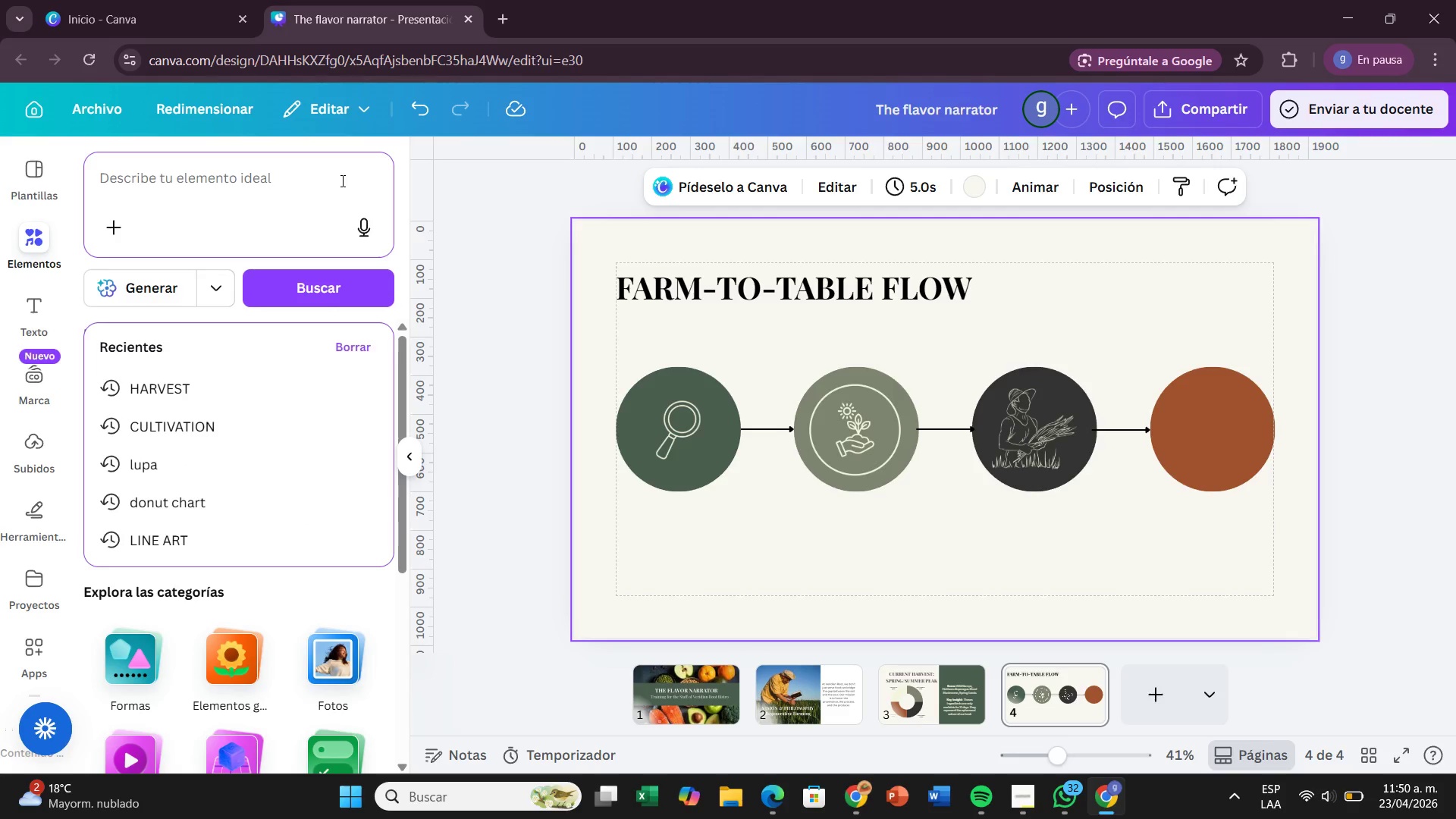 
key(CapsLock)
 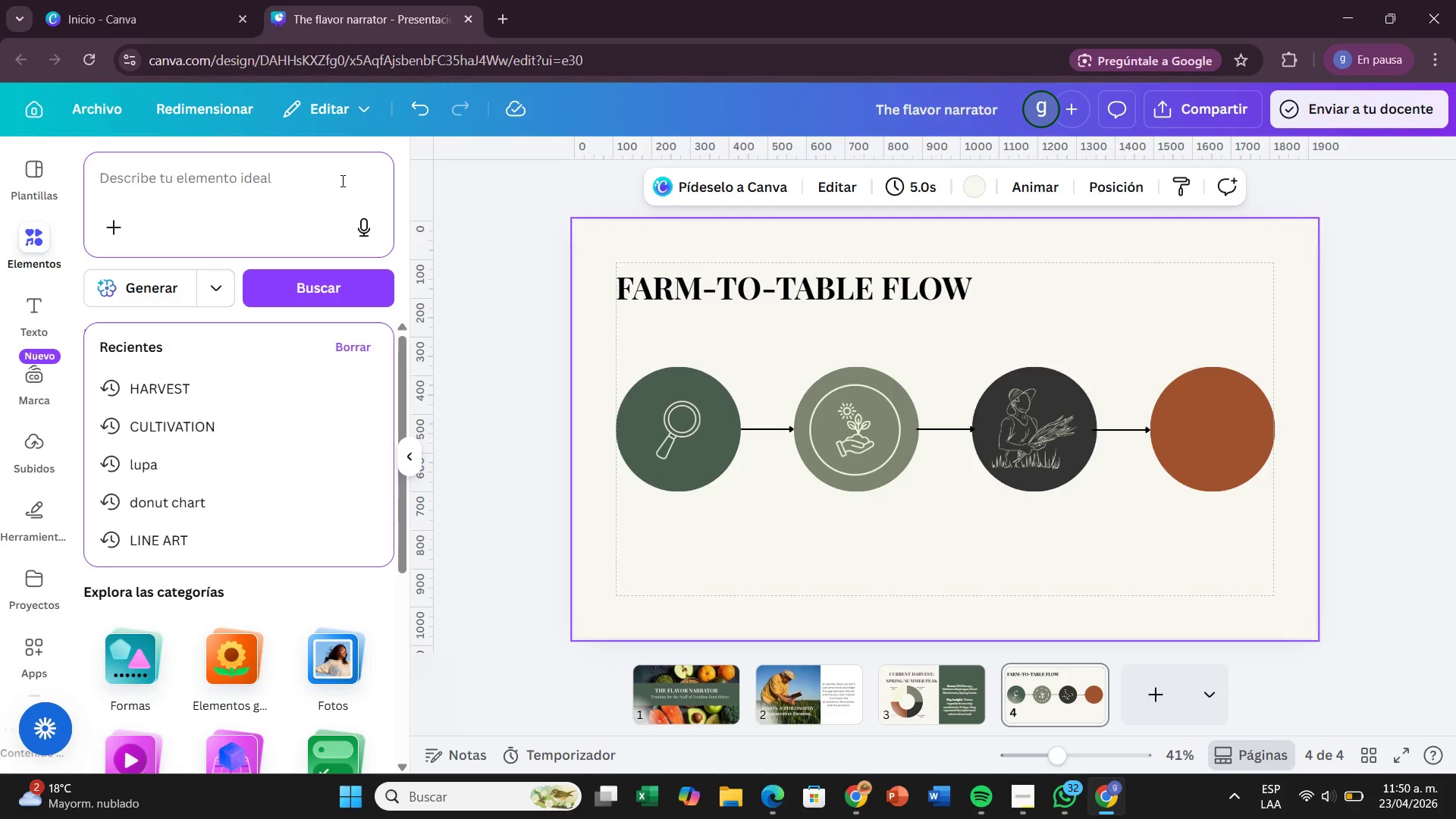 
double_click([341, 180])
 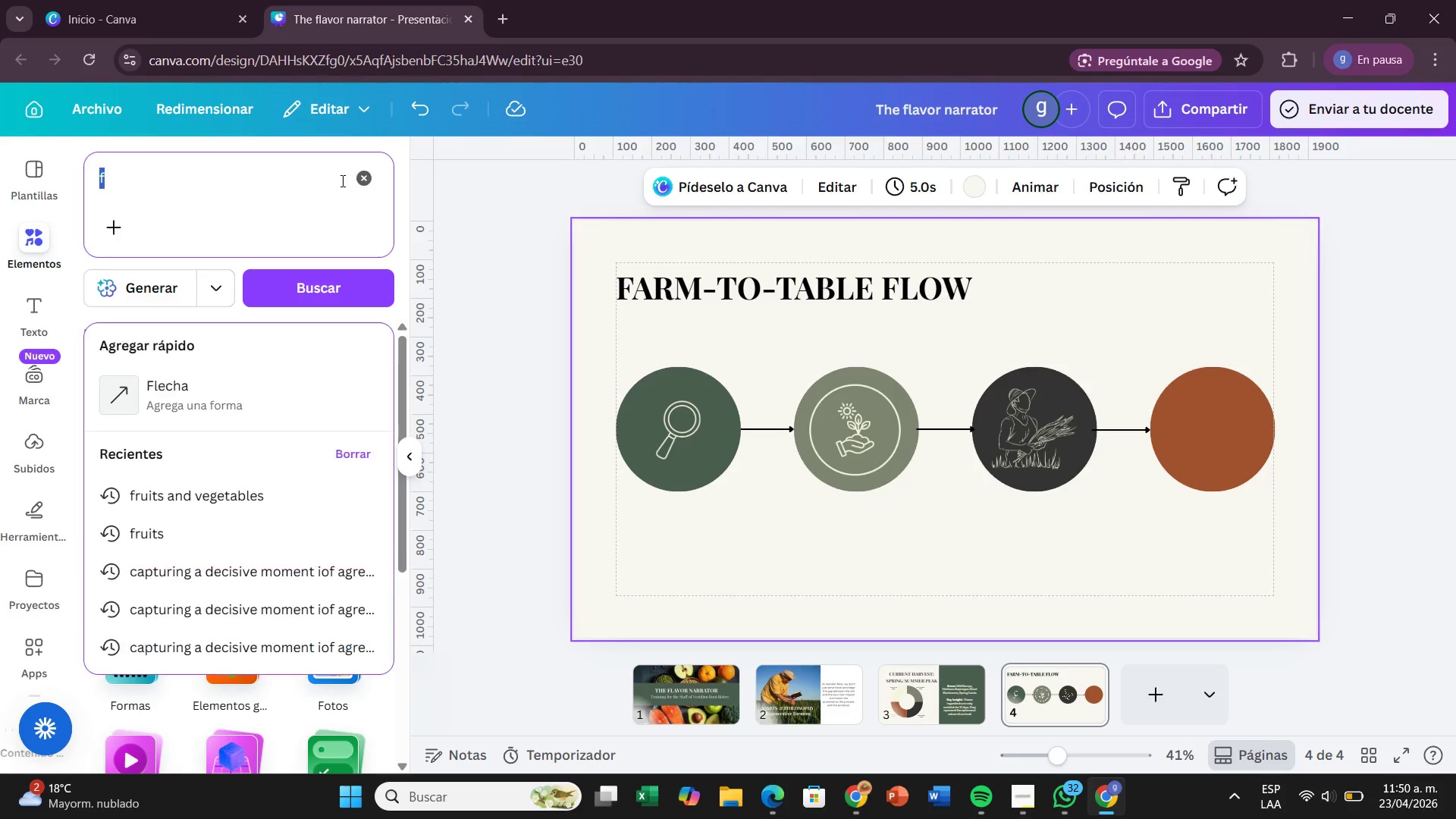 
key(F)
 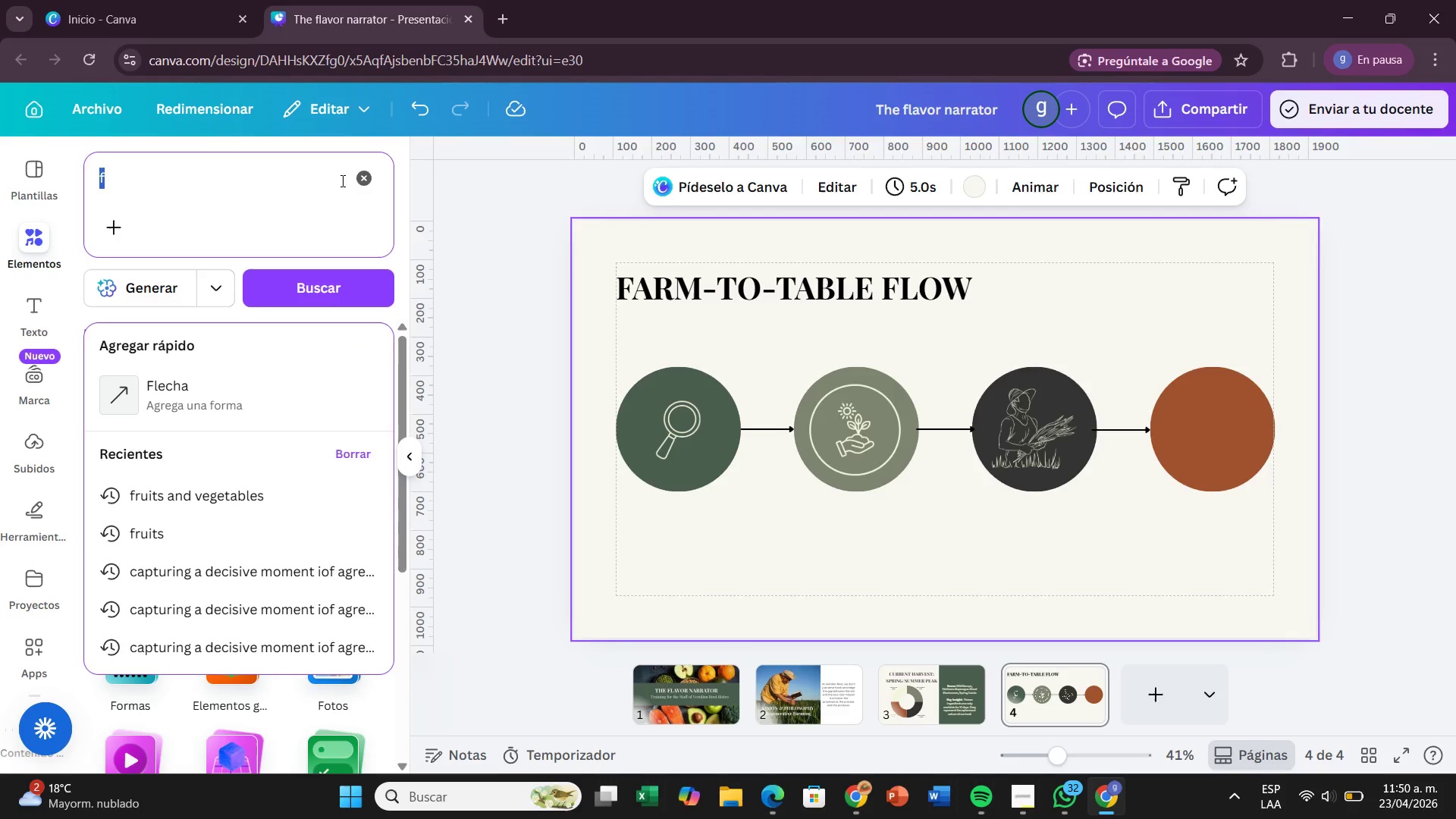 
triple_click([341, 180])
 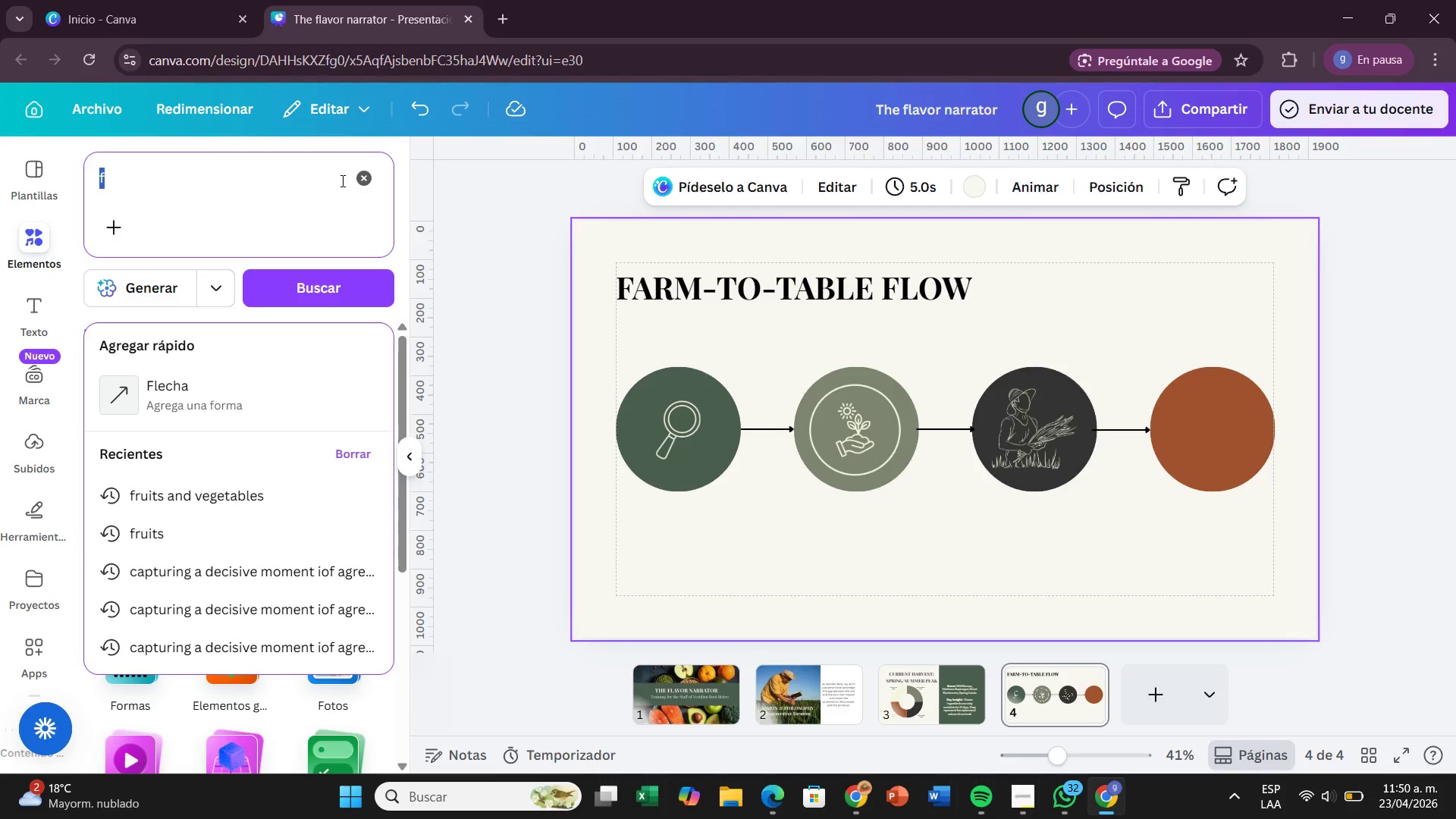 
triple_click([341, 180])
 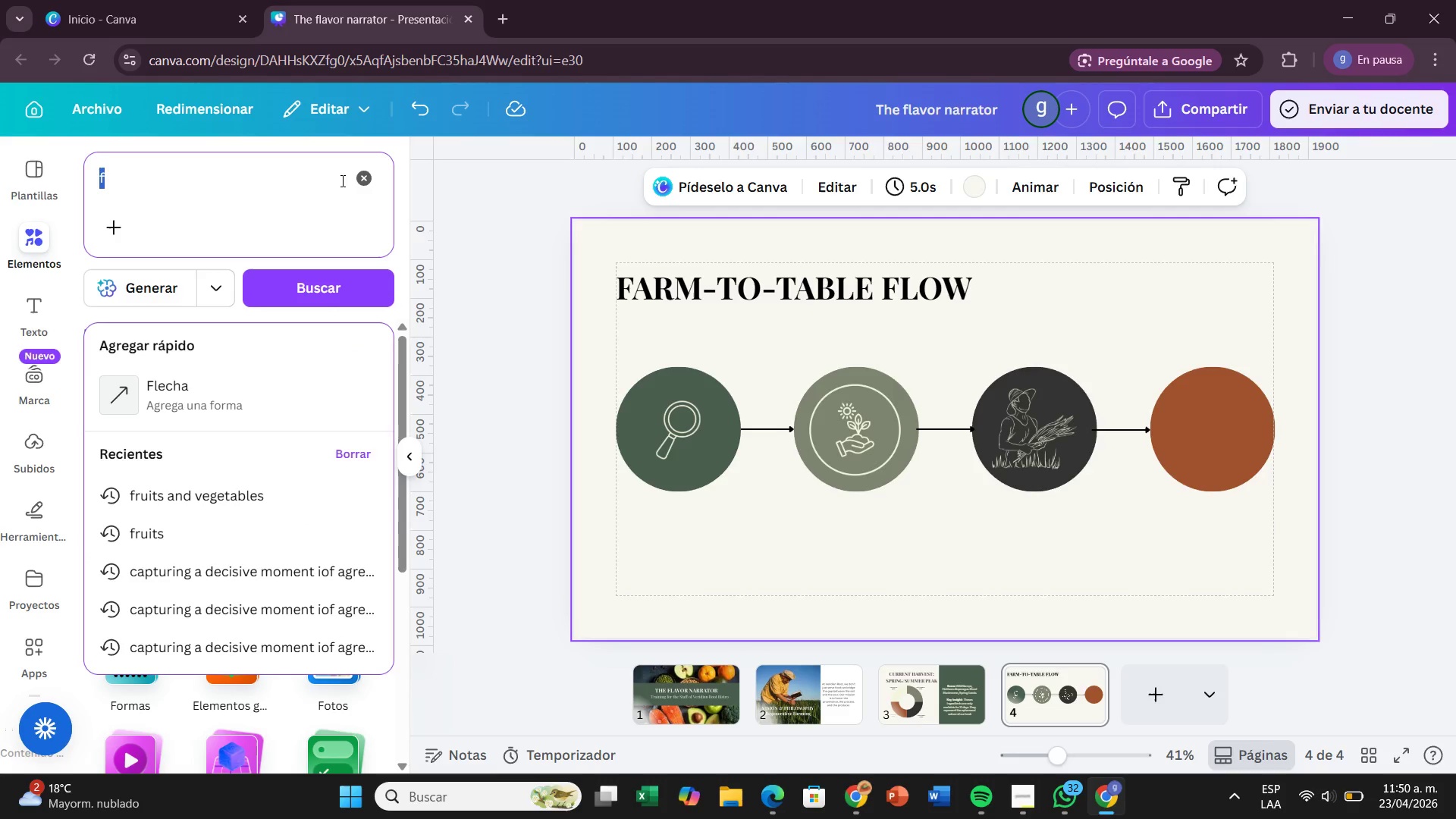 
triple_click([341, 180])
 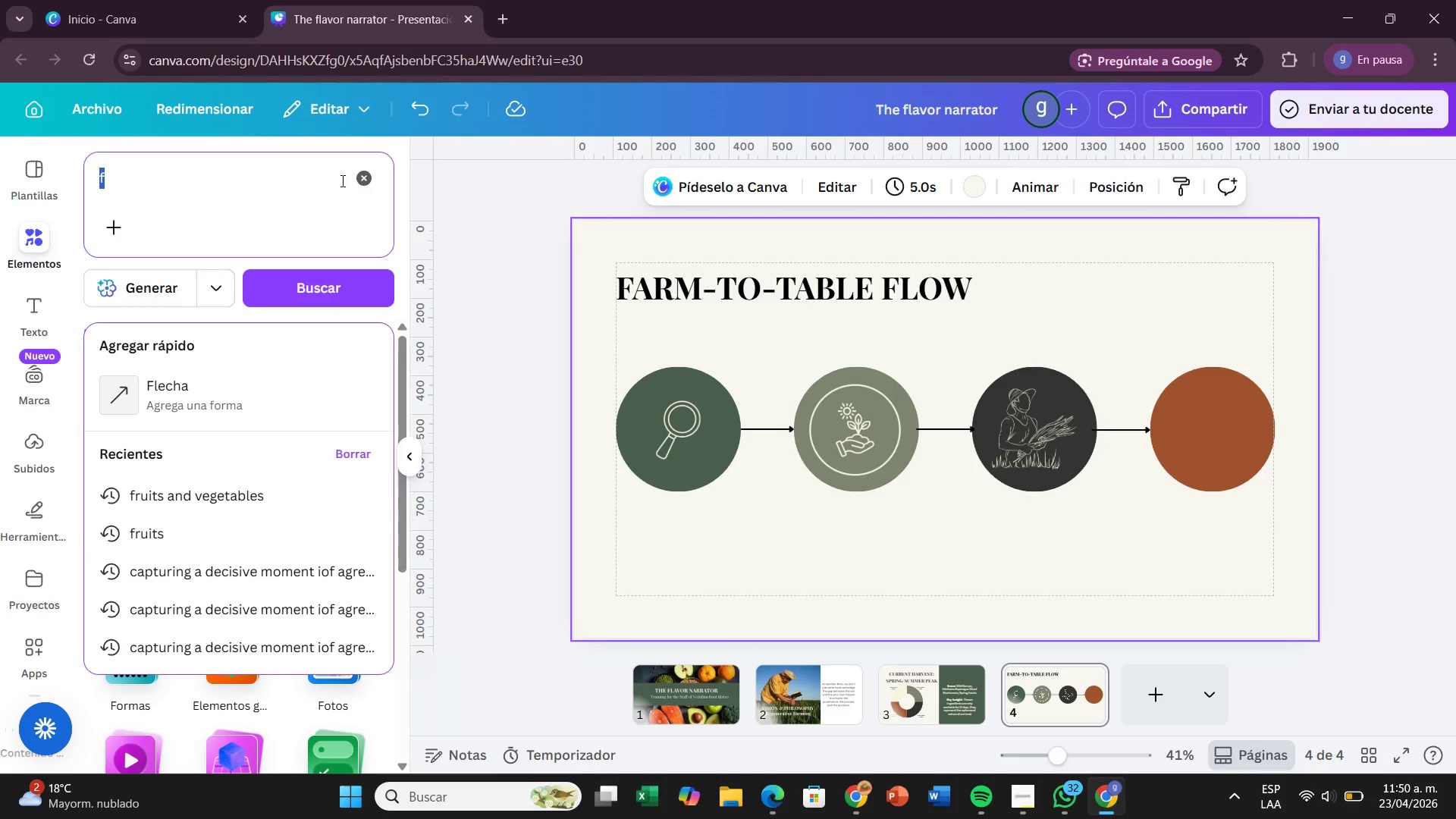 
triple_click([341, 180])
 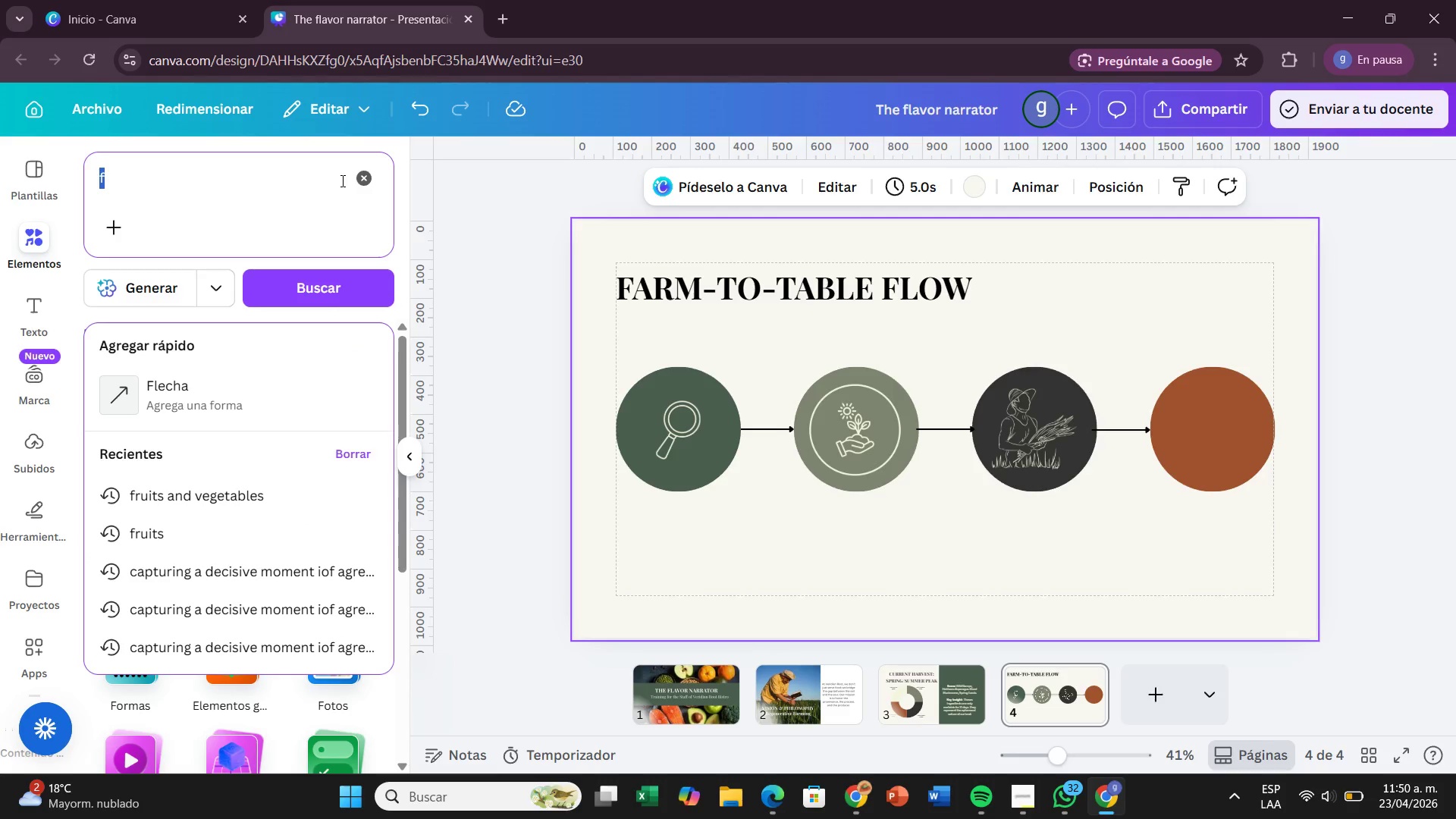 
type(ood pe)
key(Backspace)
type(reae)
key(Backspace)
key(Backspace)
type(sentation)
 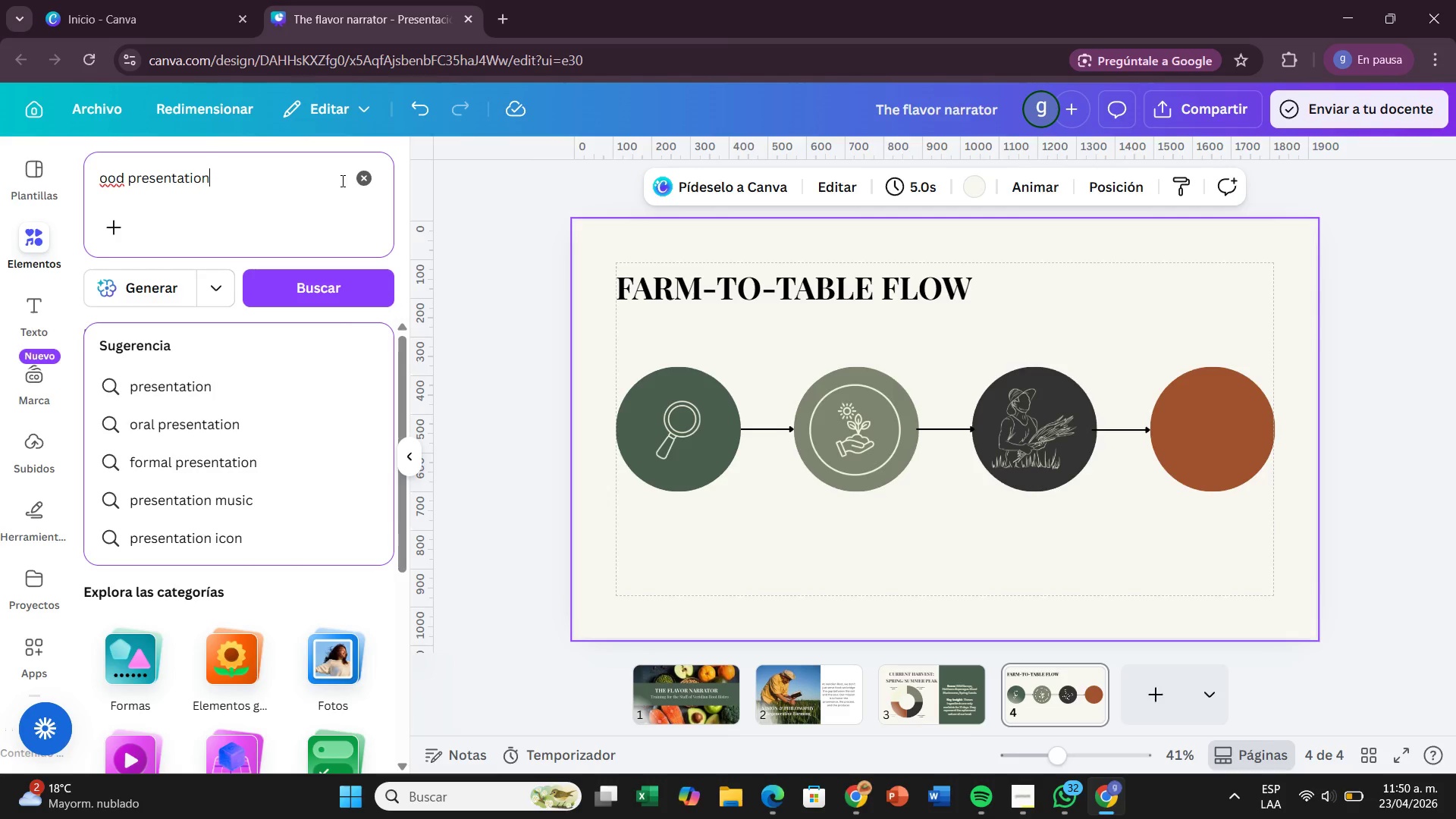 
key(Enter)
 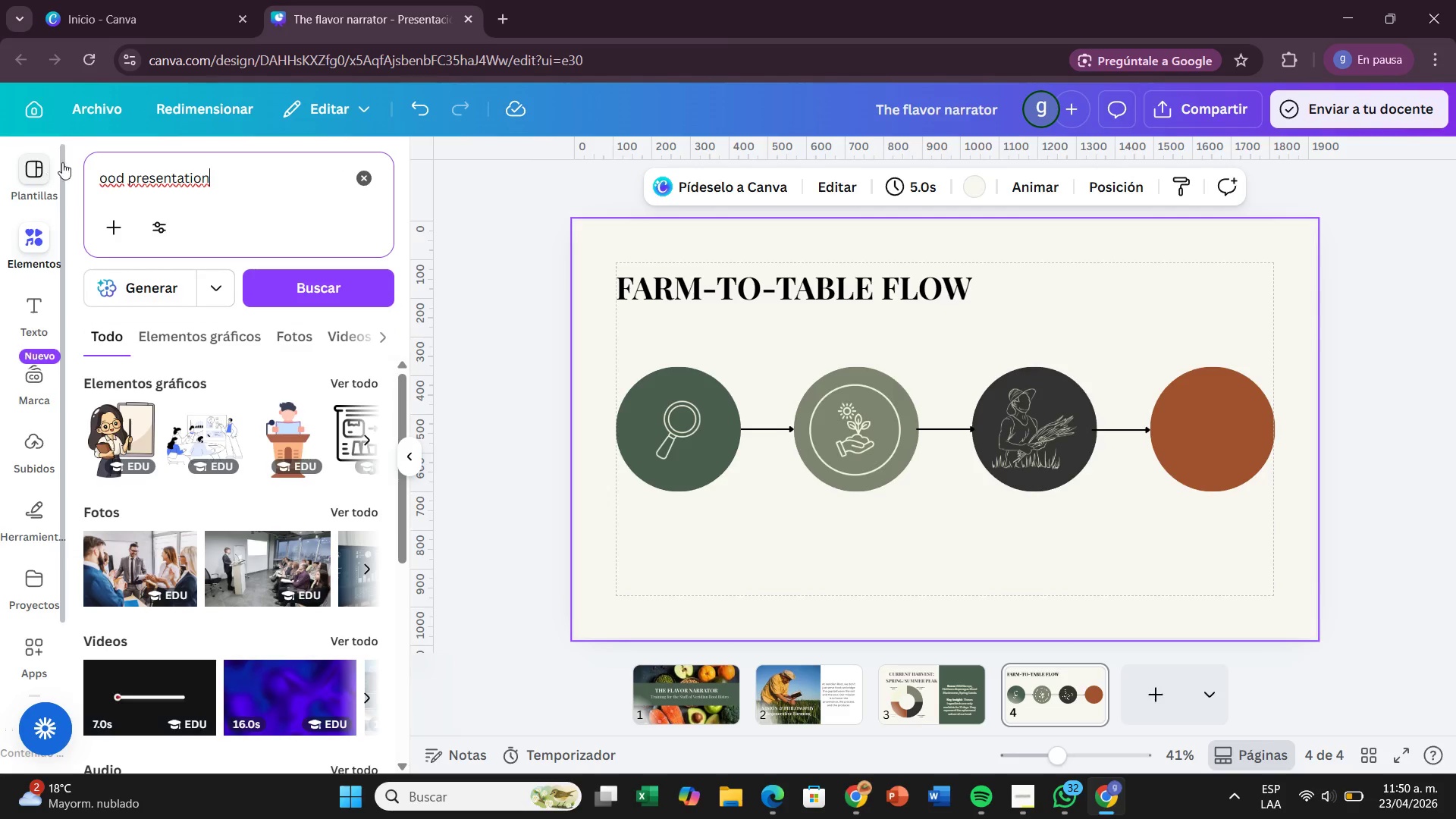 
double_click([101, 186])
 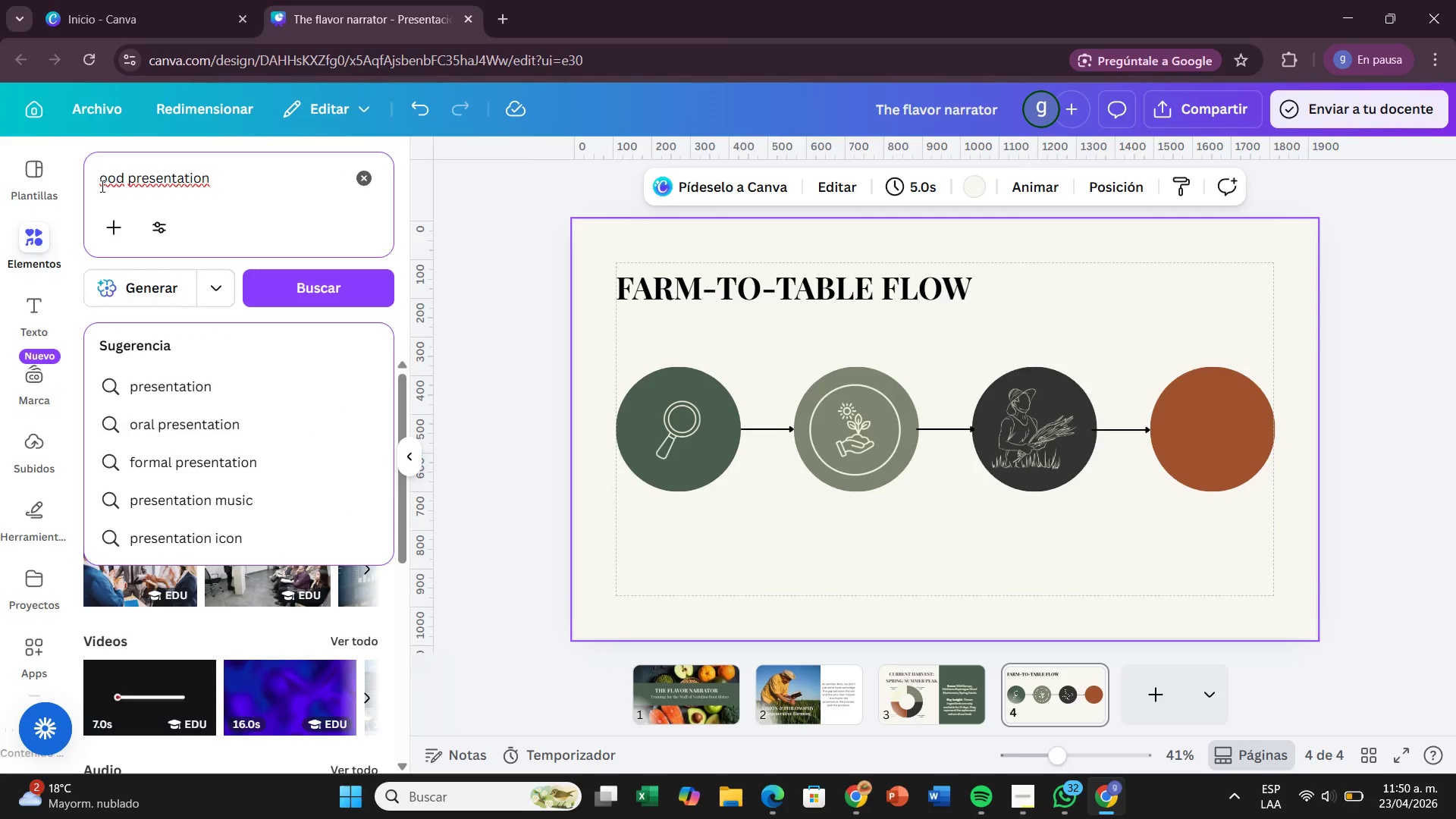 
key(F)
 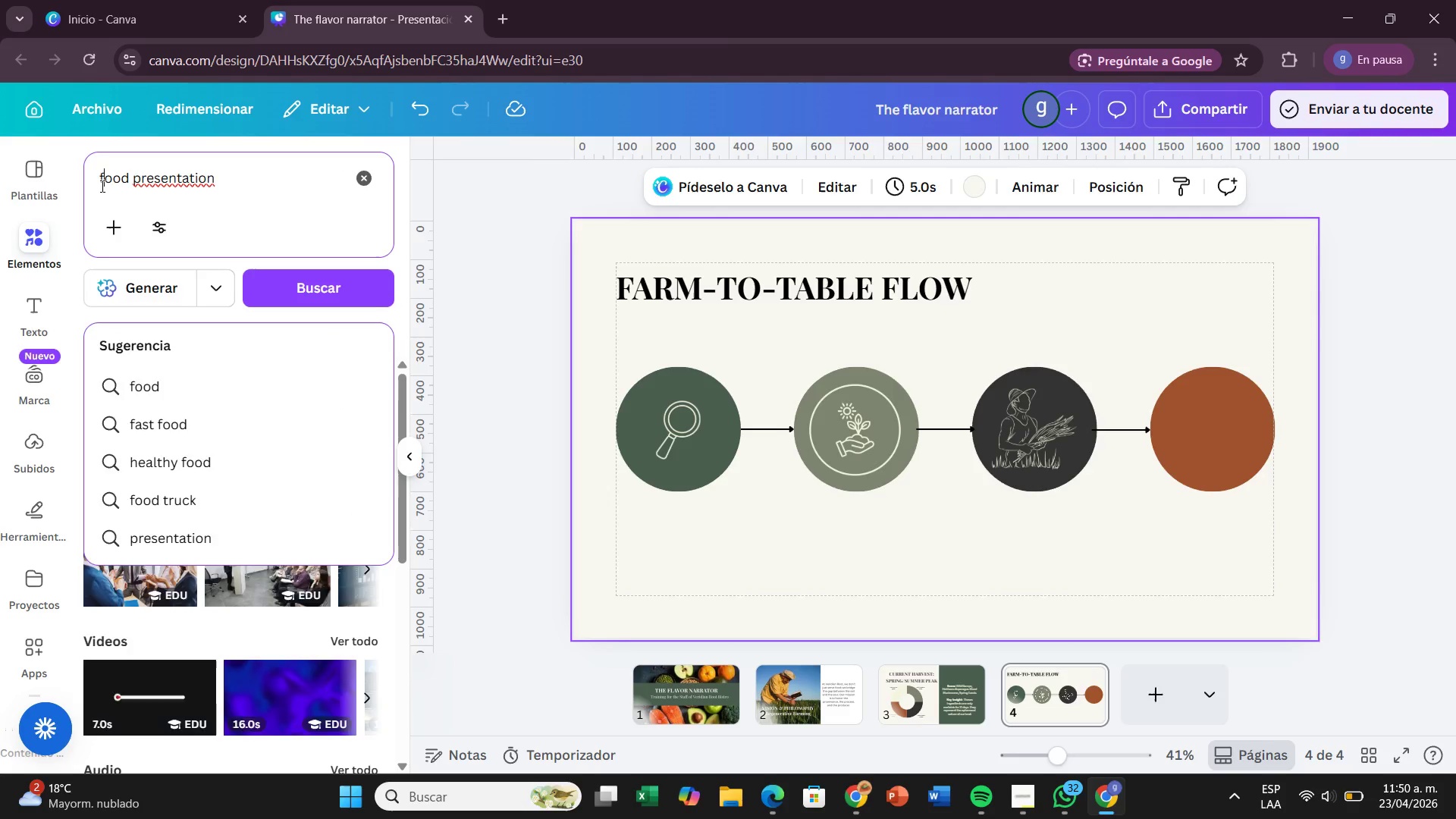 
key(Enter)
 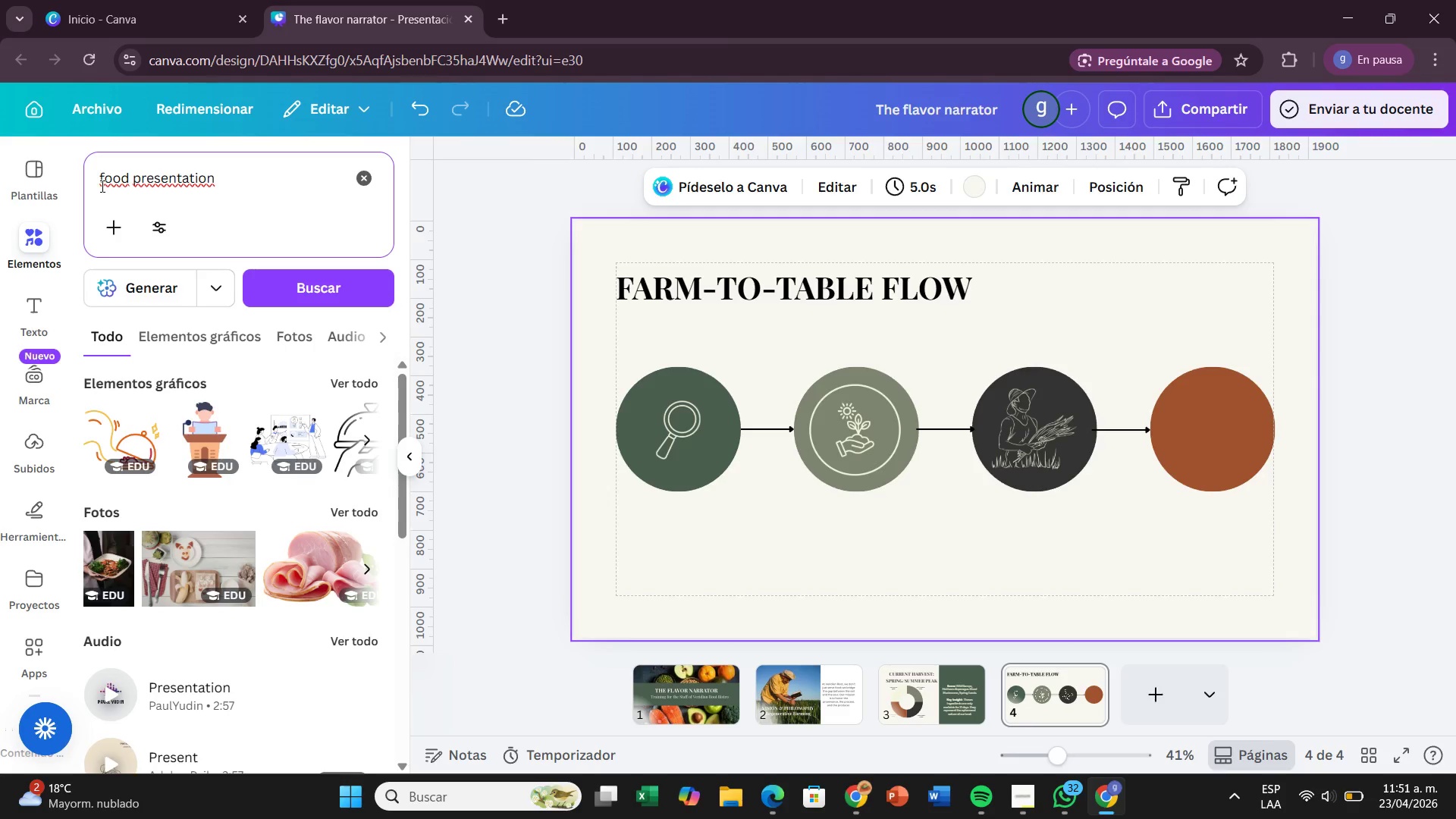 
wait(69.93)
 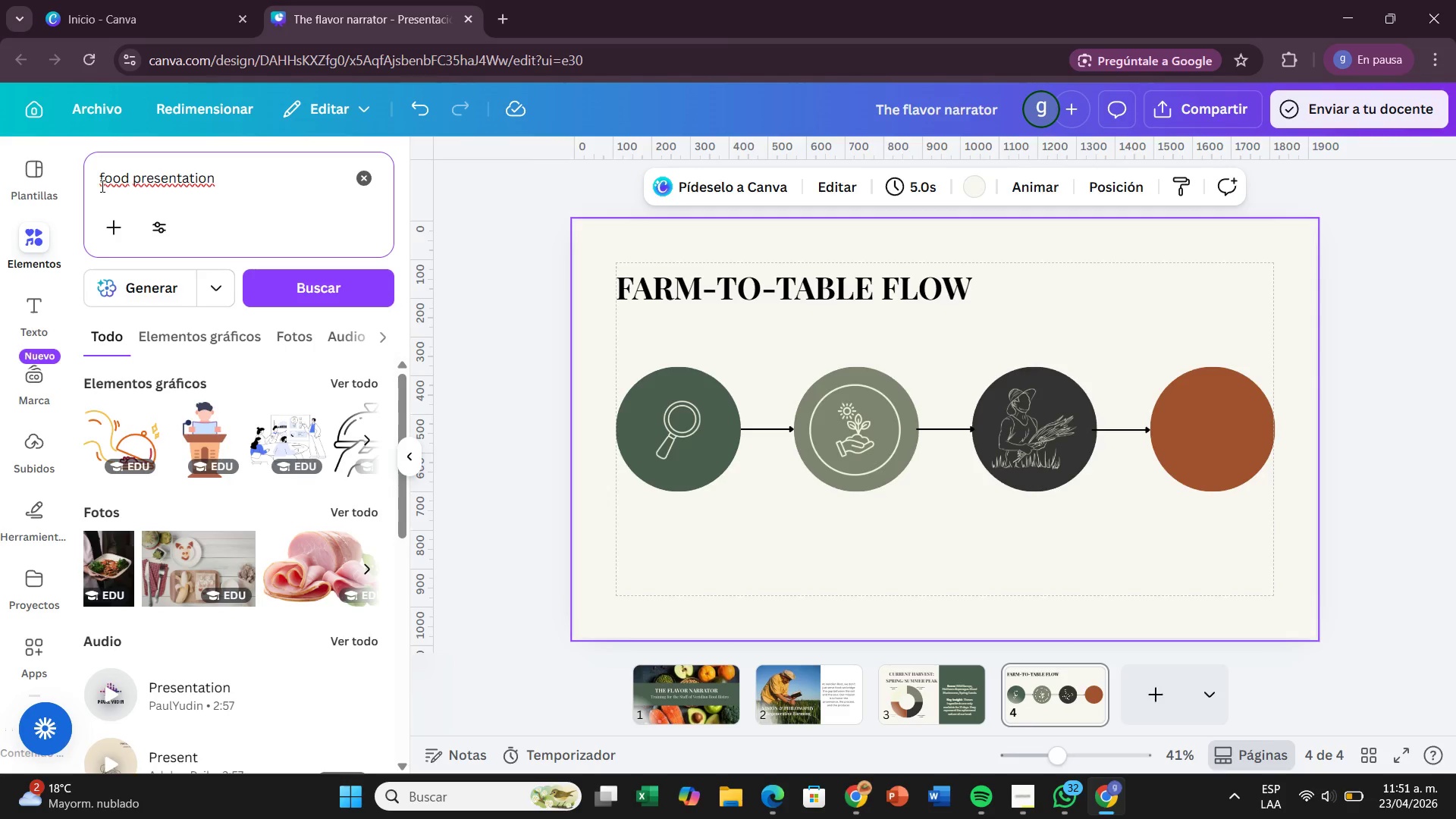 
mouse_move([359, 407])
 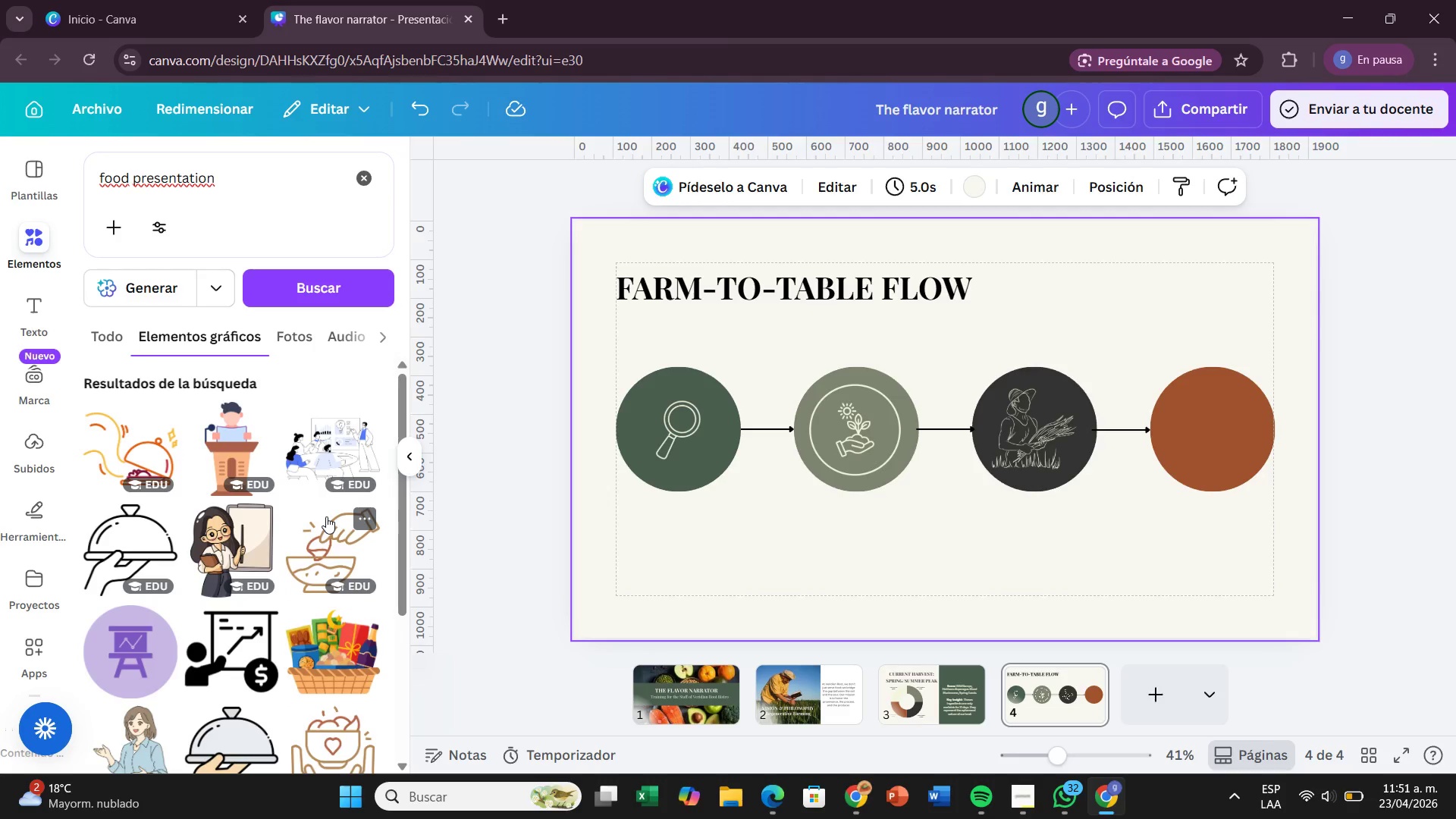 
scroll: coordinate [225, 491], scroll_direction: down, amount: 8.0
 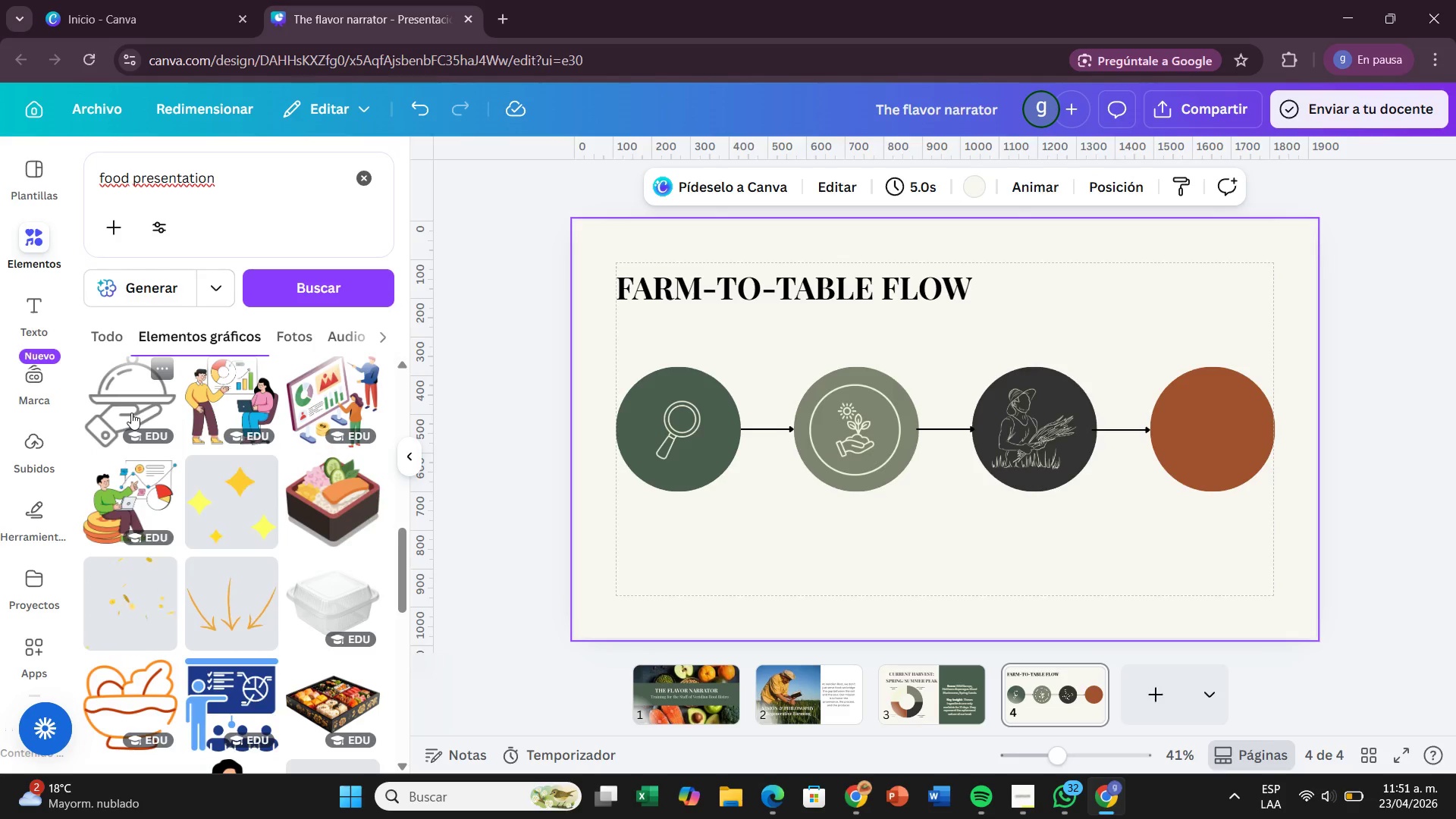 
left_click_drag(start_coordinate=[131, 413], to_coordinate=[1194, 416])
 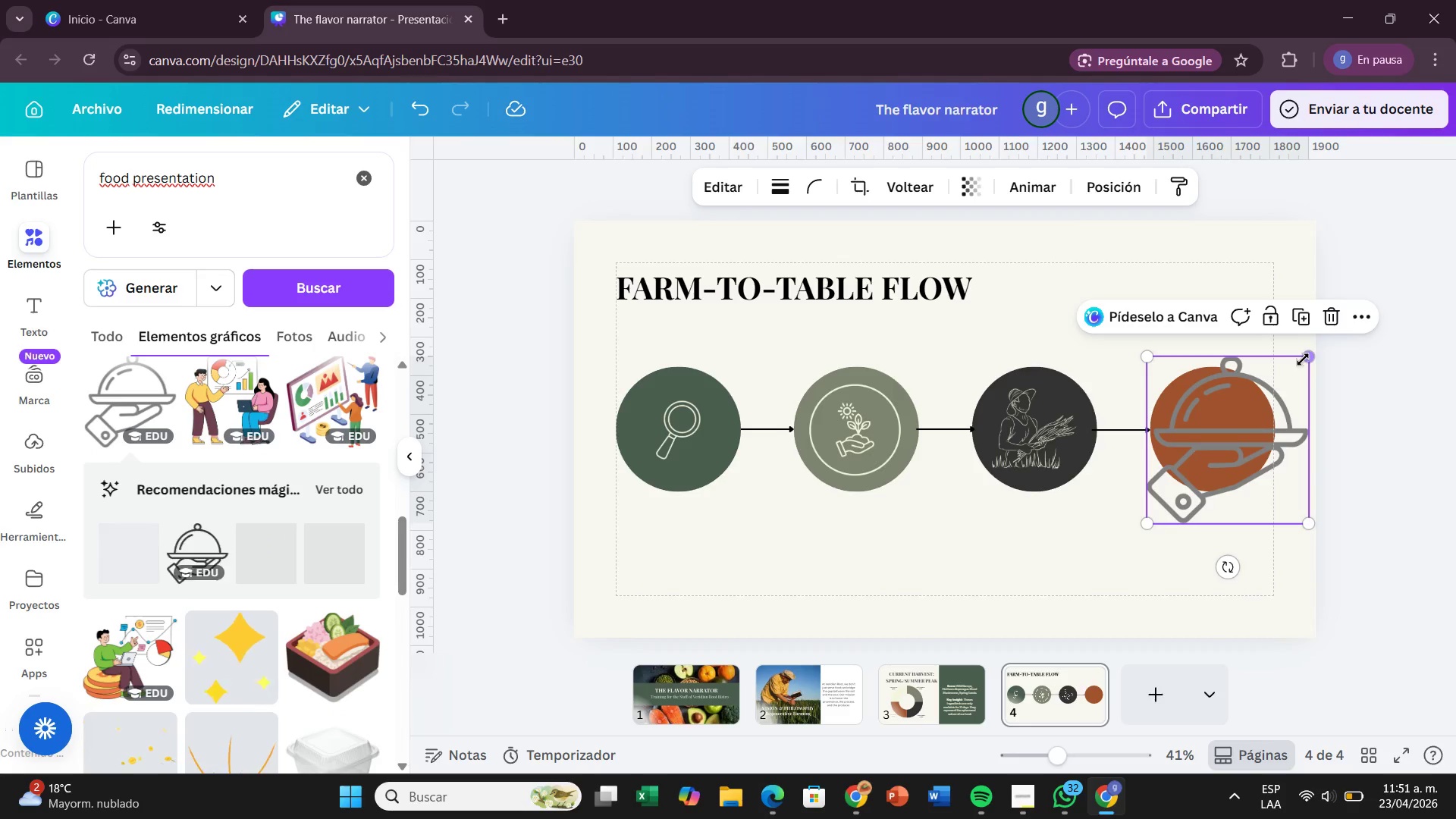 
left_click_drag(start_coordinate=[1303, 359], to_coordinate=[1237, 438])
 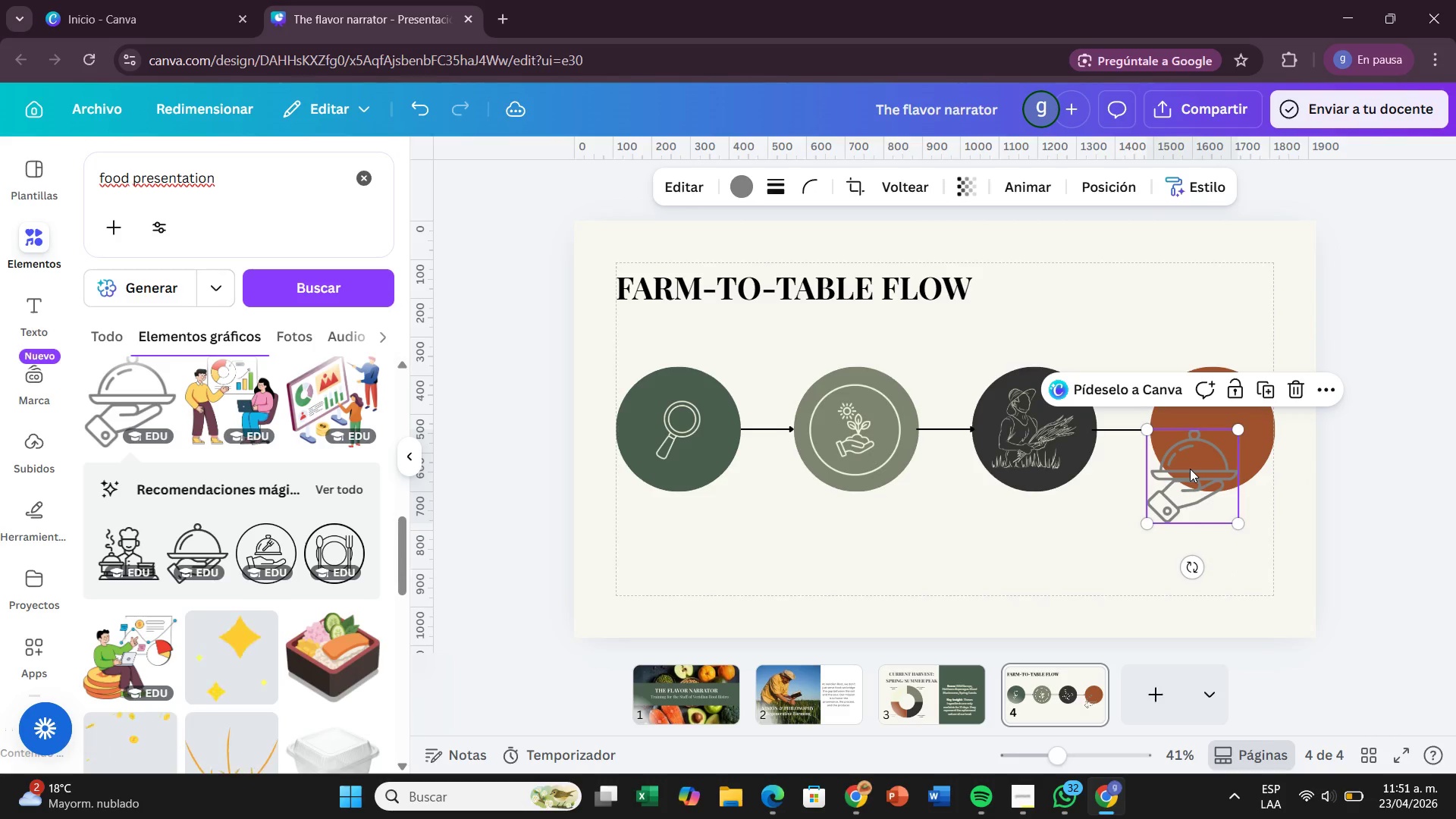 
left_click_drag(start_coordinate=[1190, 469], to_coordinate=[1210, 422])
 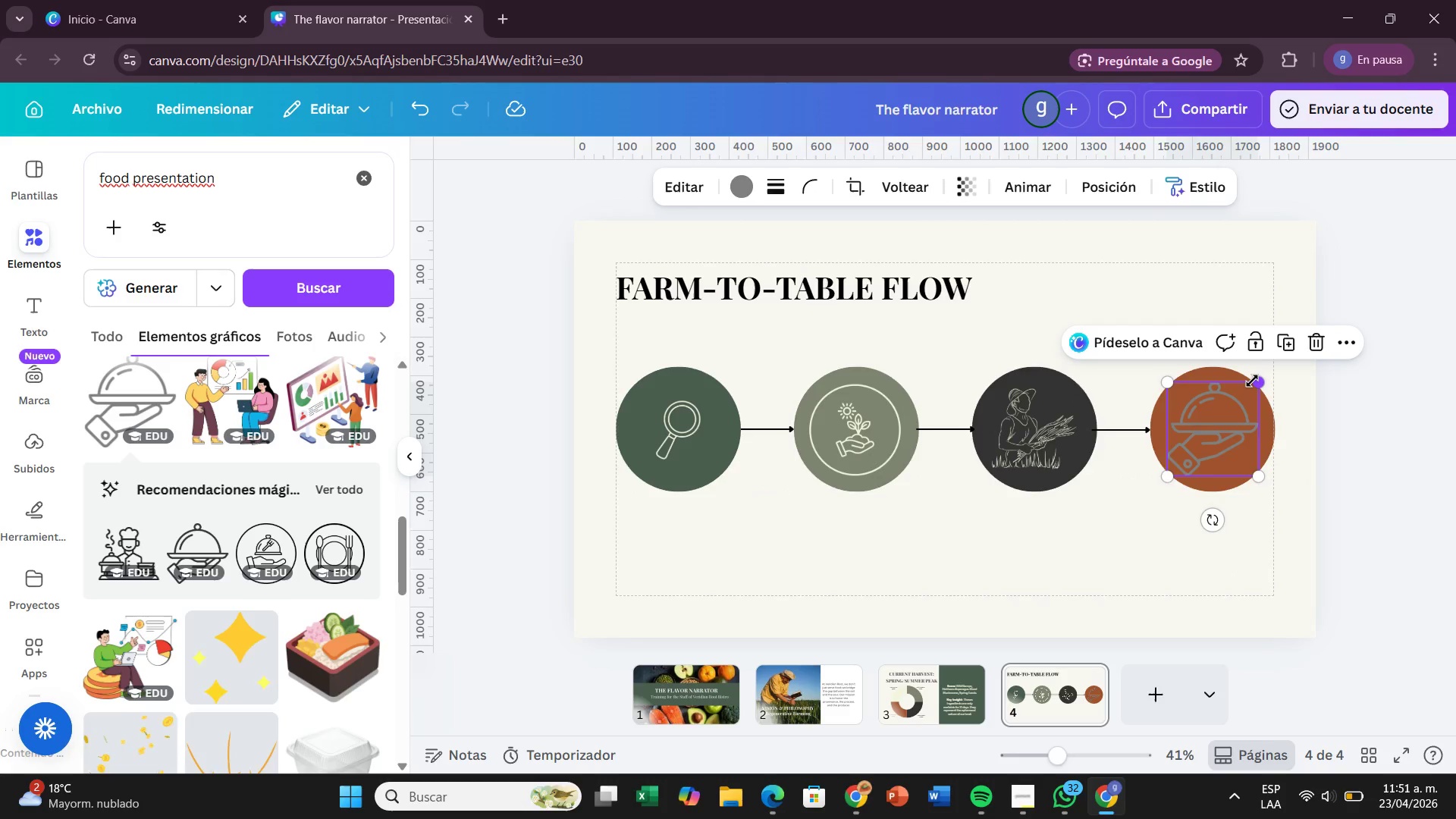 
left_click_drag(start_coordinate=[1252, 381], to_coordinate=[1236, 406])
 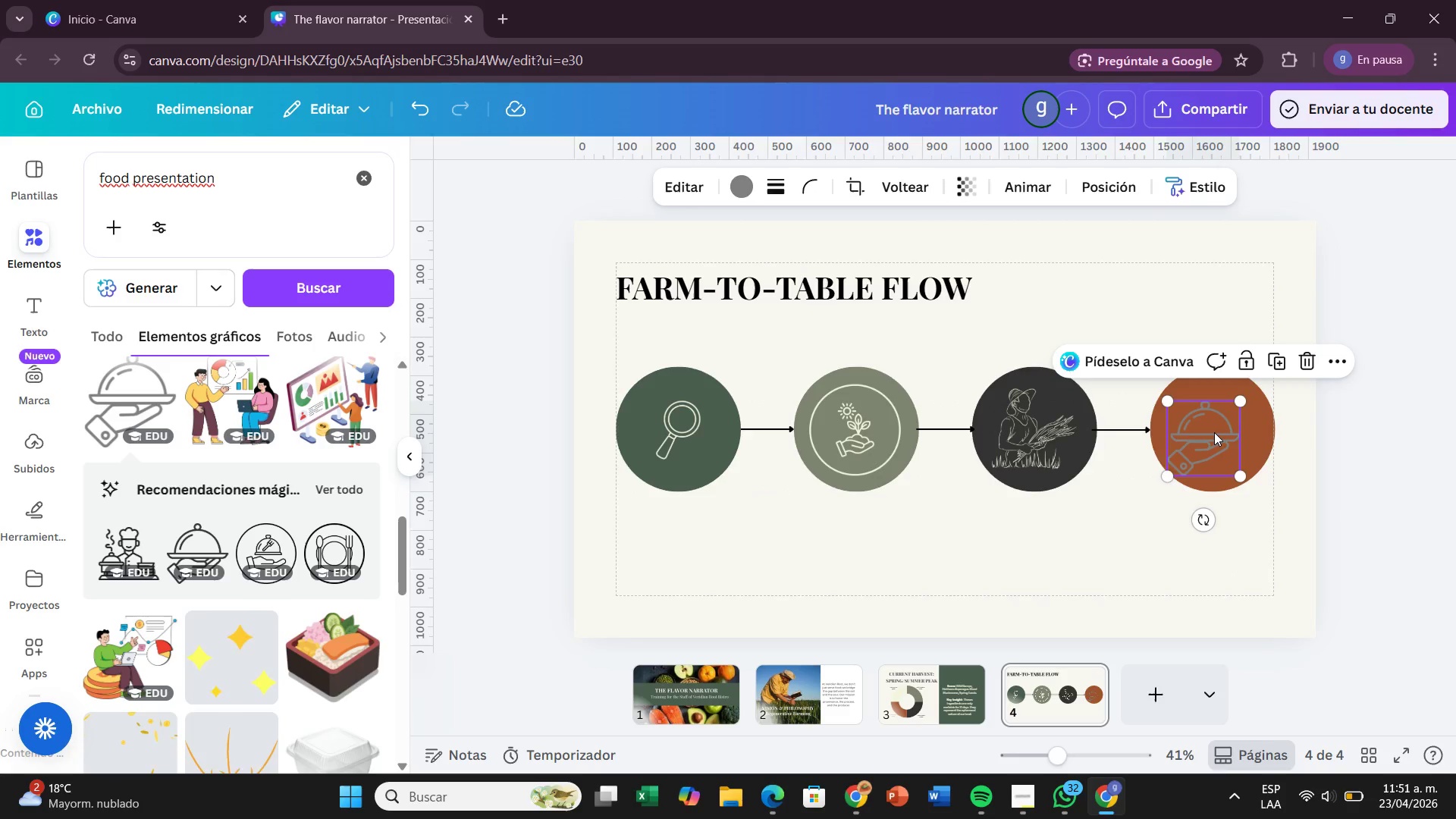 
left_click_drag(start_coordinate=[1214, 432], to_coordinate=[1220, 428])
 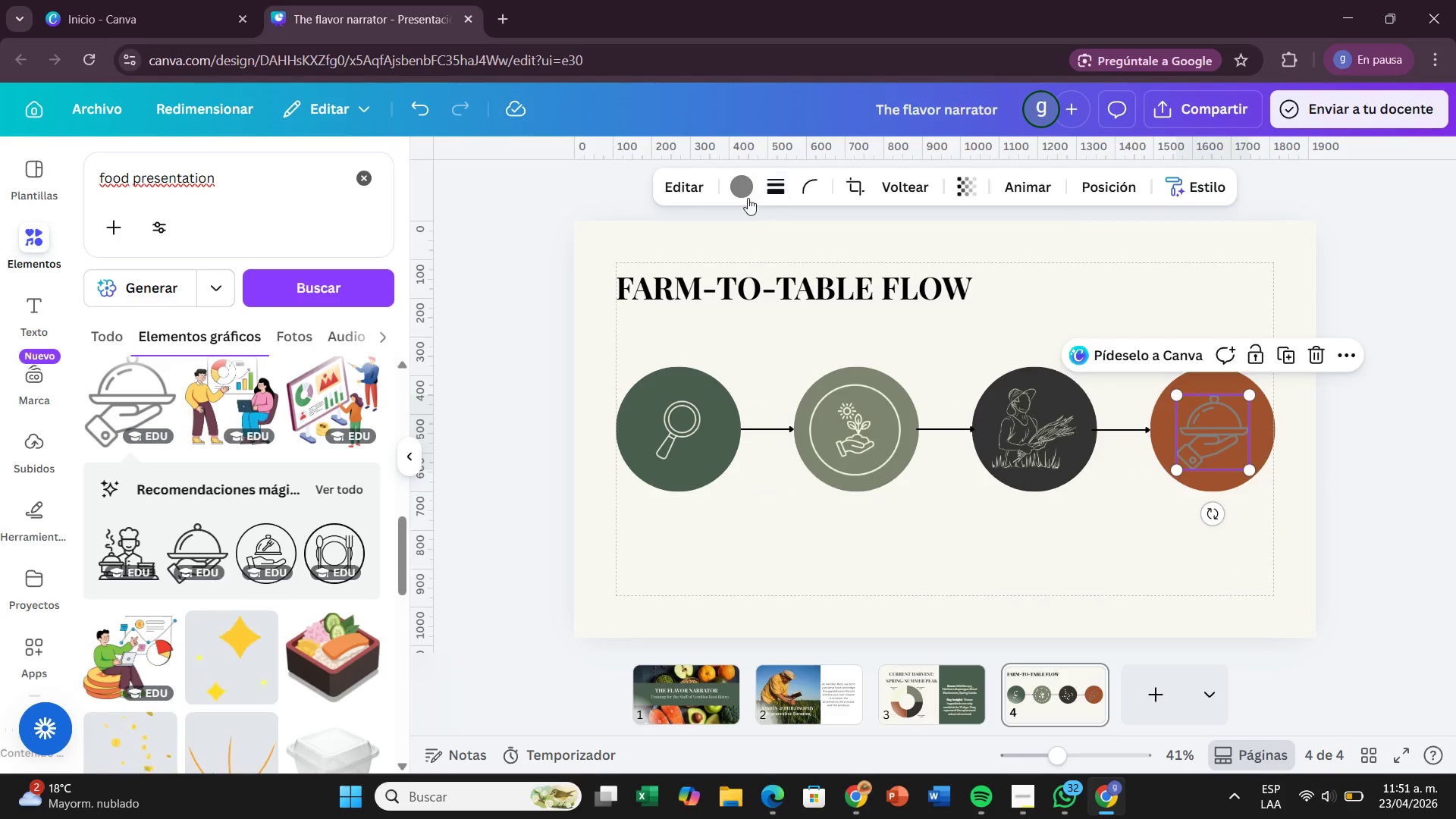 
left_click([748, 198])
 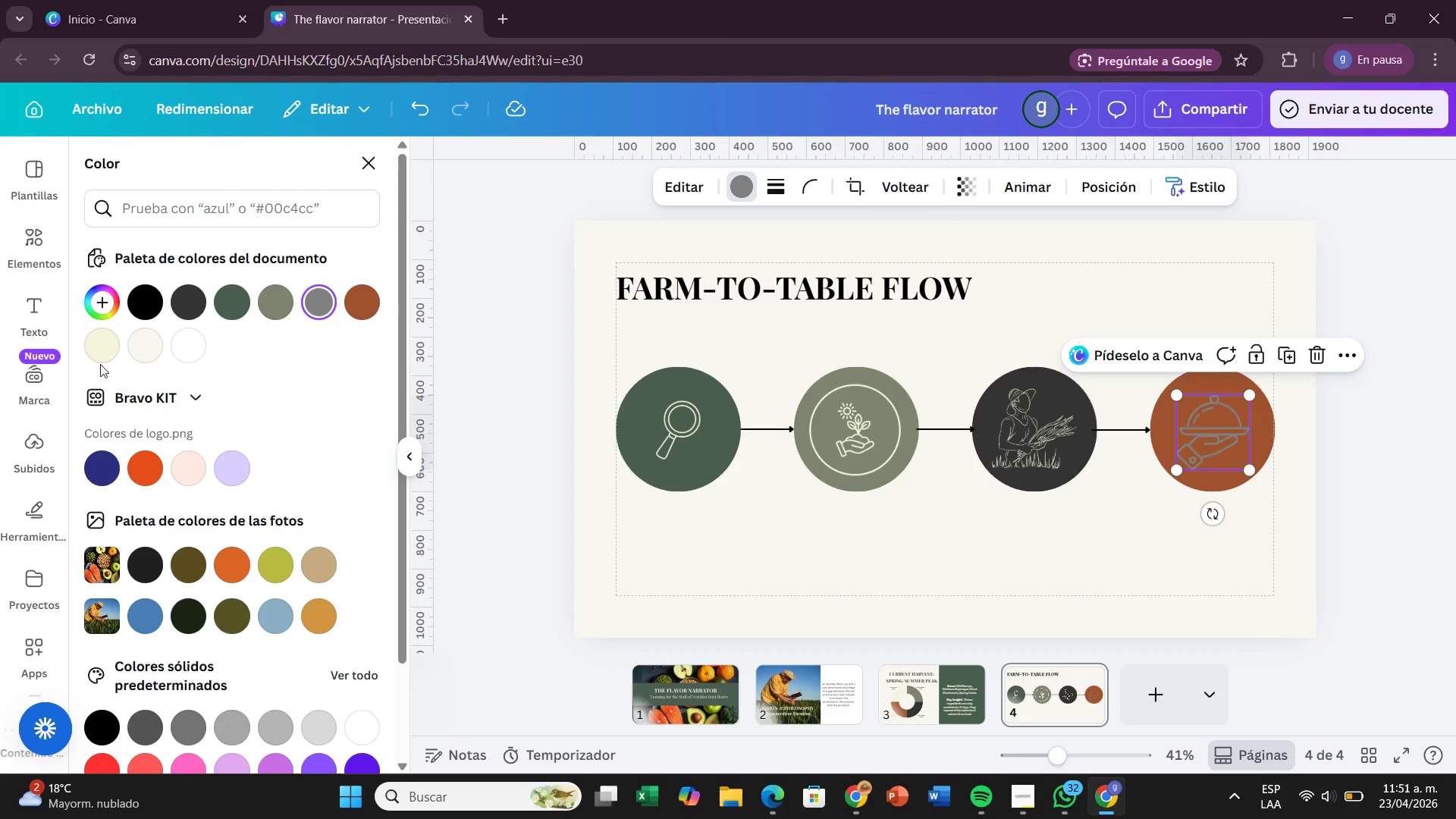 
left_click([89, 352])
 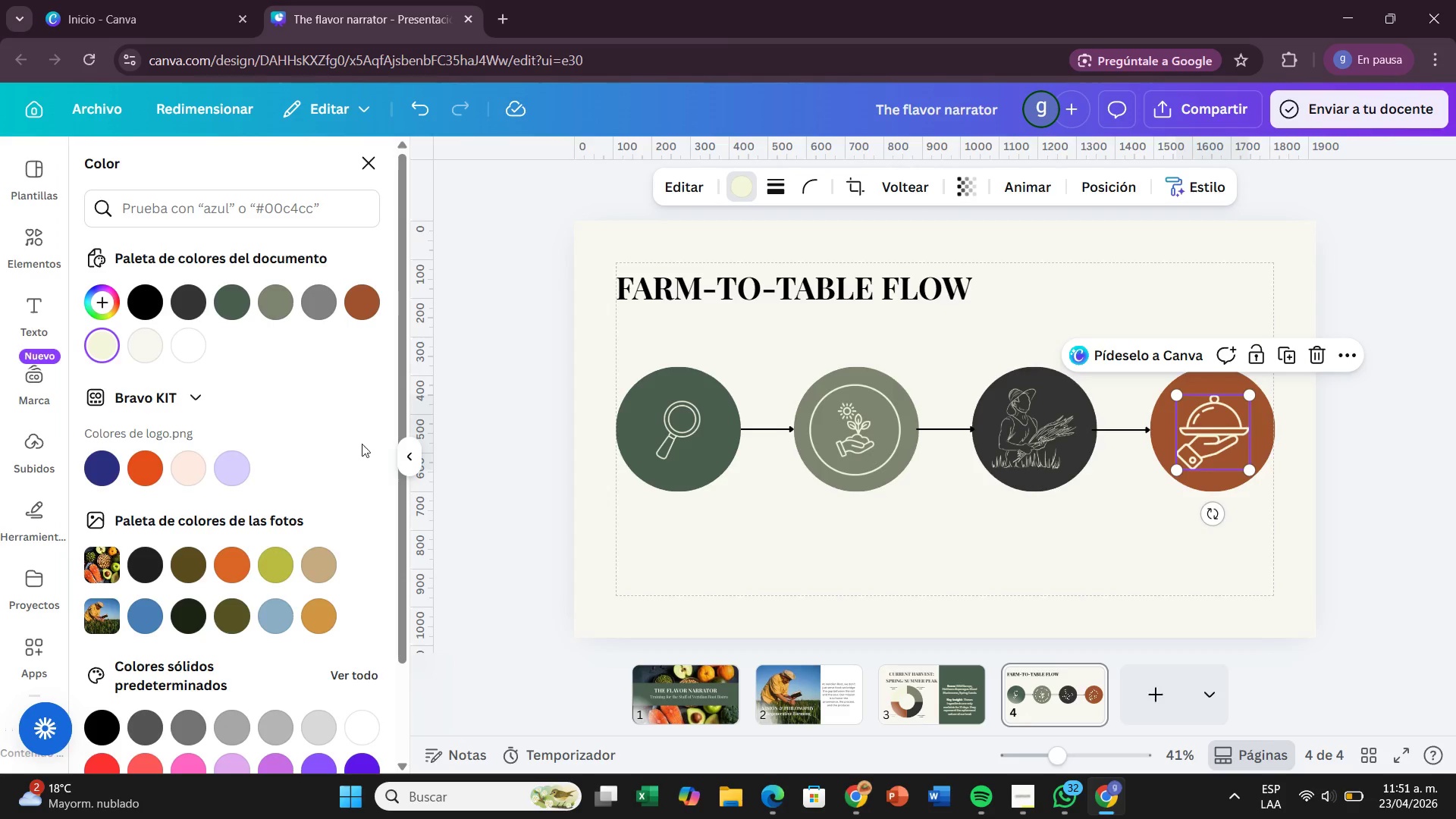 
left_click([648, 556])
 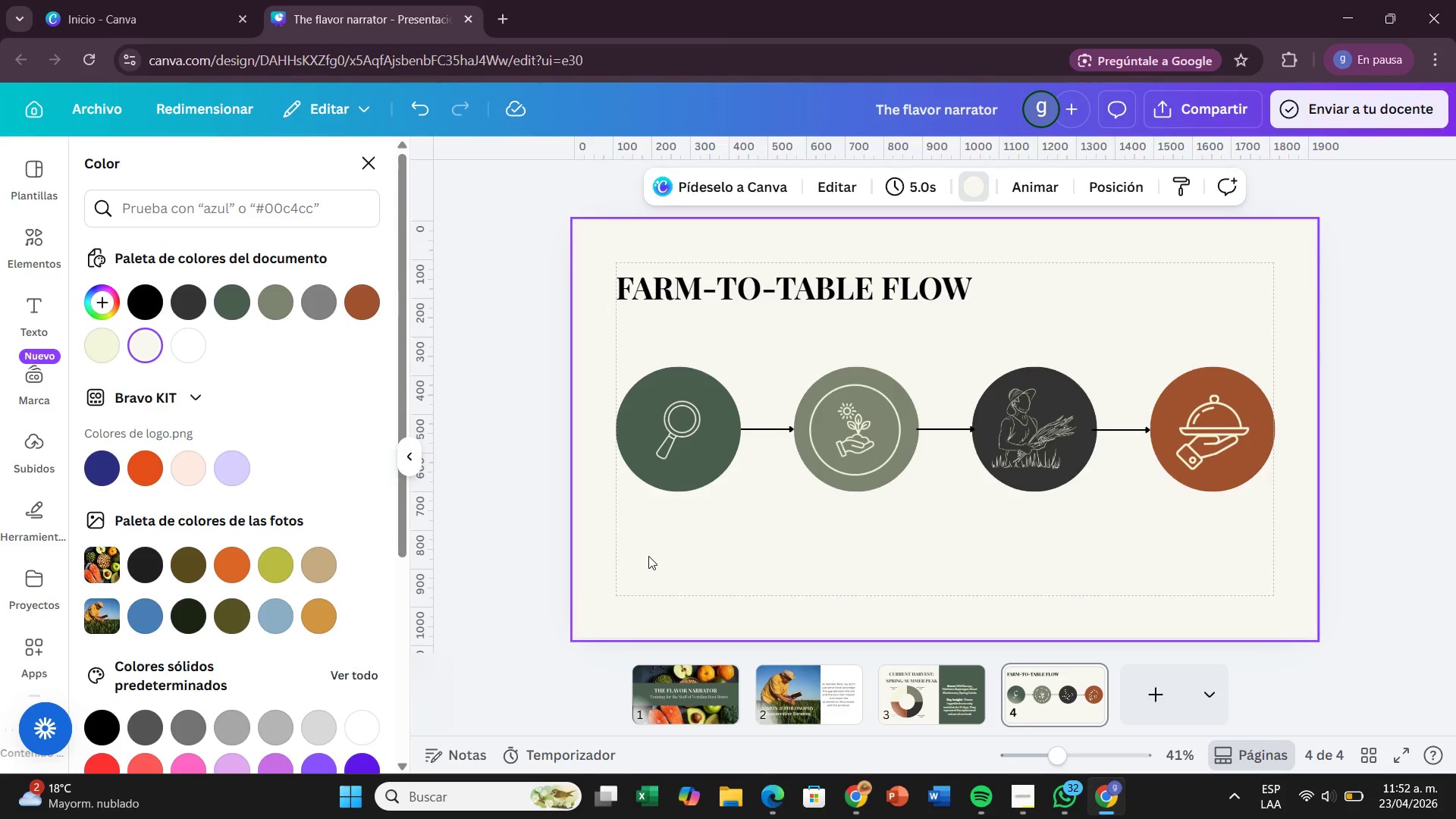 
wait(17.59)
 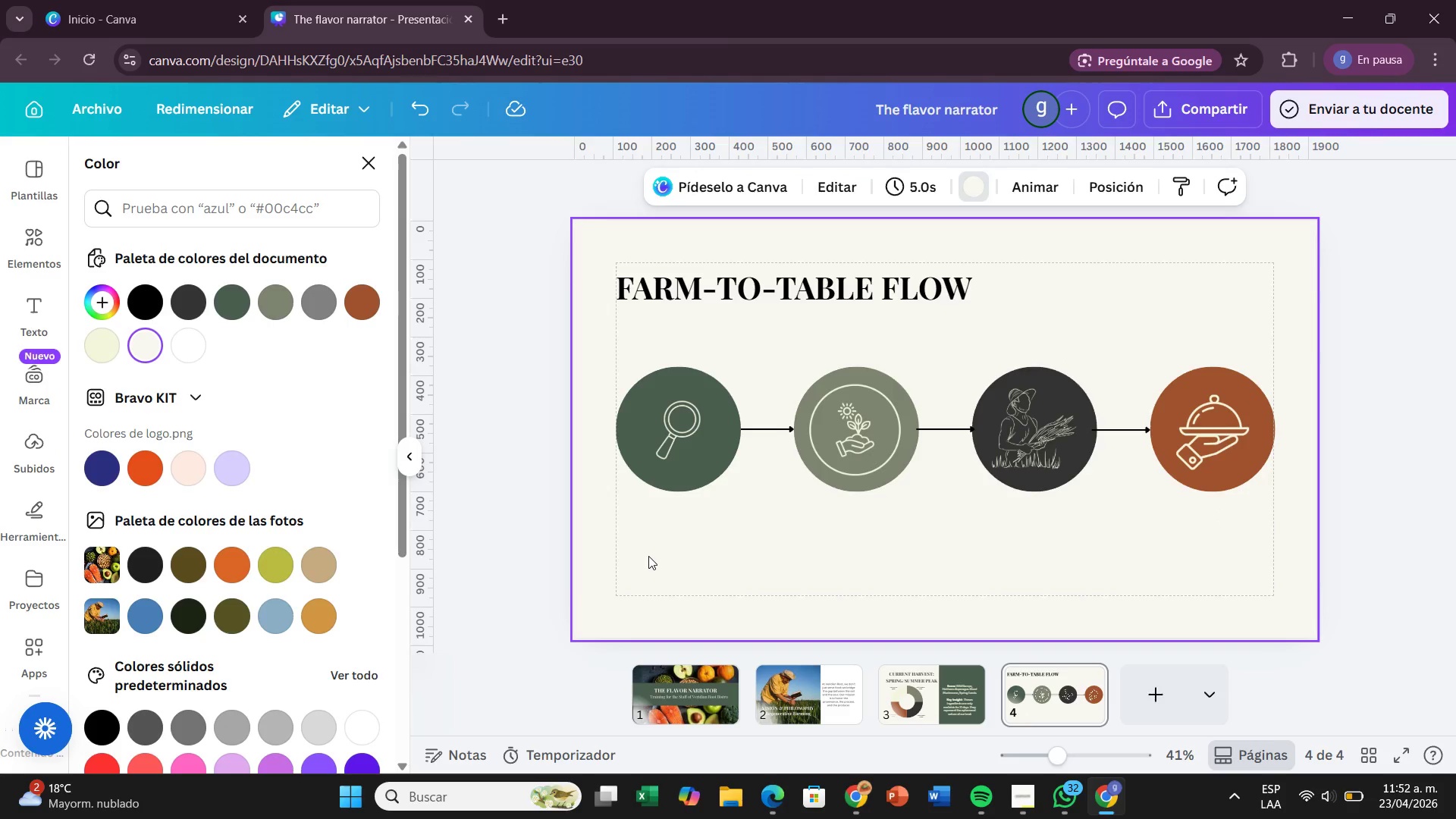 
left_click([683, 419])
 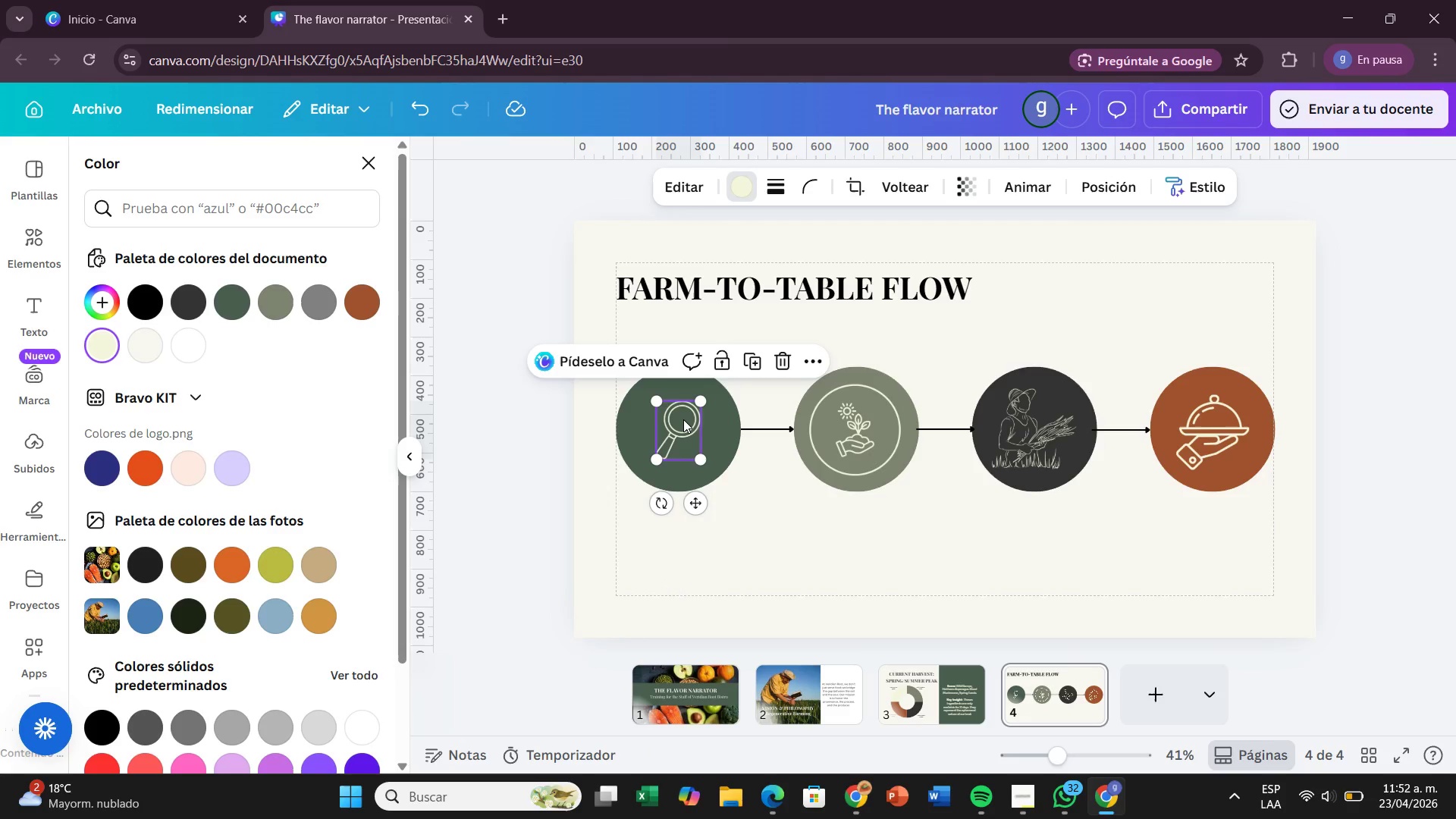 
key(Backspace)
 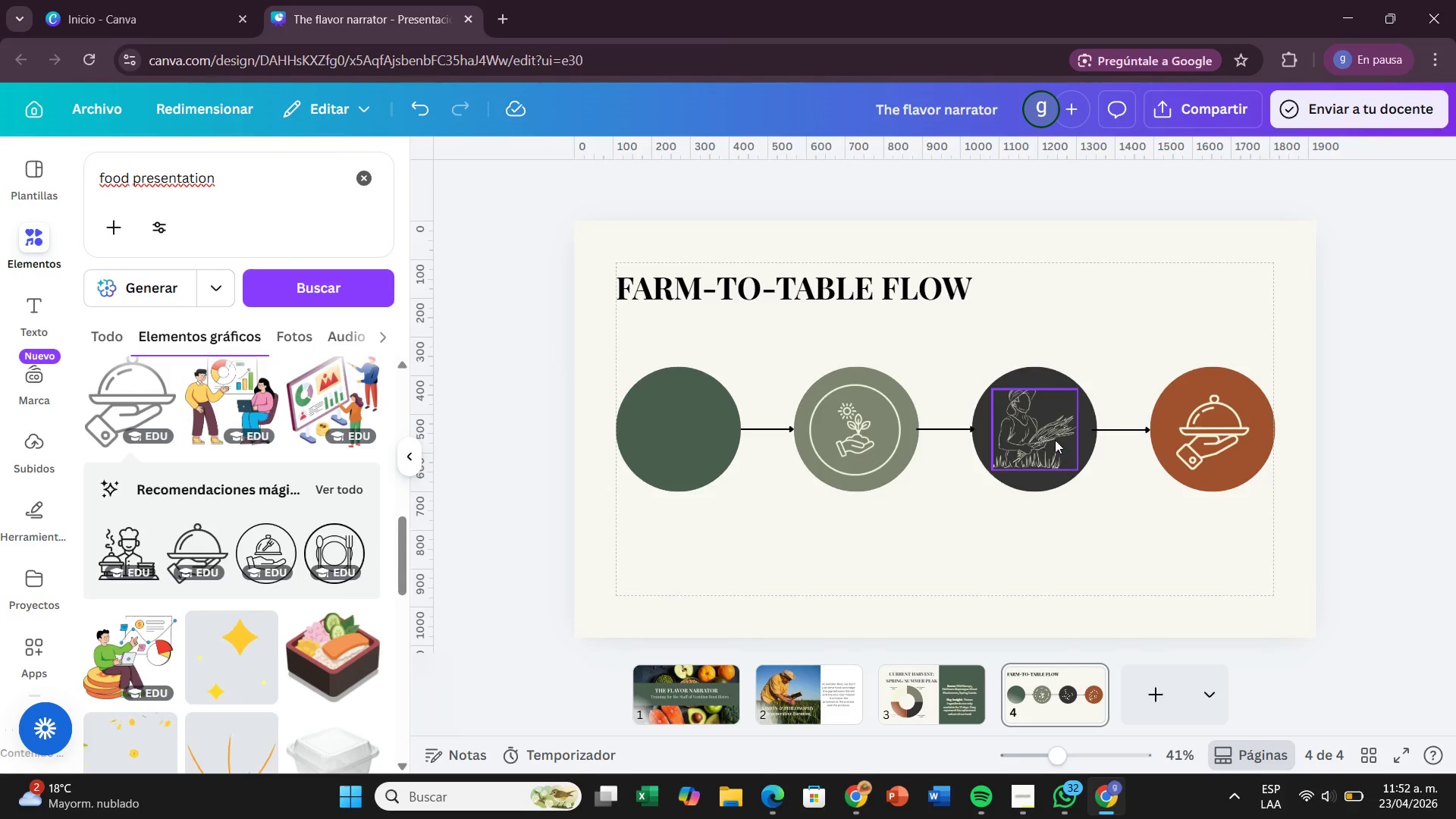 
left_click_drag(start_coordinate=[1055, 440], to_coordinate=[698, 440])
 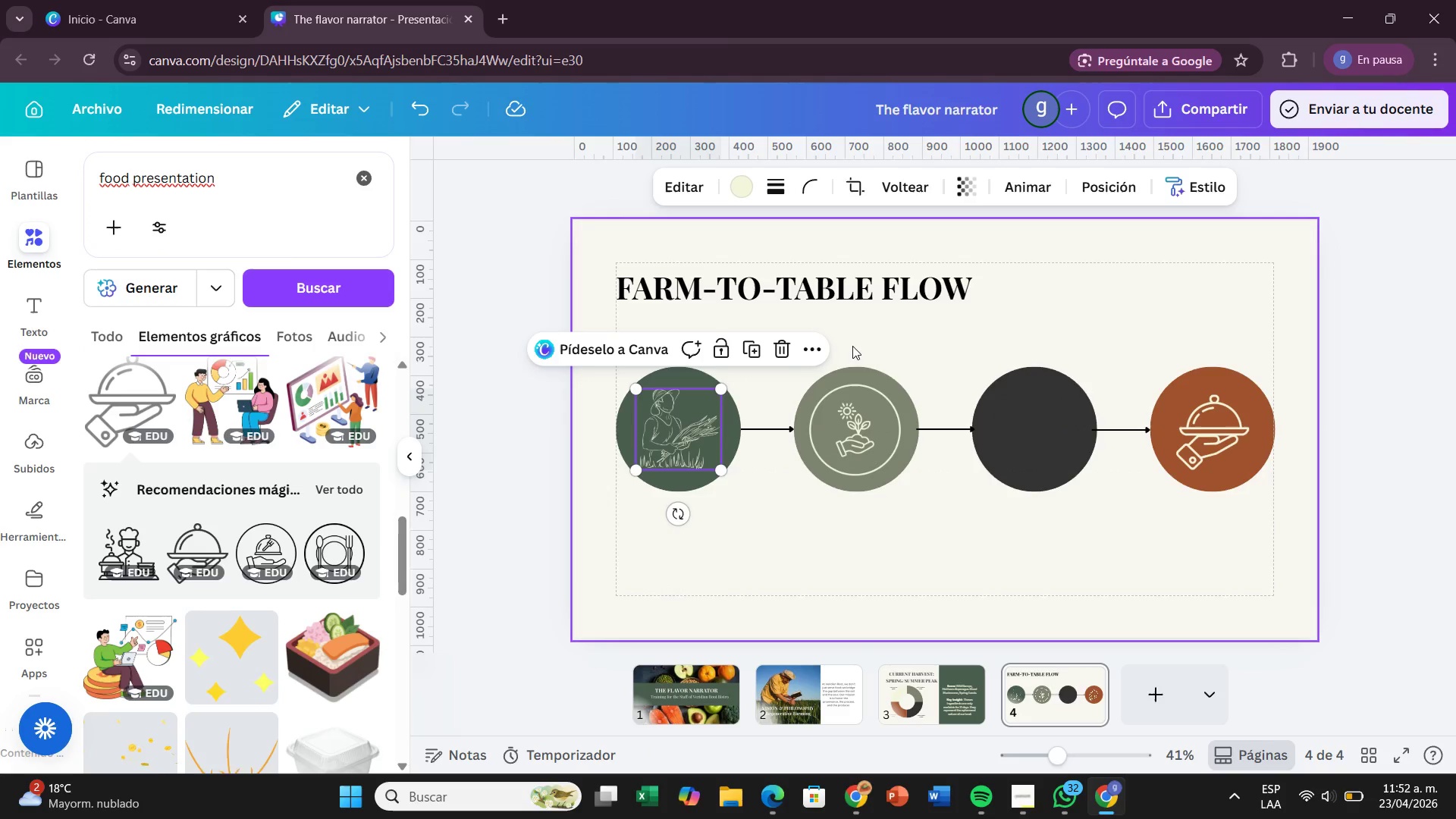 
left_click([861, 343])
 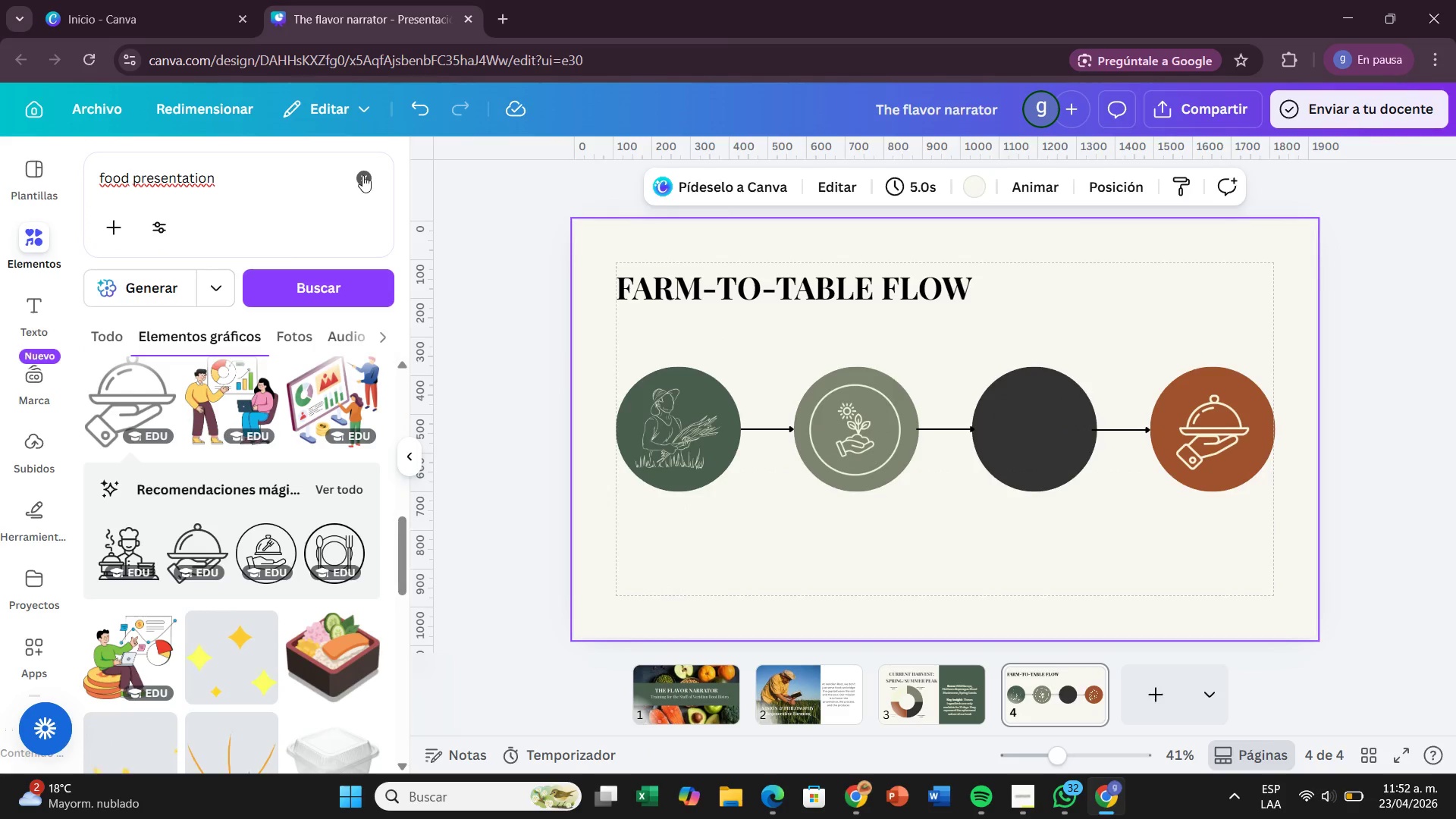 
left_click([368, 175])
 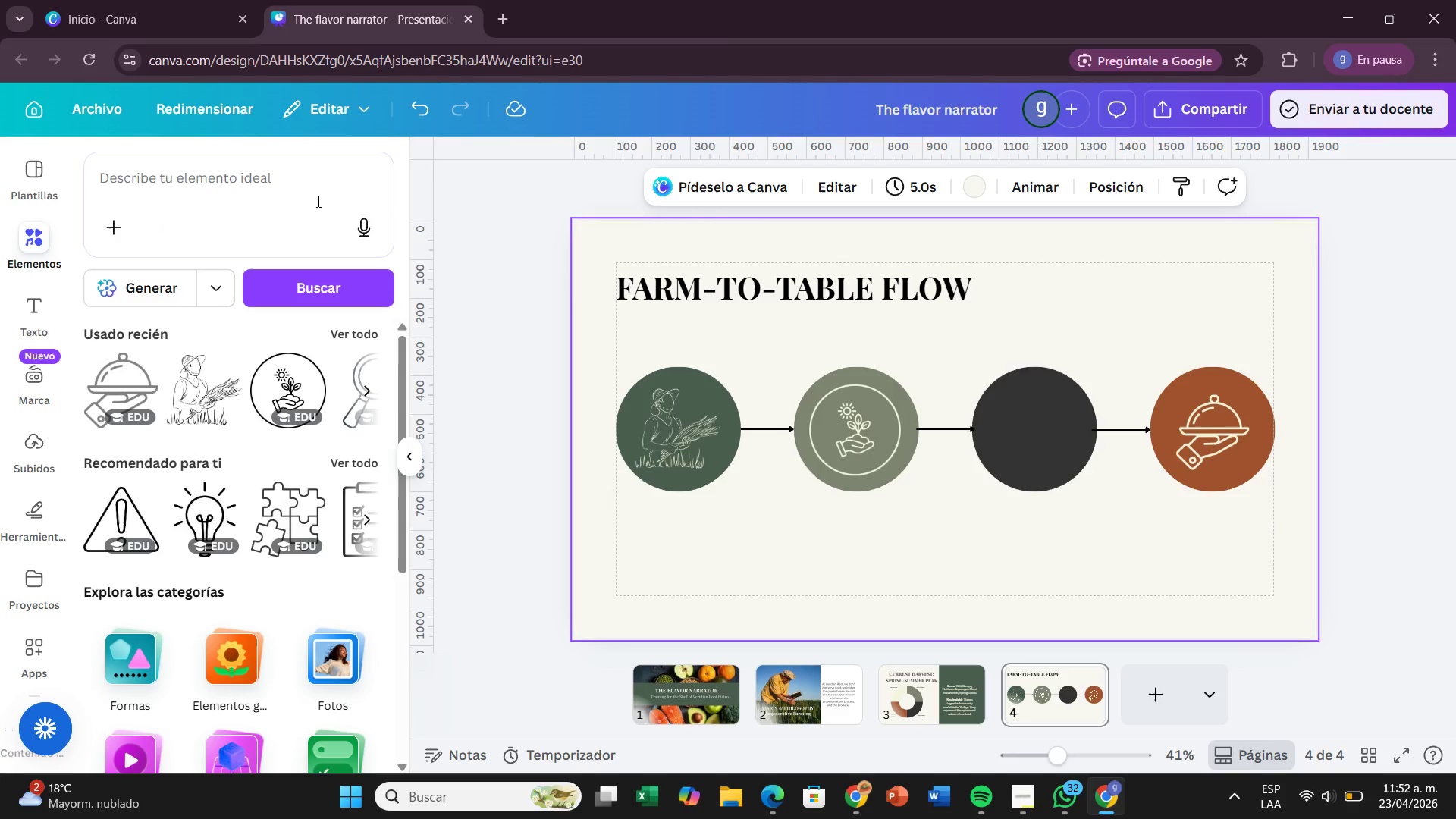 
left_click([317, 201])
 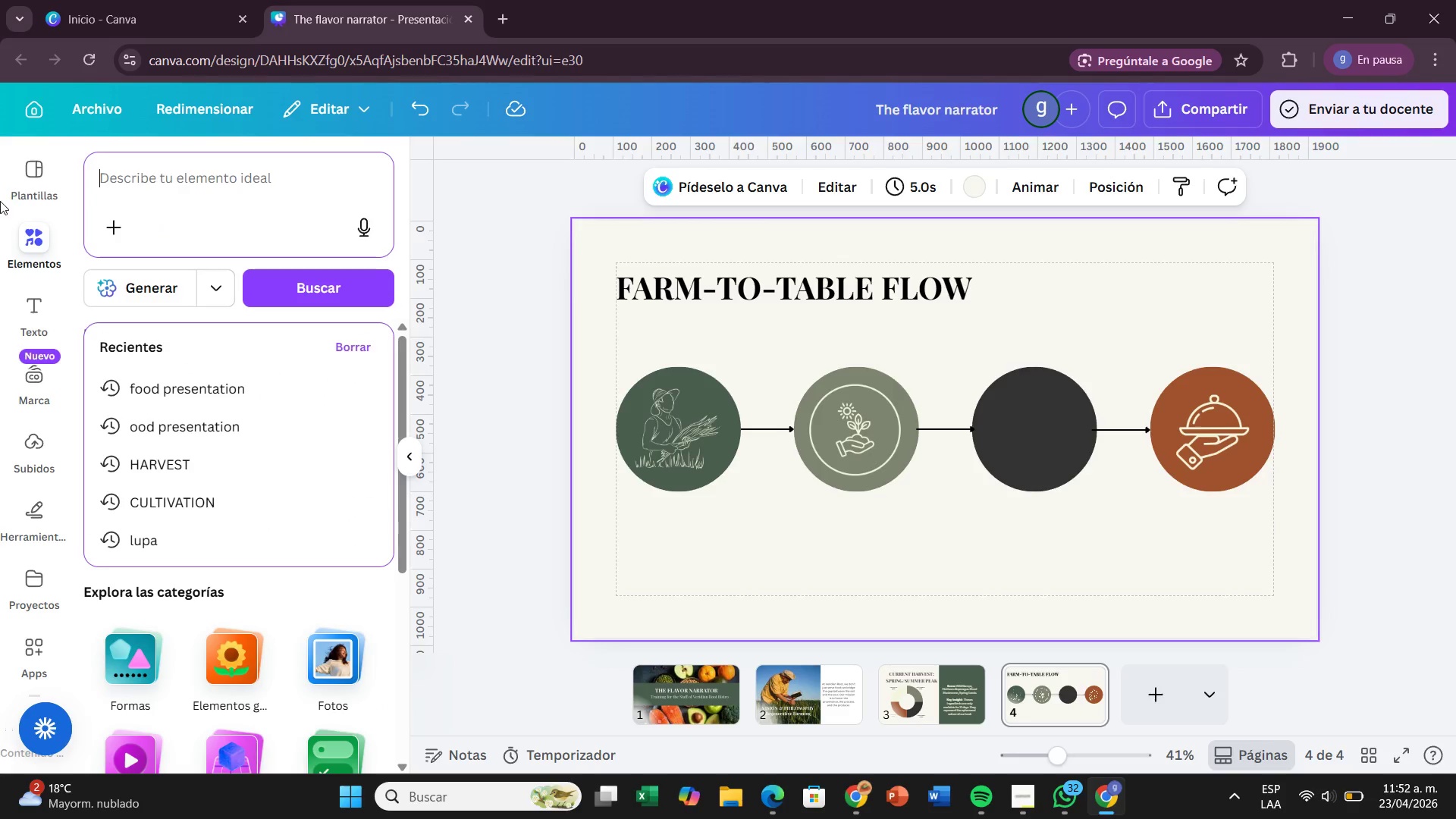 
type(chef minimal)
 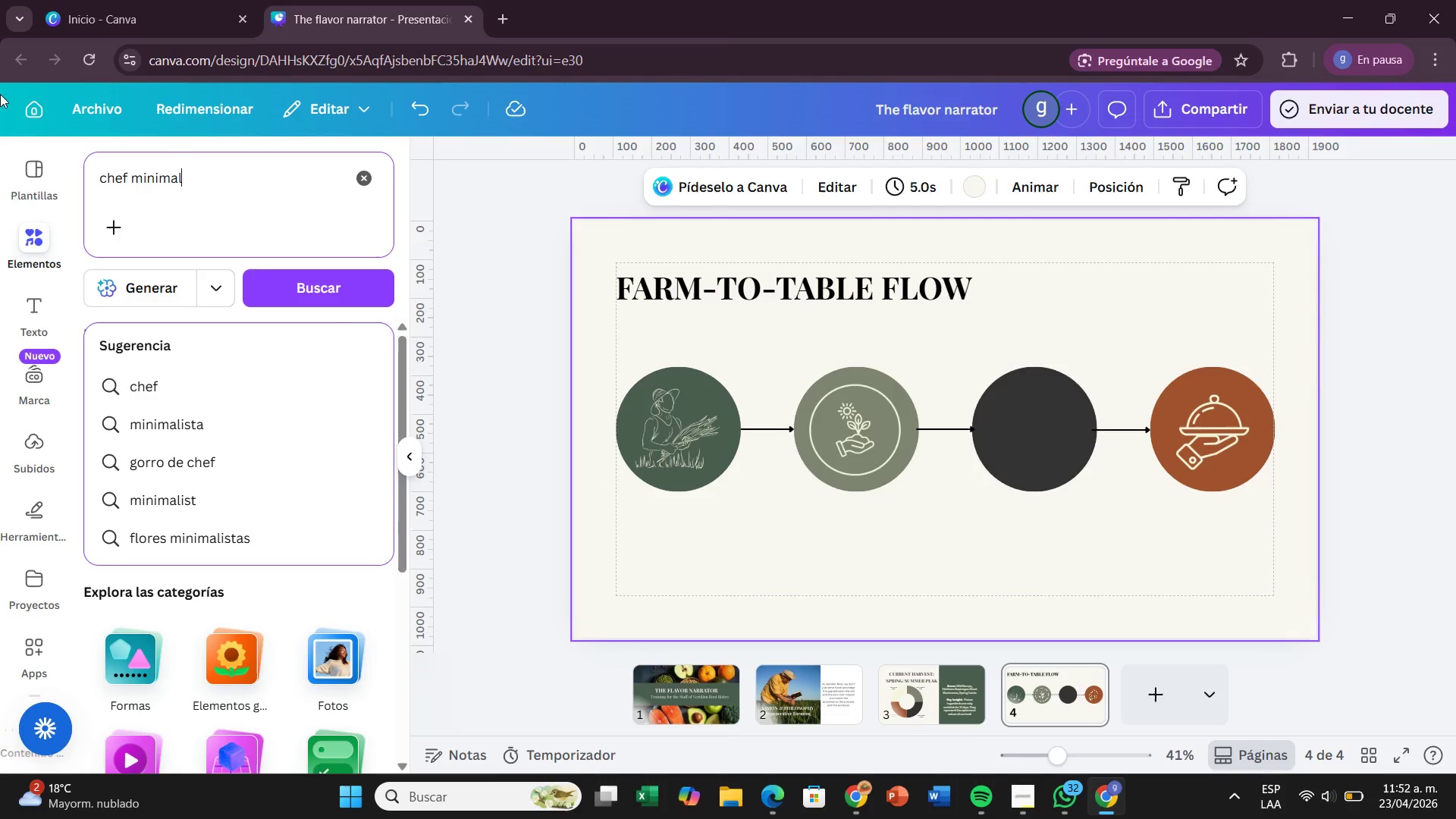 
key(Backspace)
key(Backspace)
key(Backspace)
key(Backspace)
key(Backspace)
key(Backspace)
key(Backspace)
key(Backspace)
type( knife minimalis)
 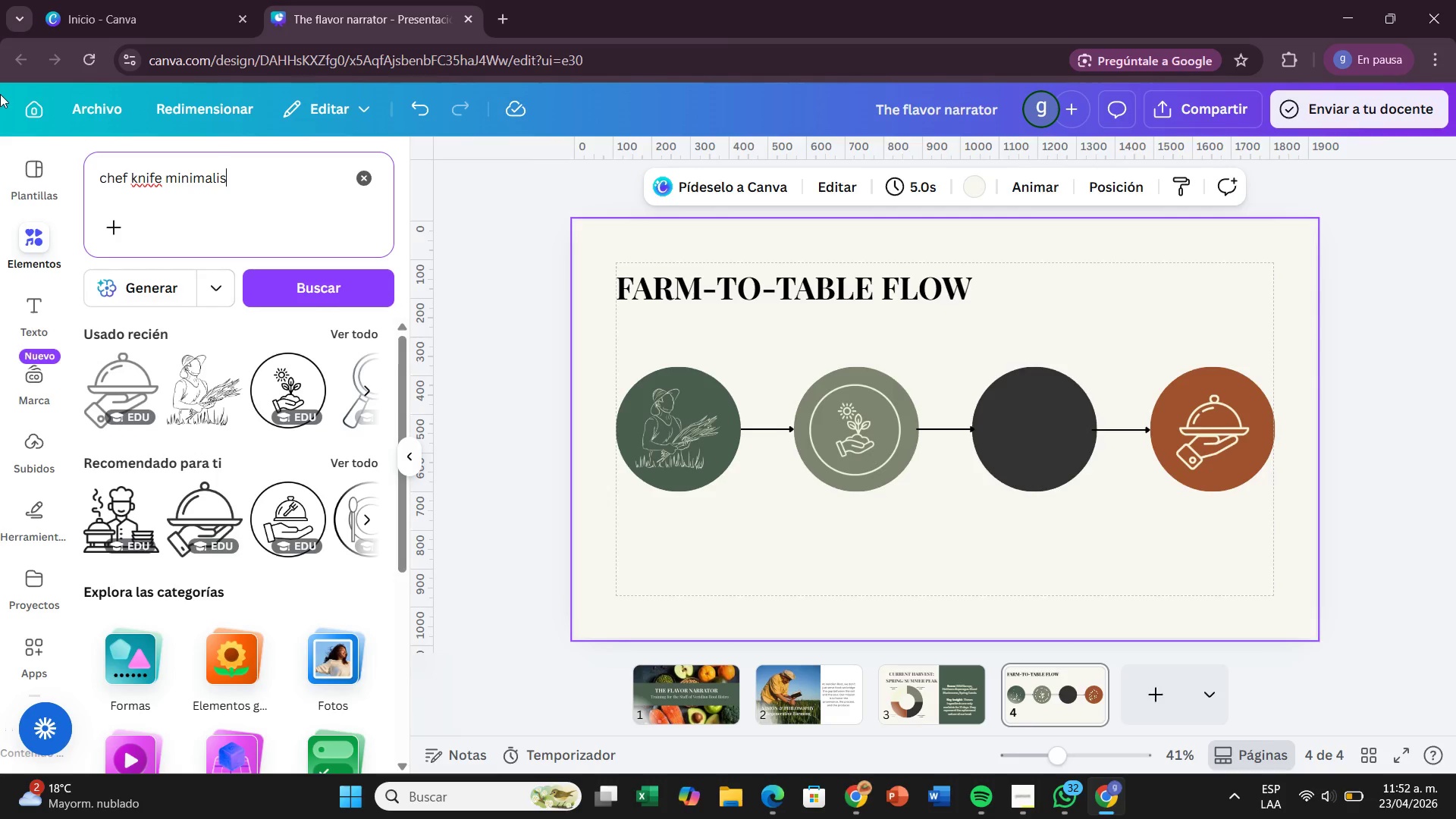 
type(t icon)
 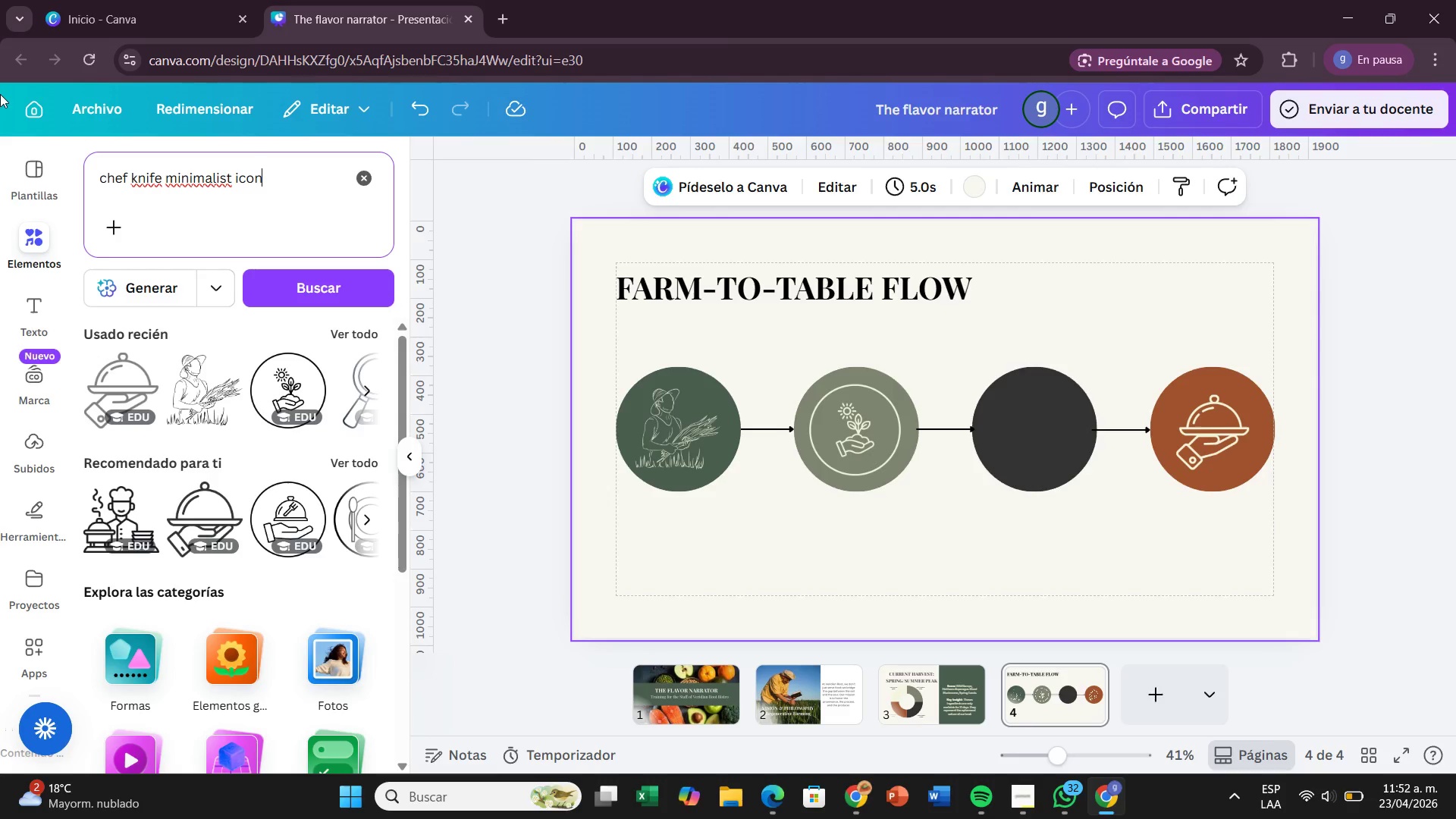 
key(Enter)
 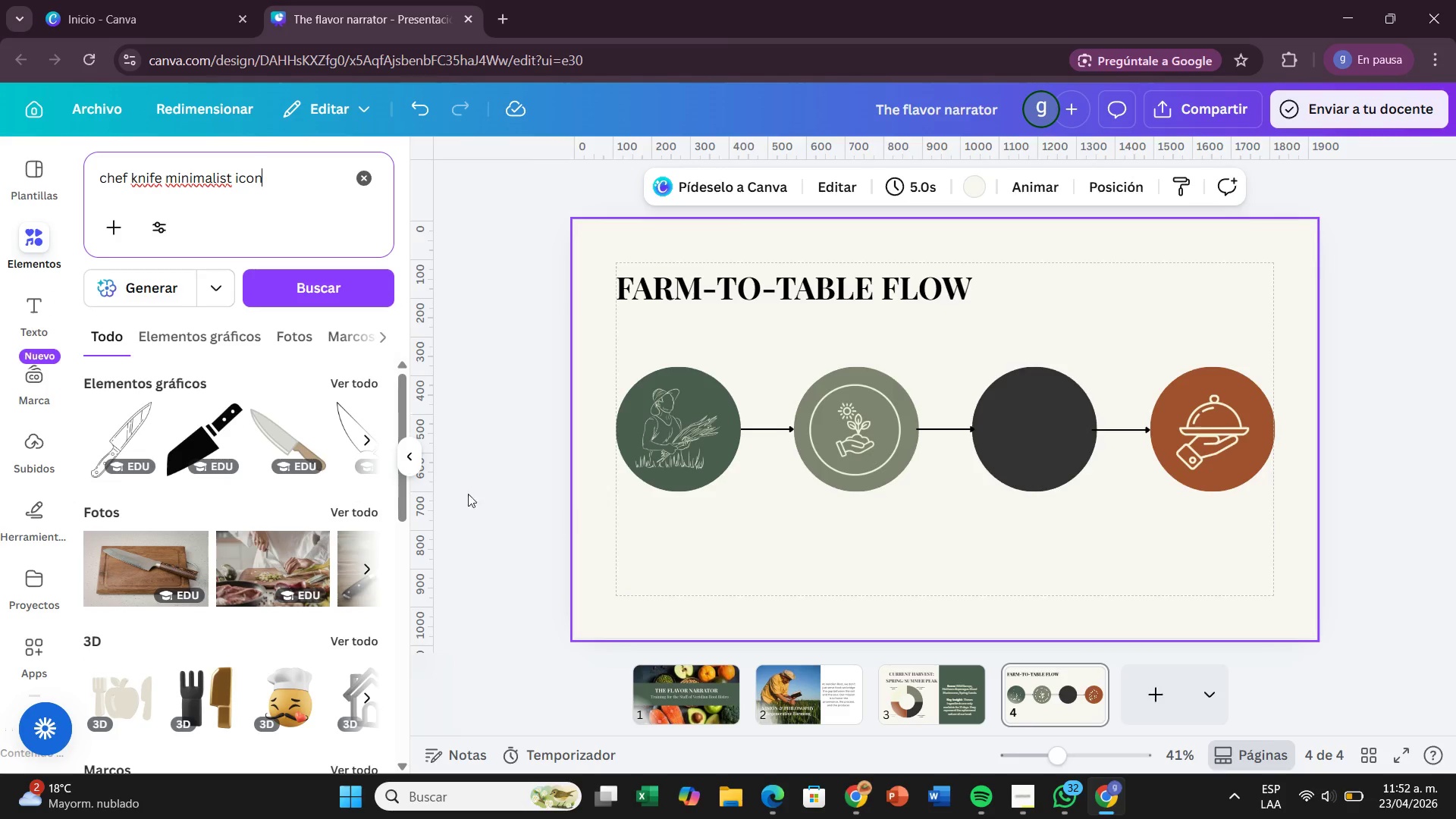 
left_click([334, 380])
 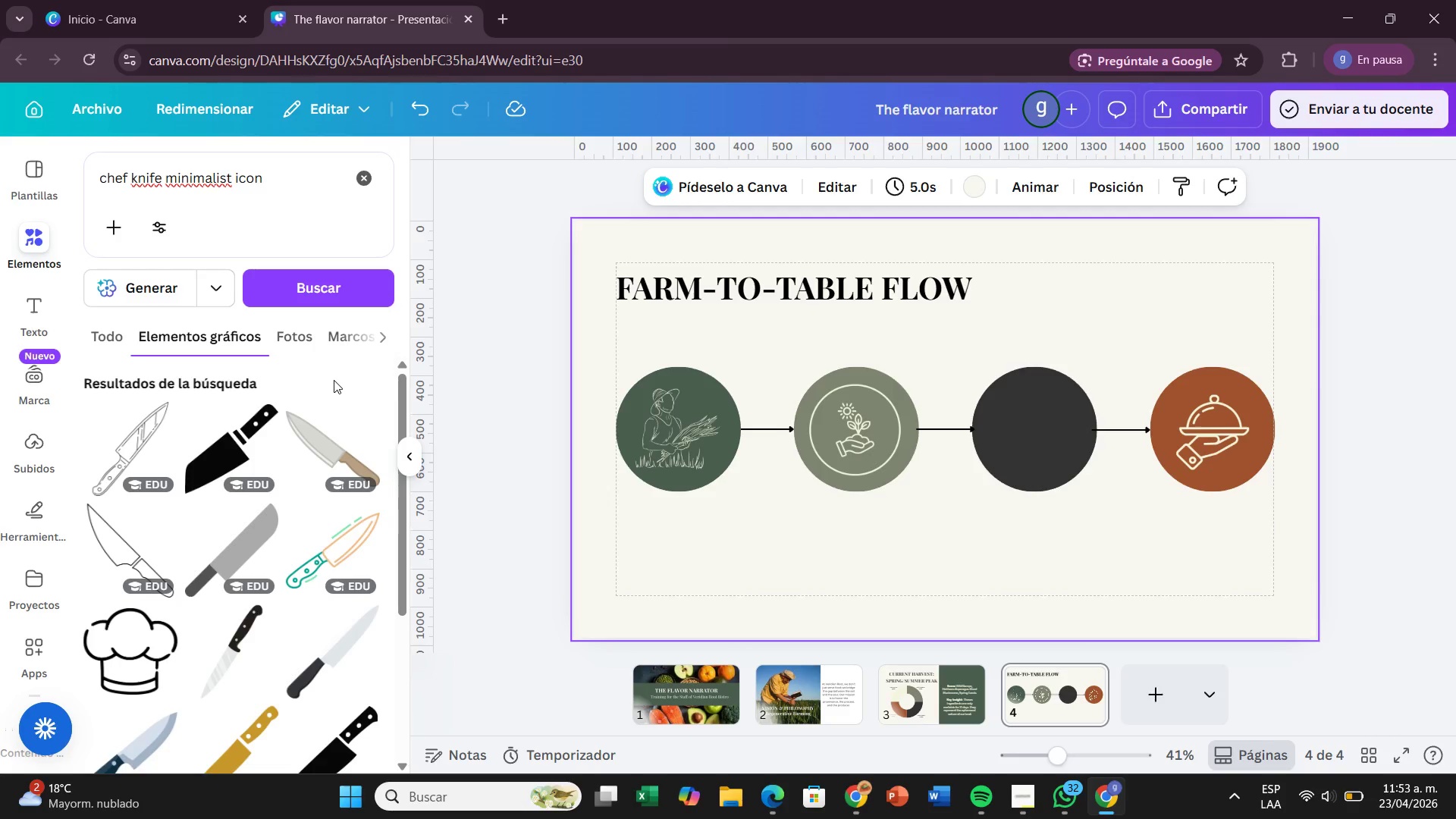 
wait(10.19)
 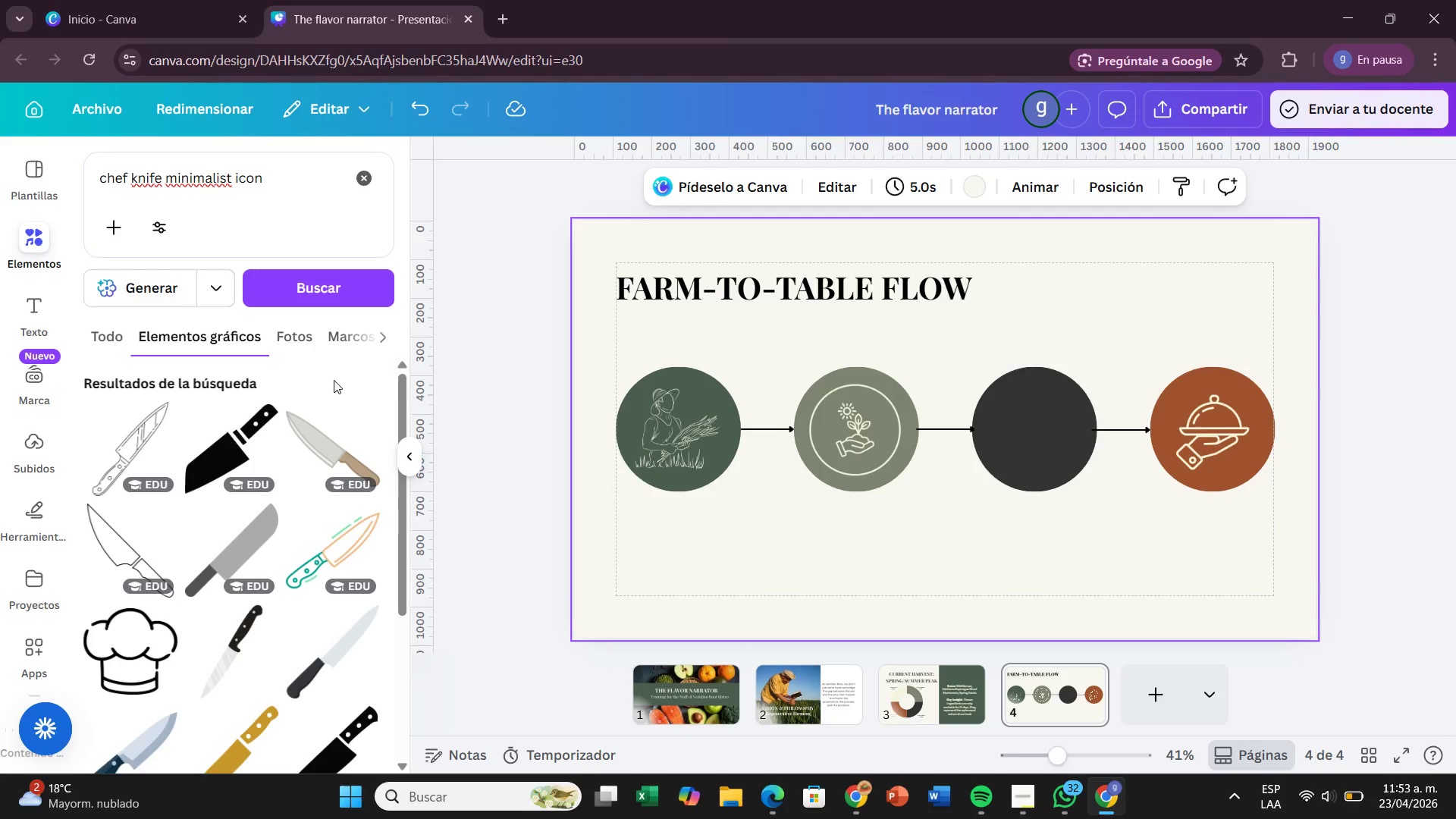 
scroll: coordinate [295, 631], scroll_direction: down, amount: 1.0
 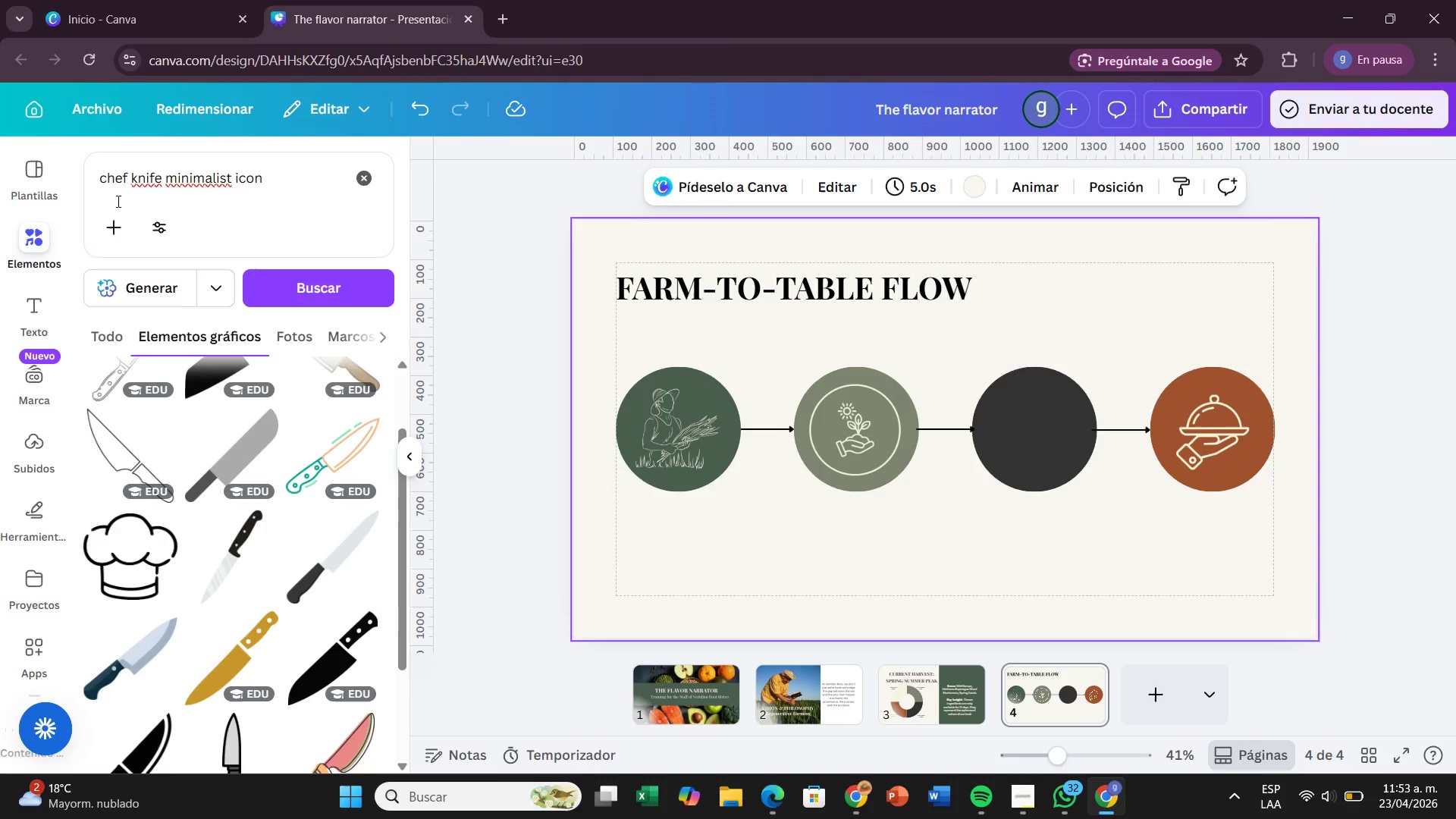 
left_click([128, 177])
 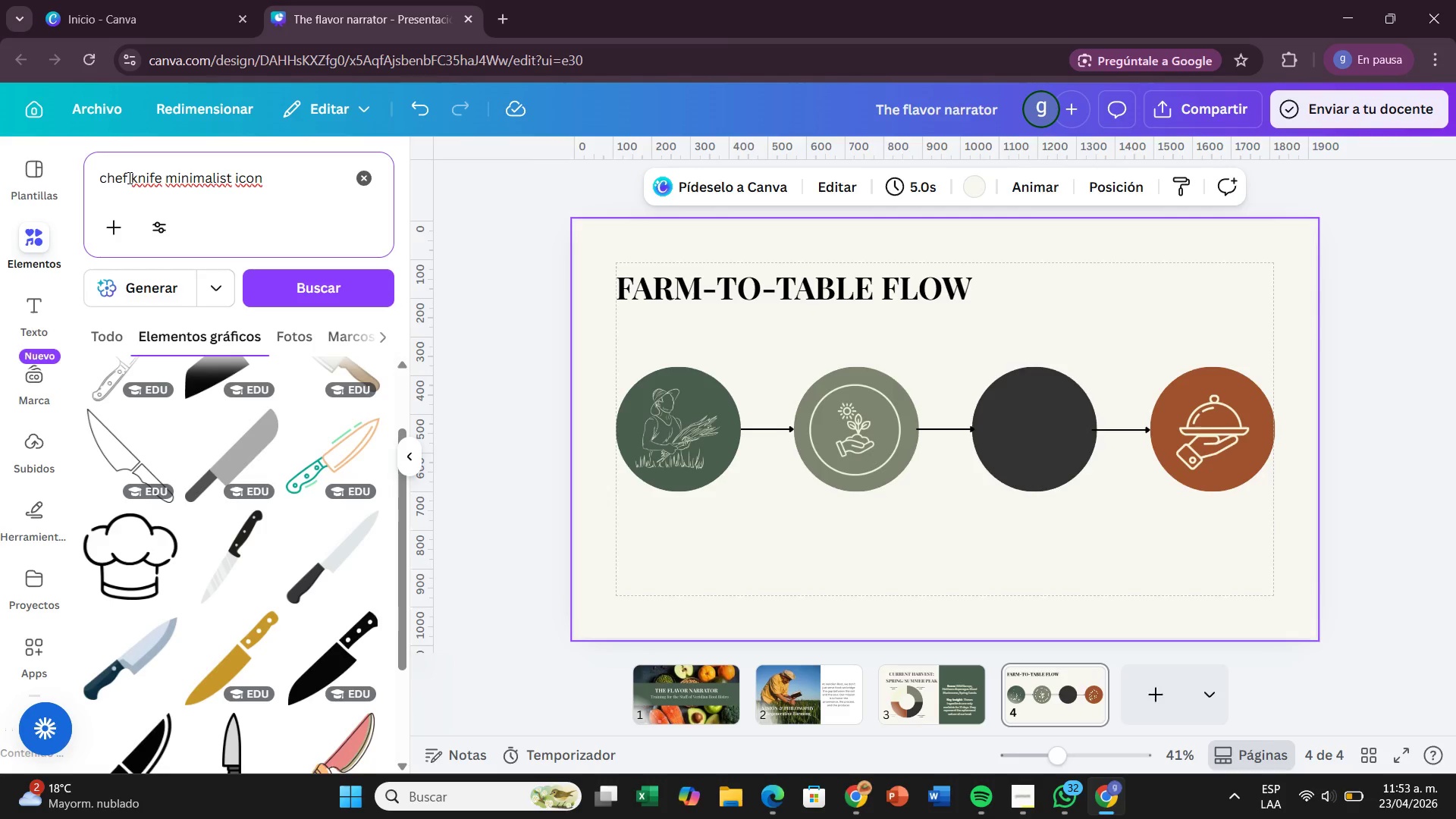 
type( with a)
 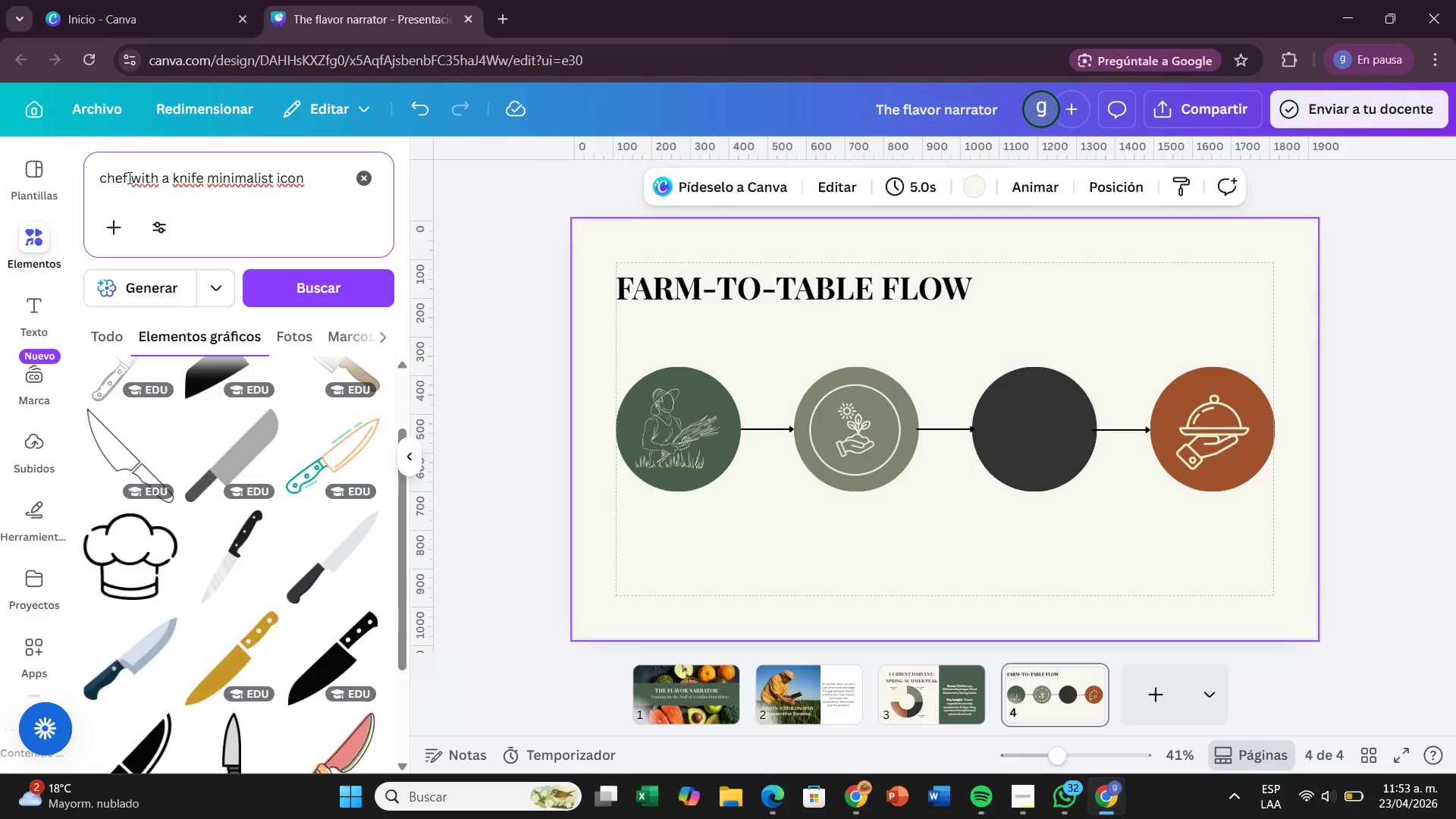 
key(Enter)
 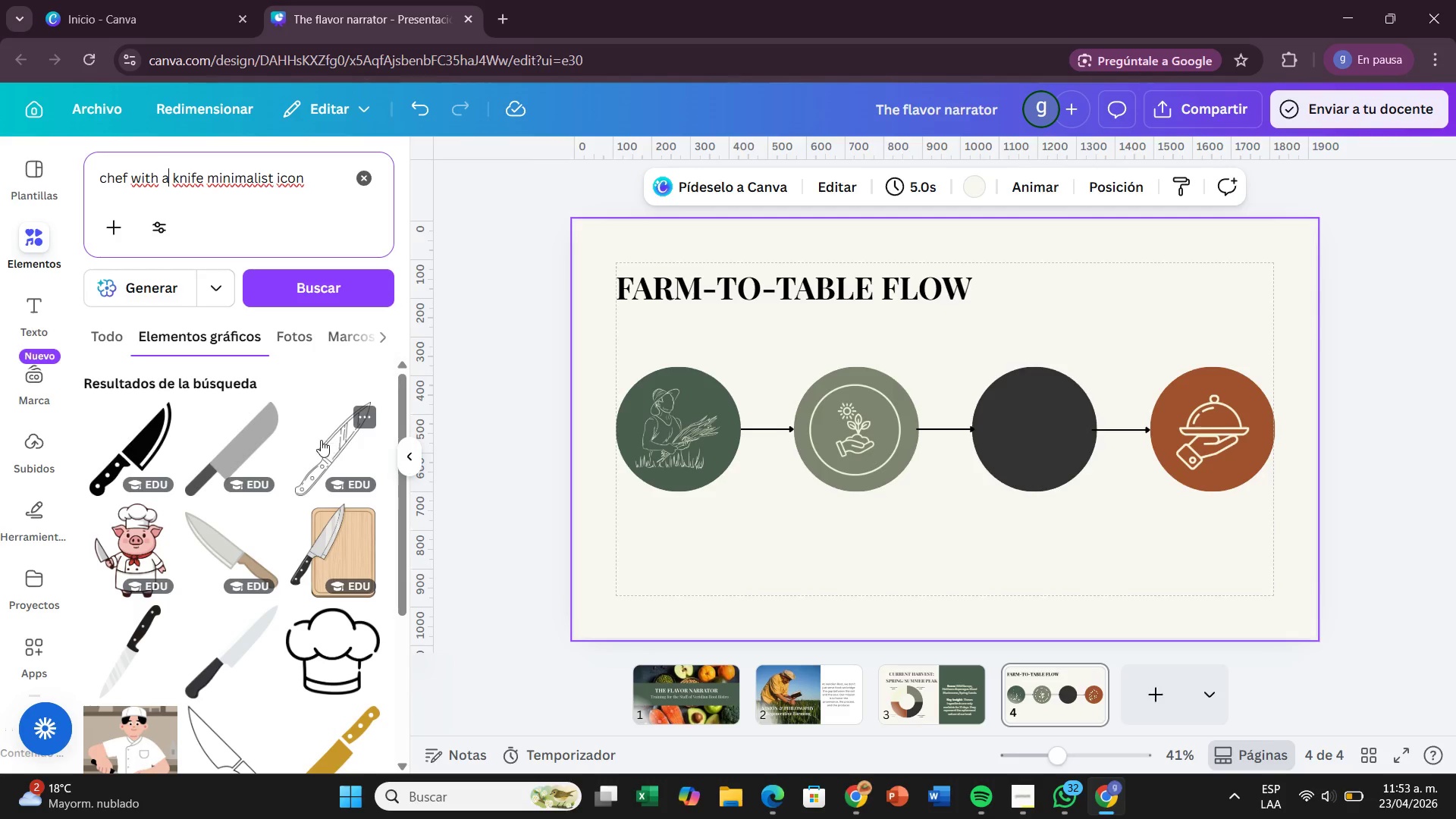 
scroll: coordinate [240, 460], scroll_direction: down, amount: 7.0
 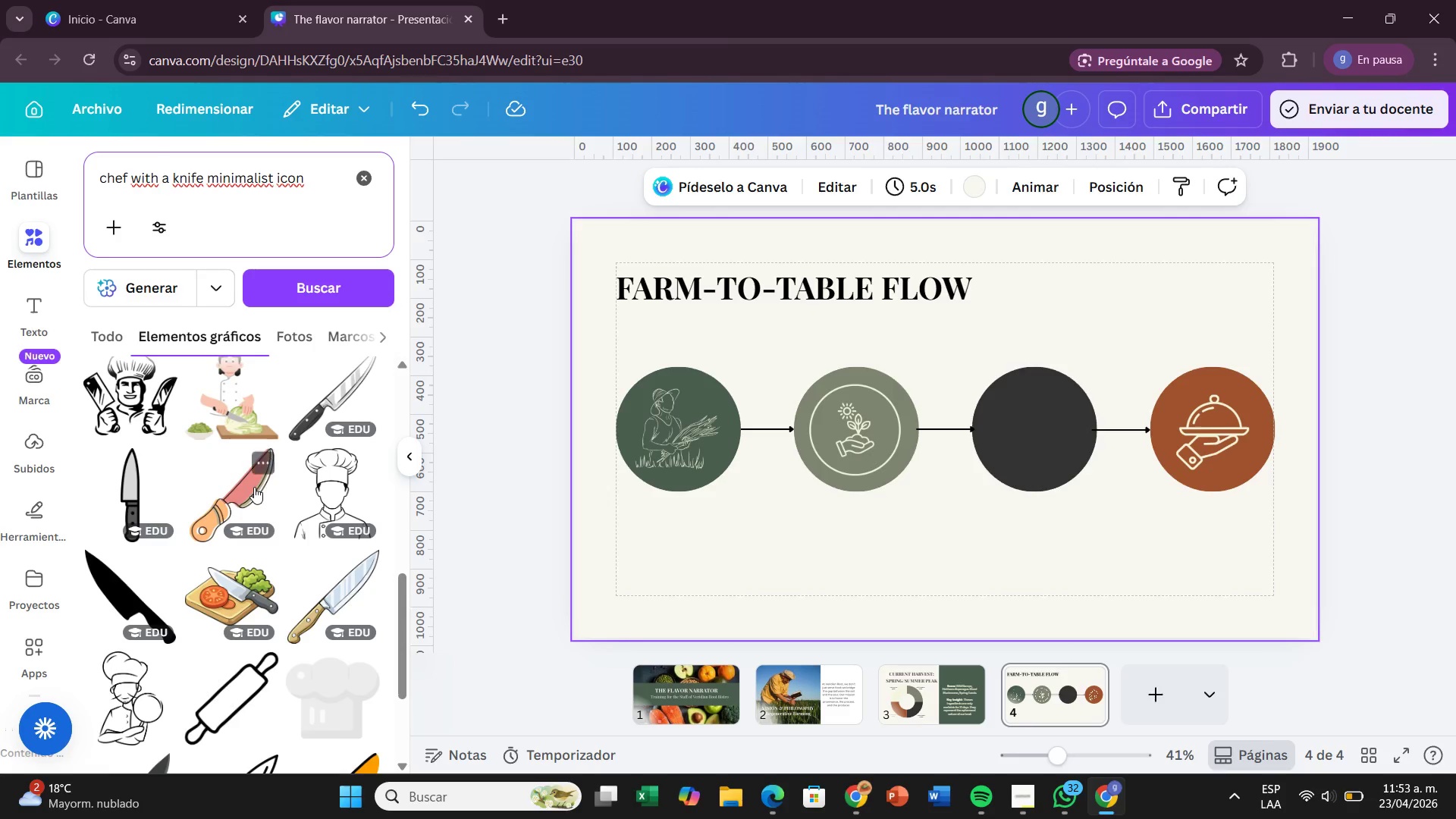 
mouse_move([275, 508])
 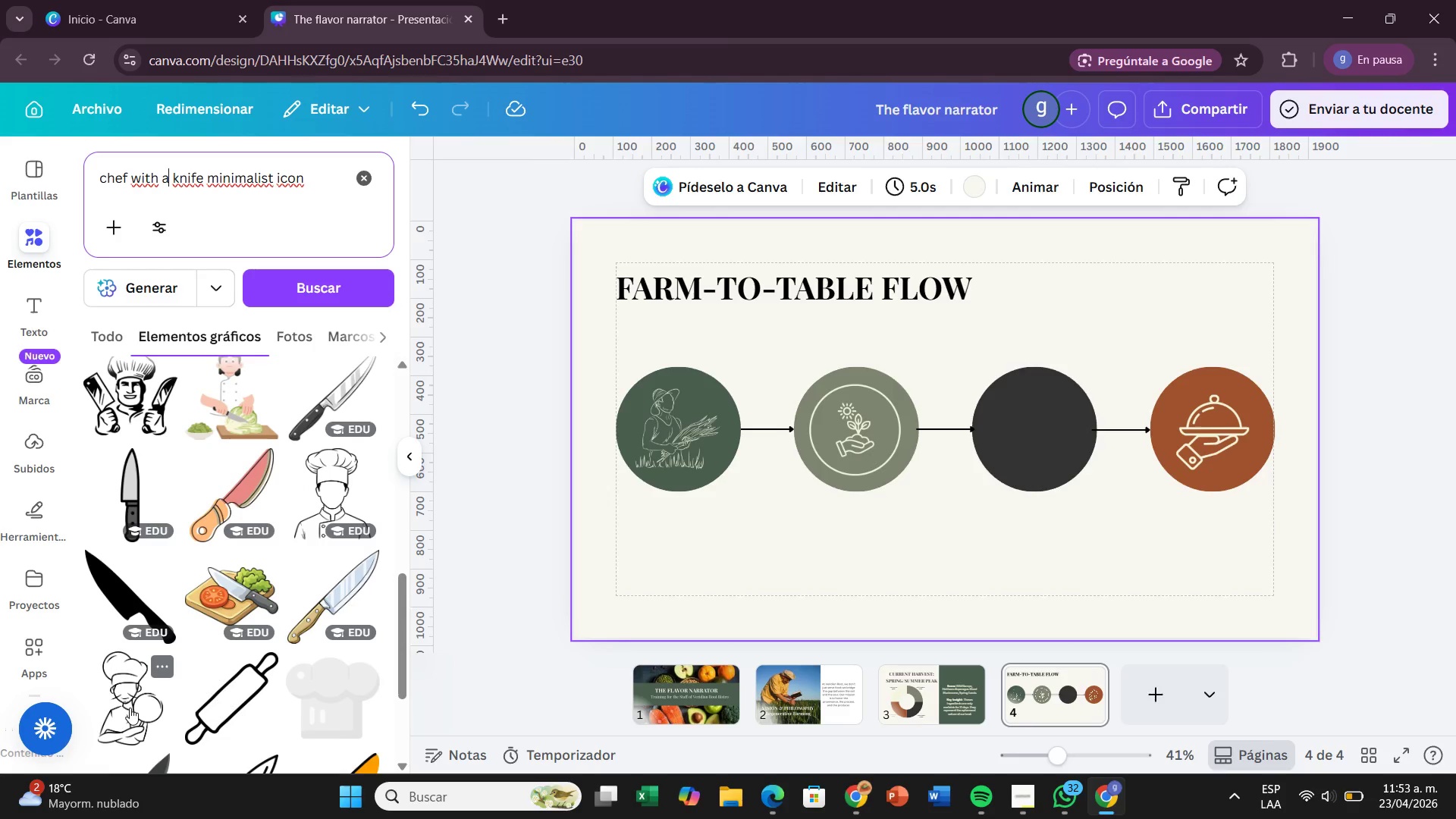 
left_click_drag(start_coordinate=[130, 708], to_coordinate=[1049, 419])
 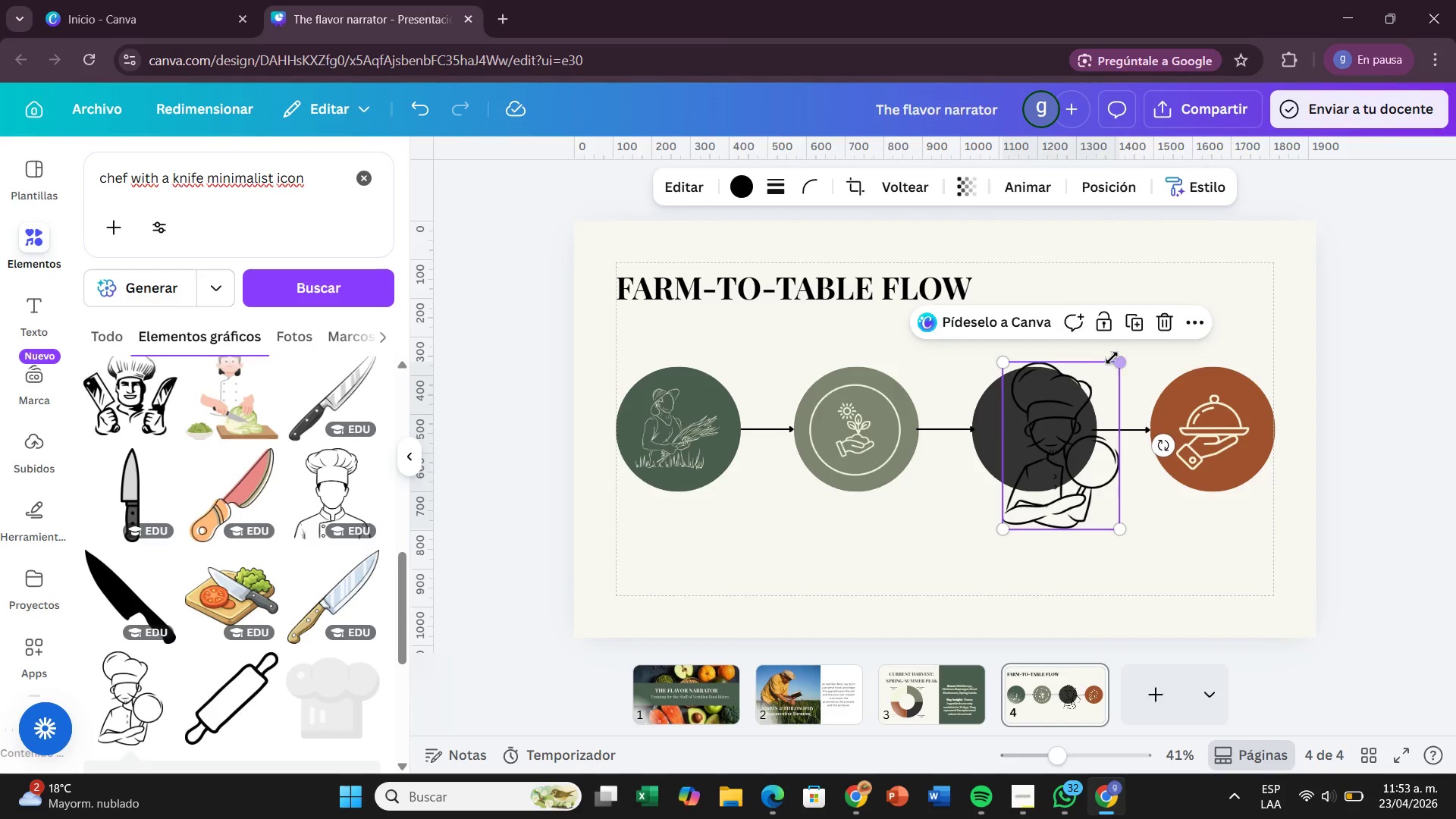 
left_click_drag(start_coordinate=[1112, 358], to_coordinate=[1075, 449])
 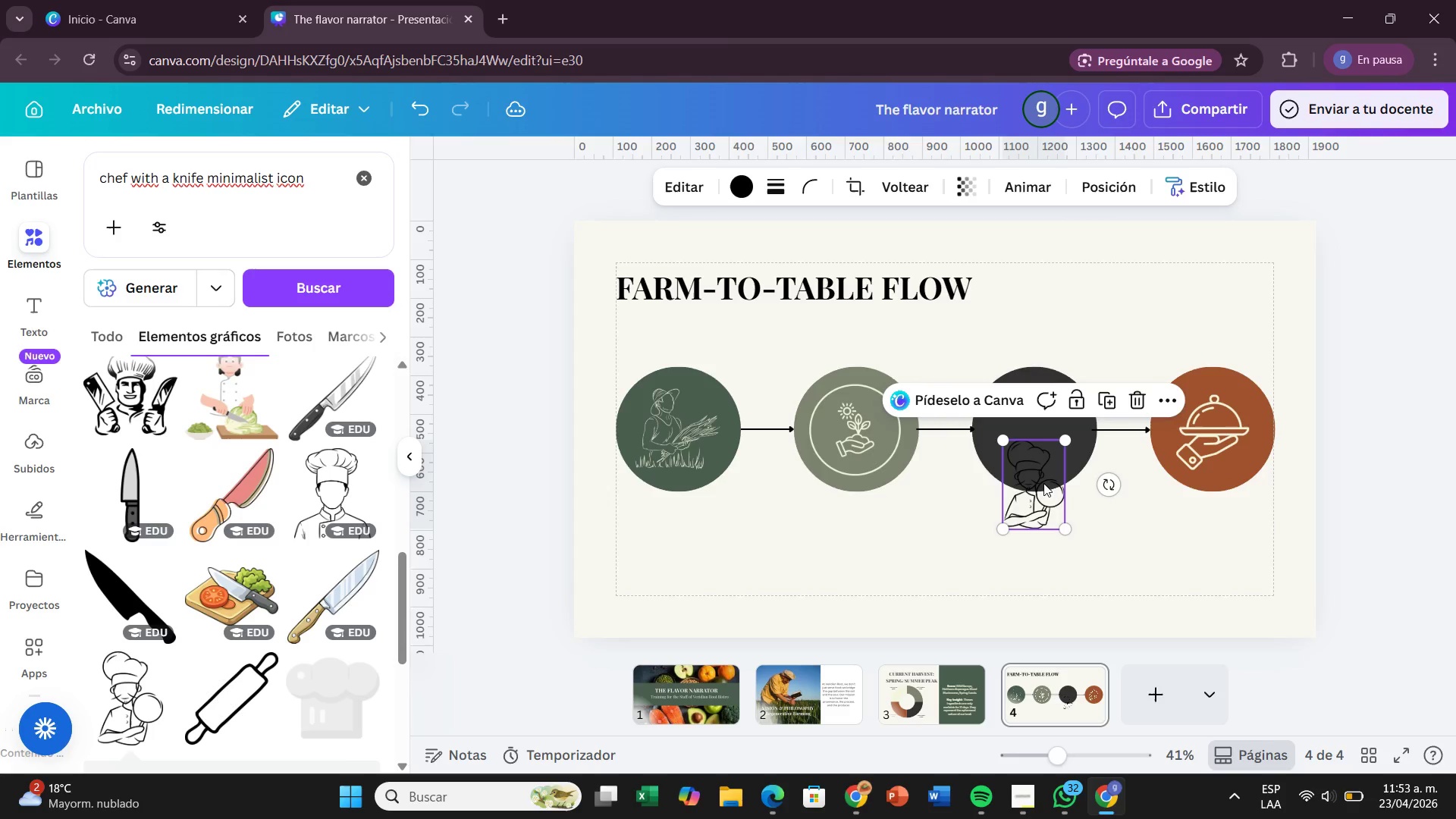 
left_click_drag(start_coordinate=[1043, 483], to_coordinate=[1046, 428])
 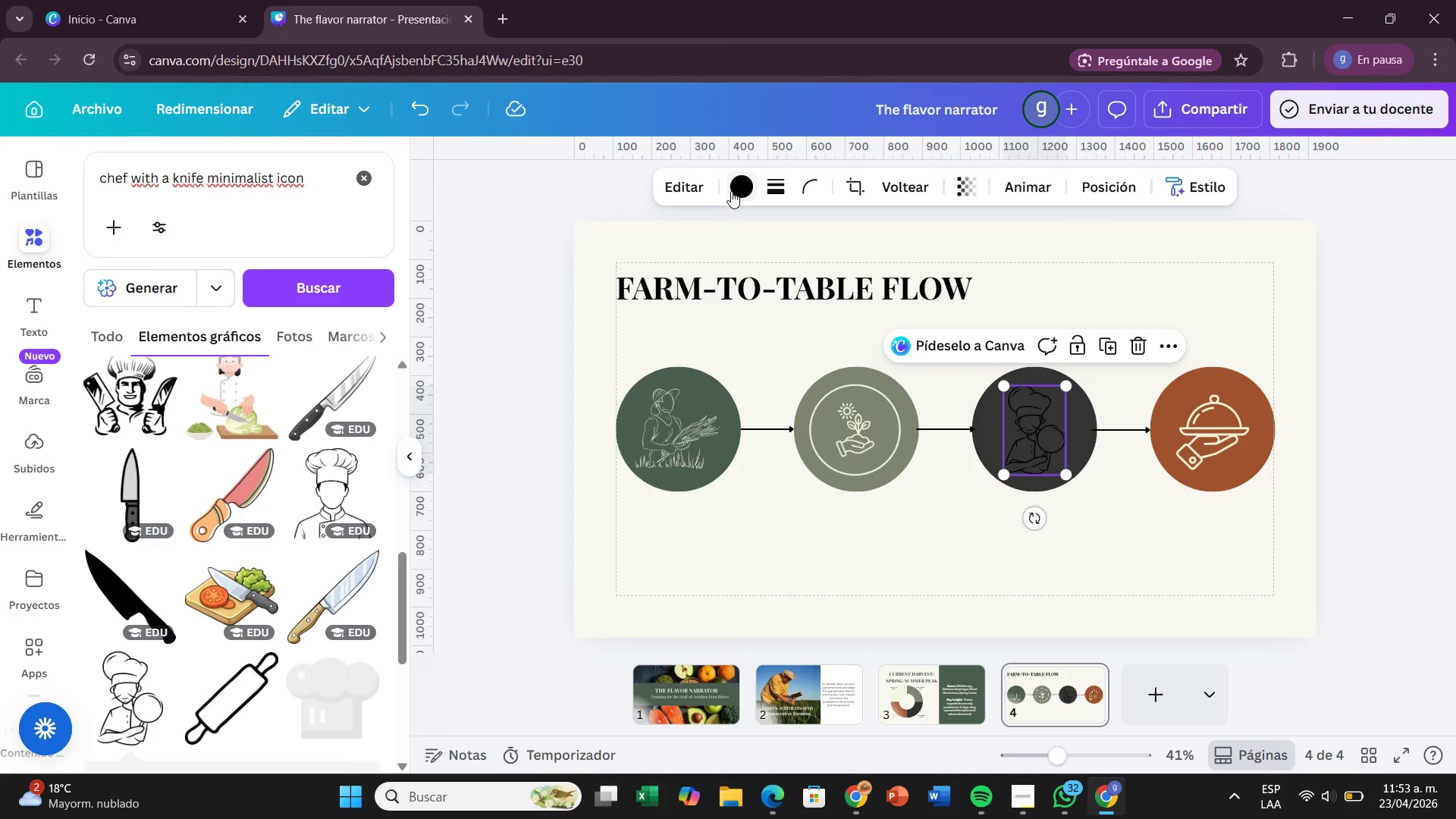 
left_click([736, 192])
 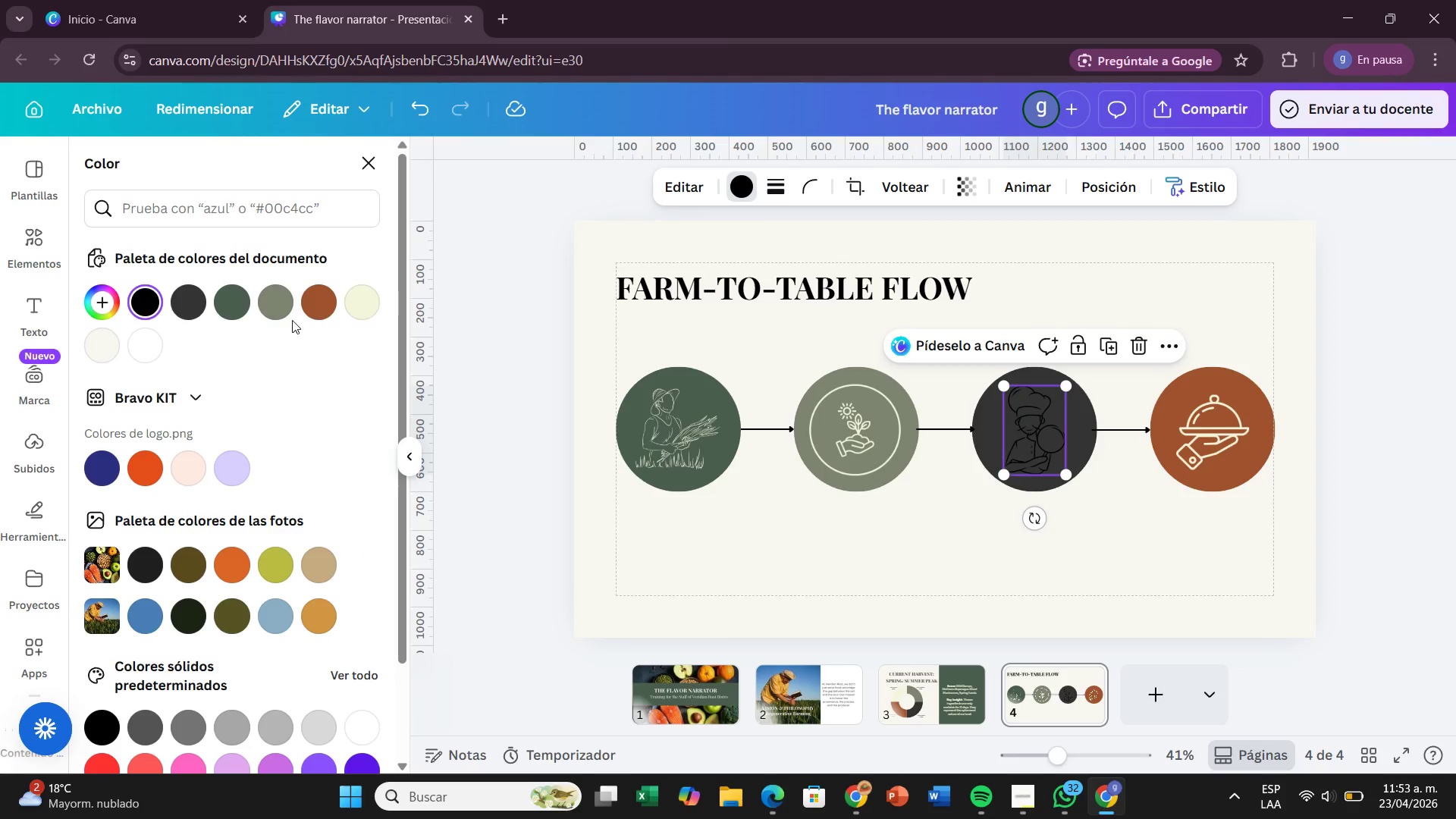 
left_click([360, 304])
 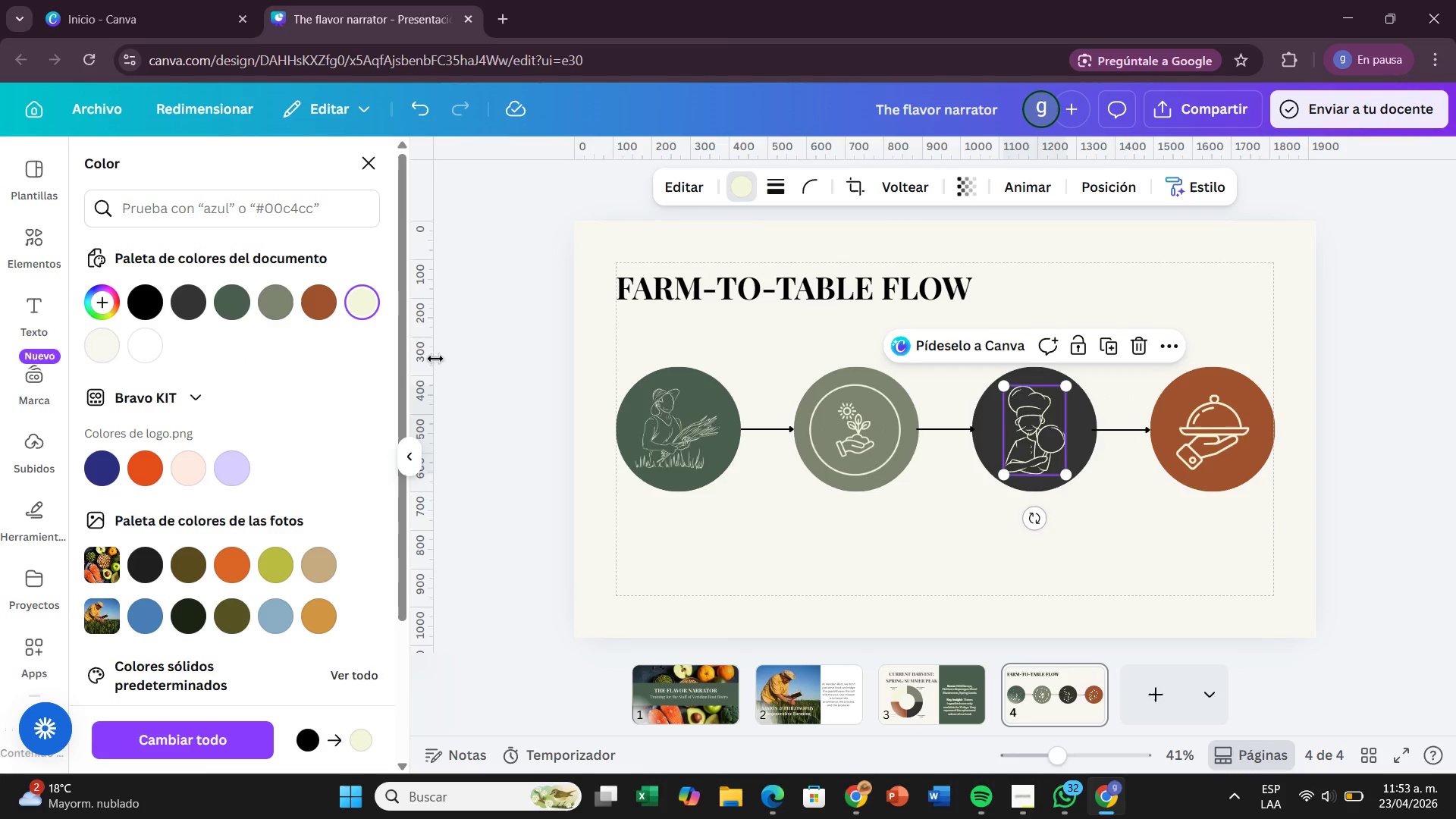 
left_click([457, 357])
 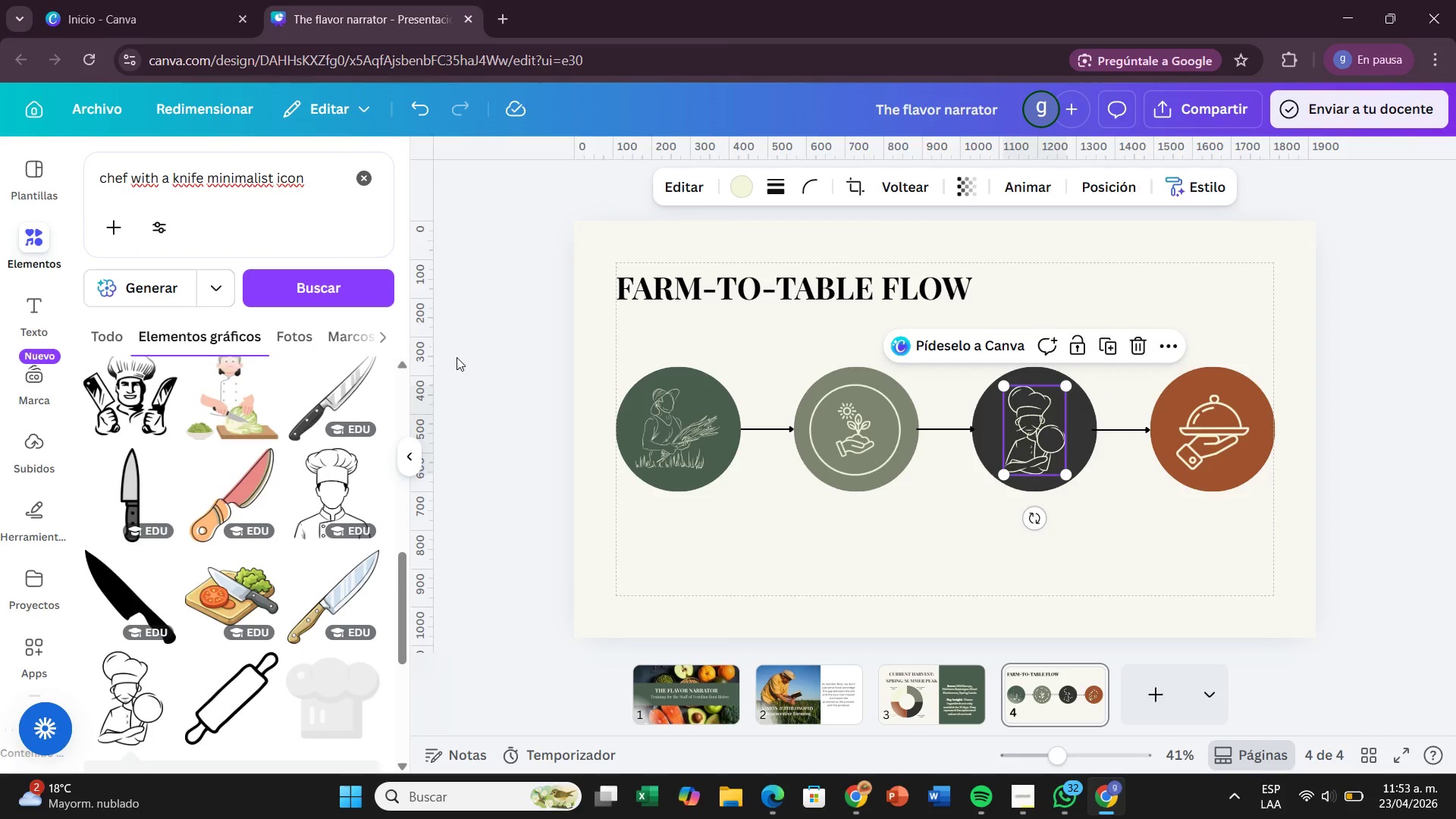 
wait(20.02)
 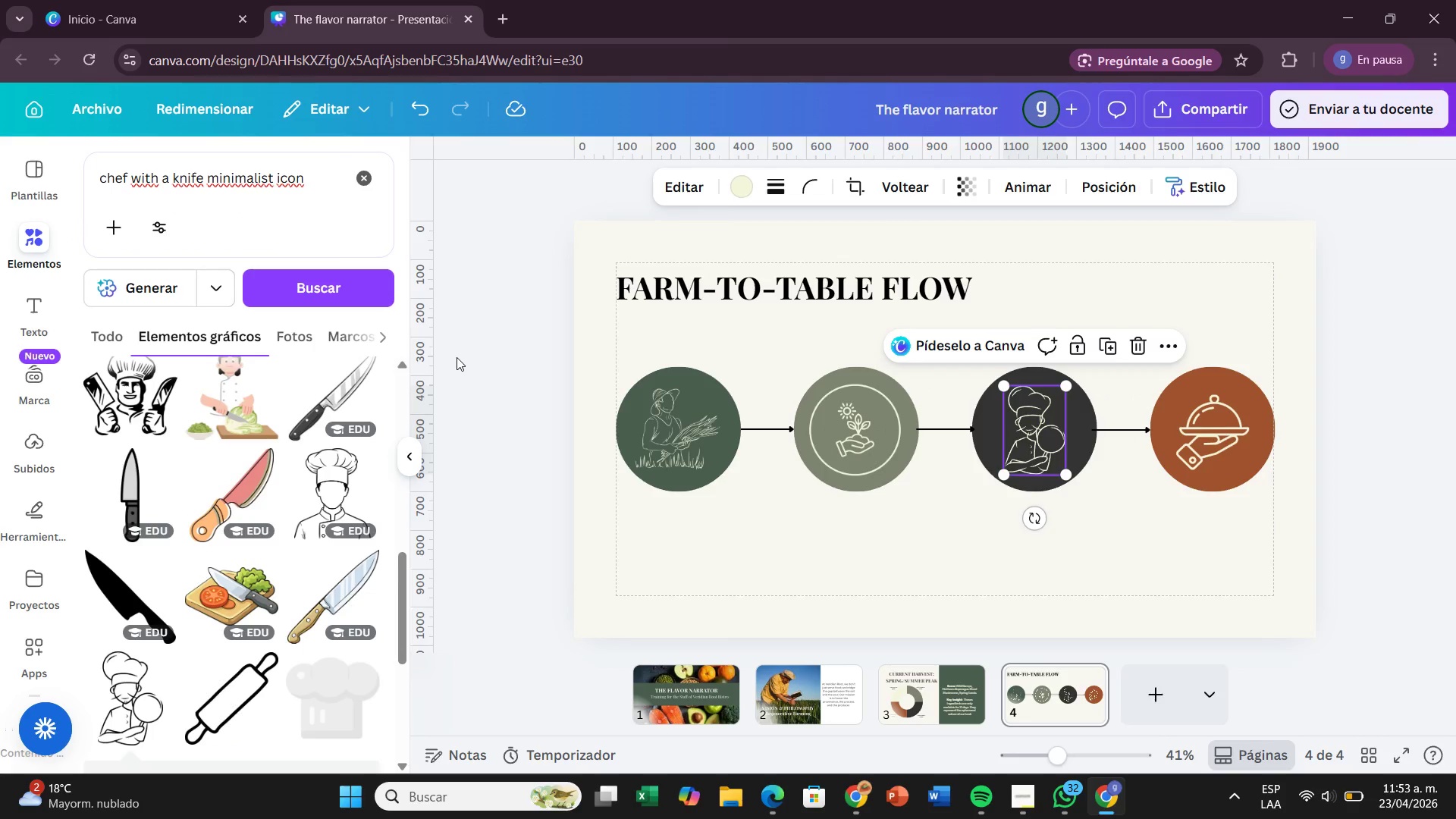 
left_click([1455, 395])
 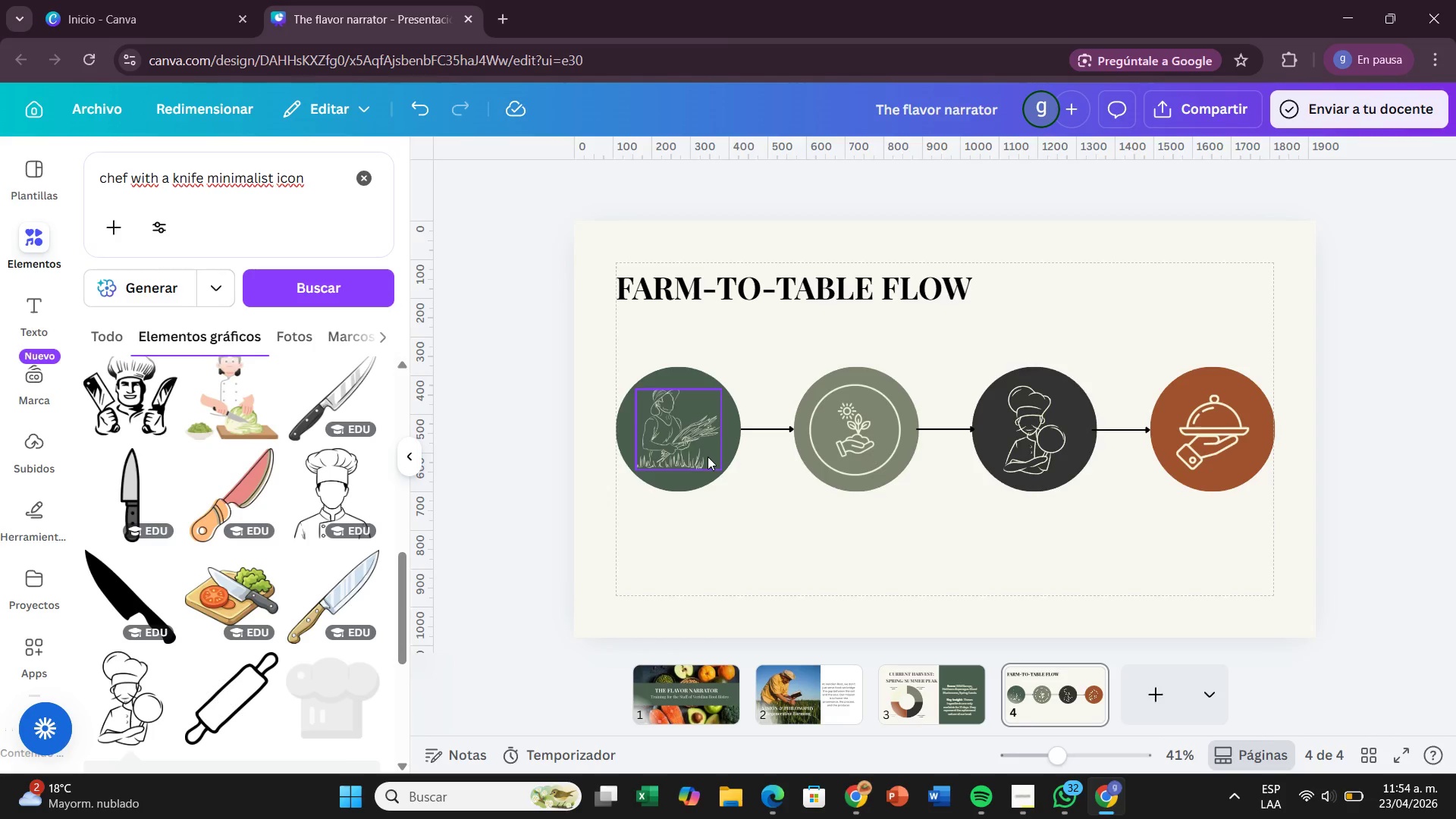 
wait(18.59)
 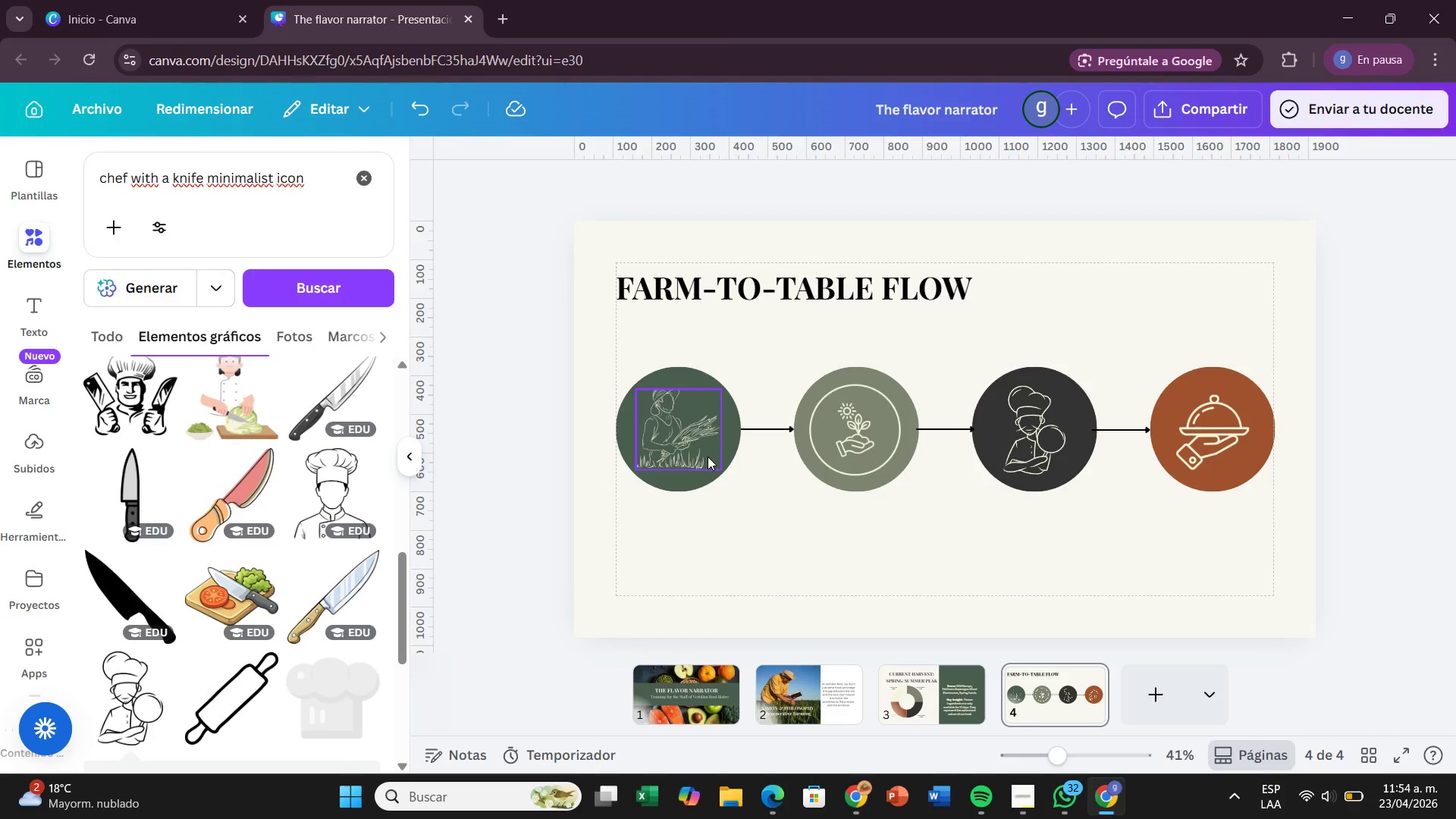 
left_click_drag(start_coordinate=[851, 466], to_coordinate=[740, 457])
 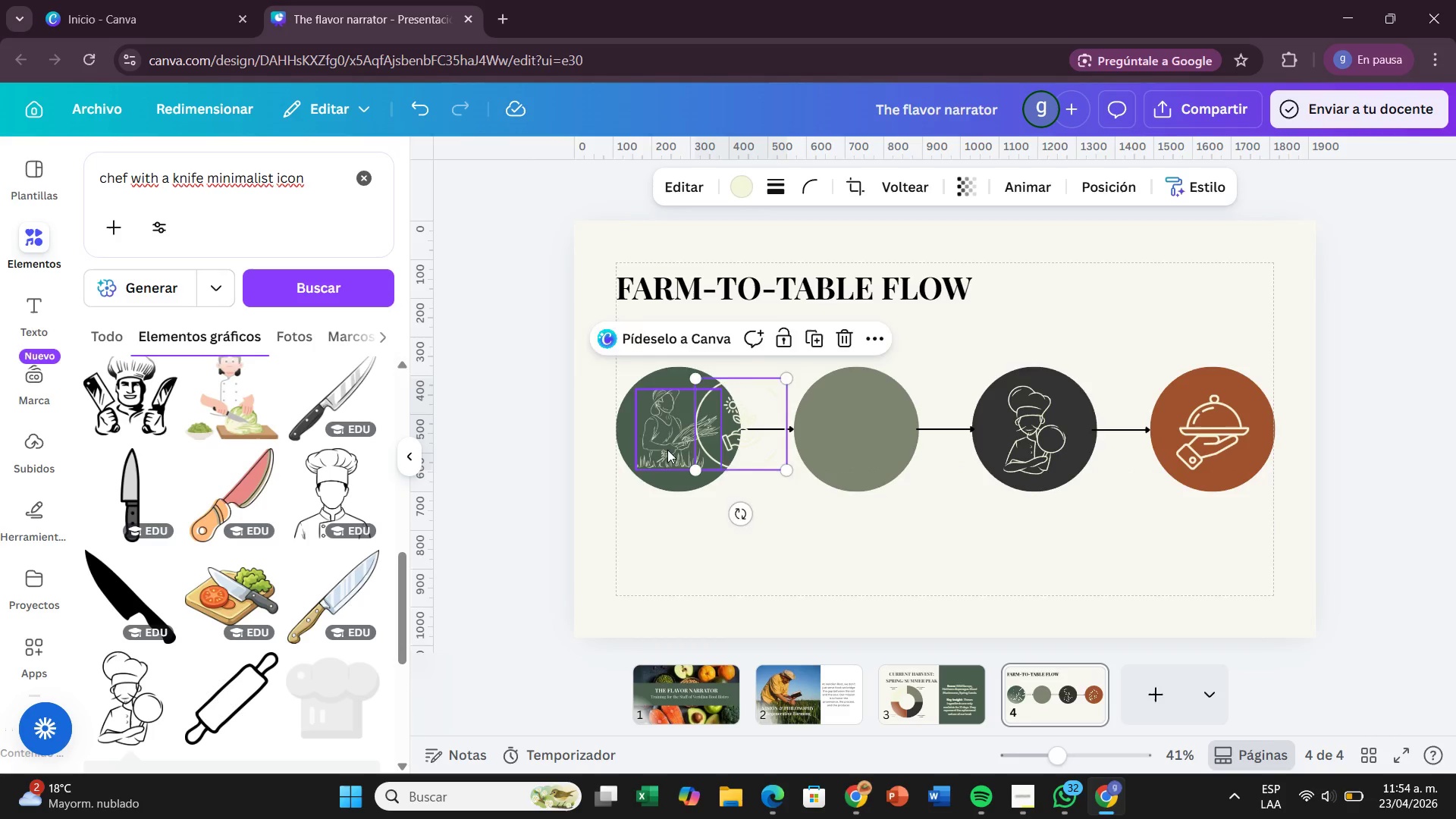 
left_click_drag(start_coordinate=[667, 450], to_coordinate=[848, 446])
 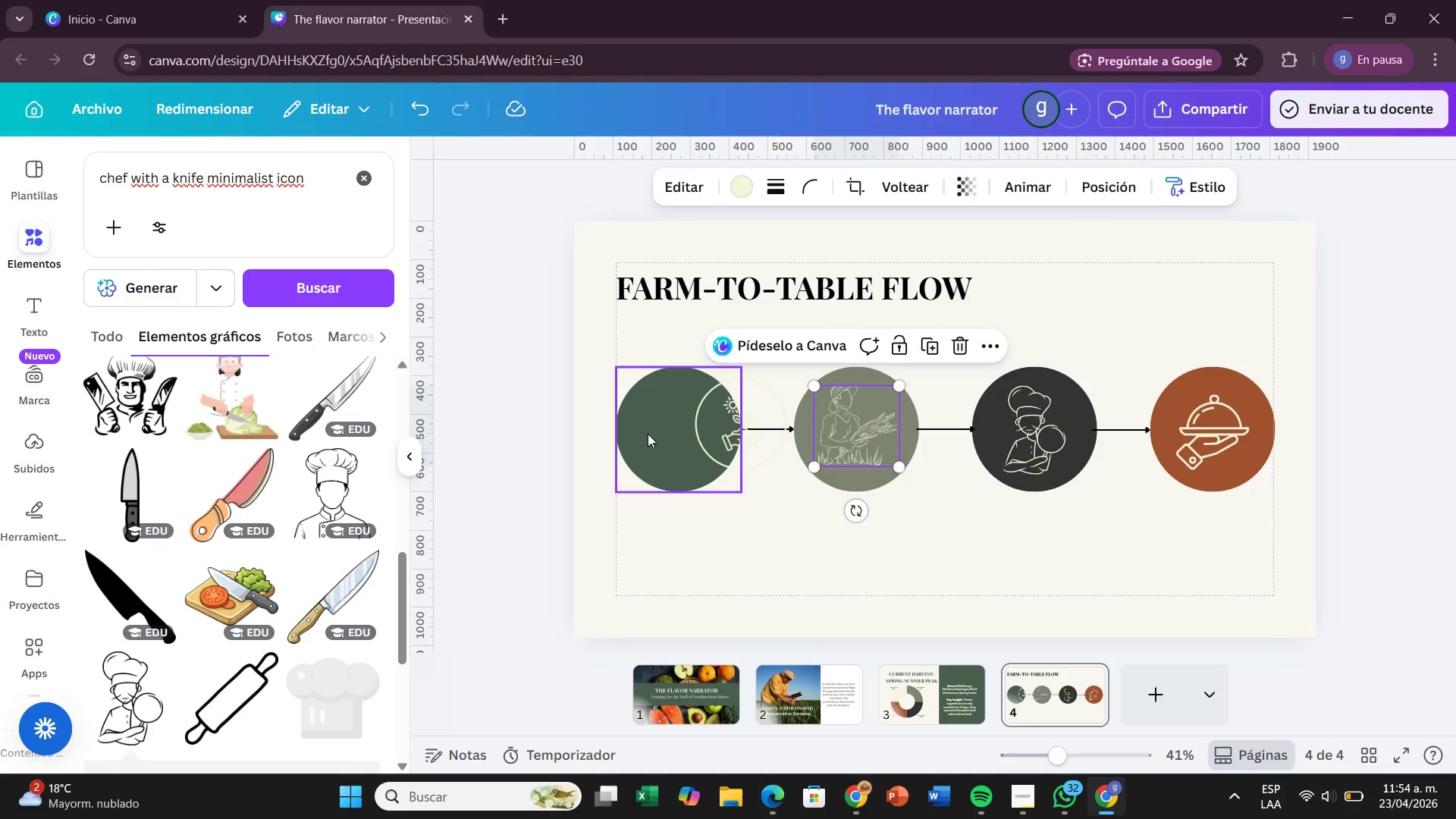 
wait(5.73)
 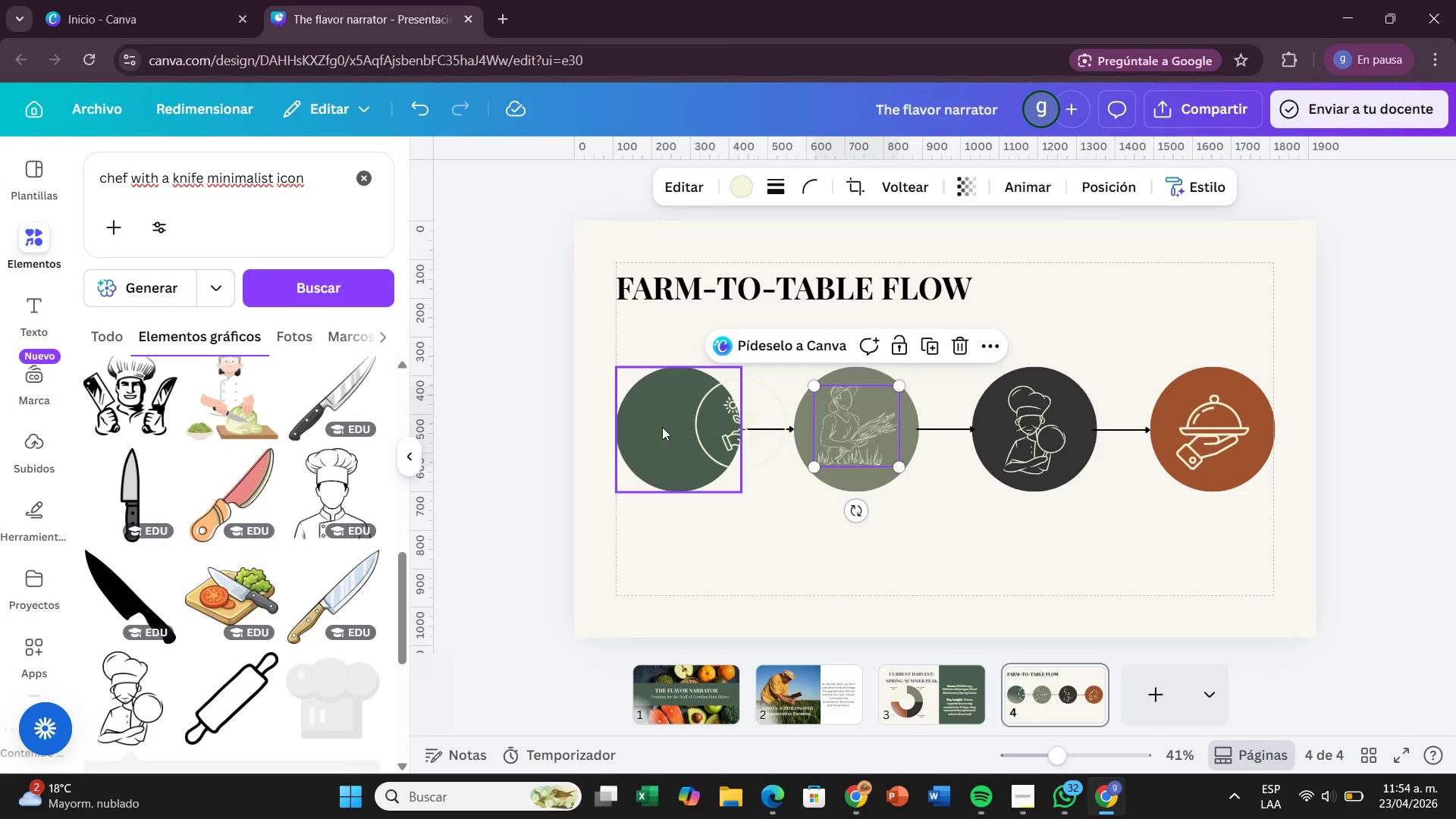 
left_click_drag(start_coordinate=[707, 431], to_coordinate=[647, 435])
 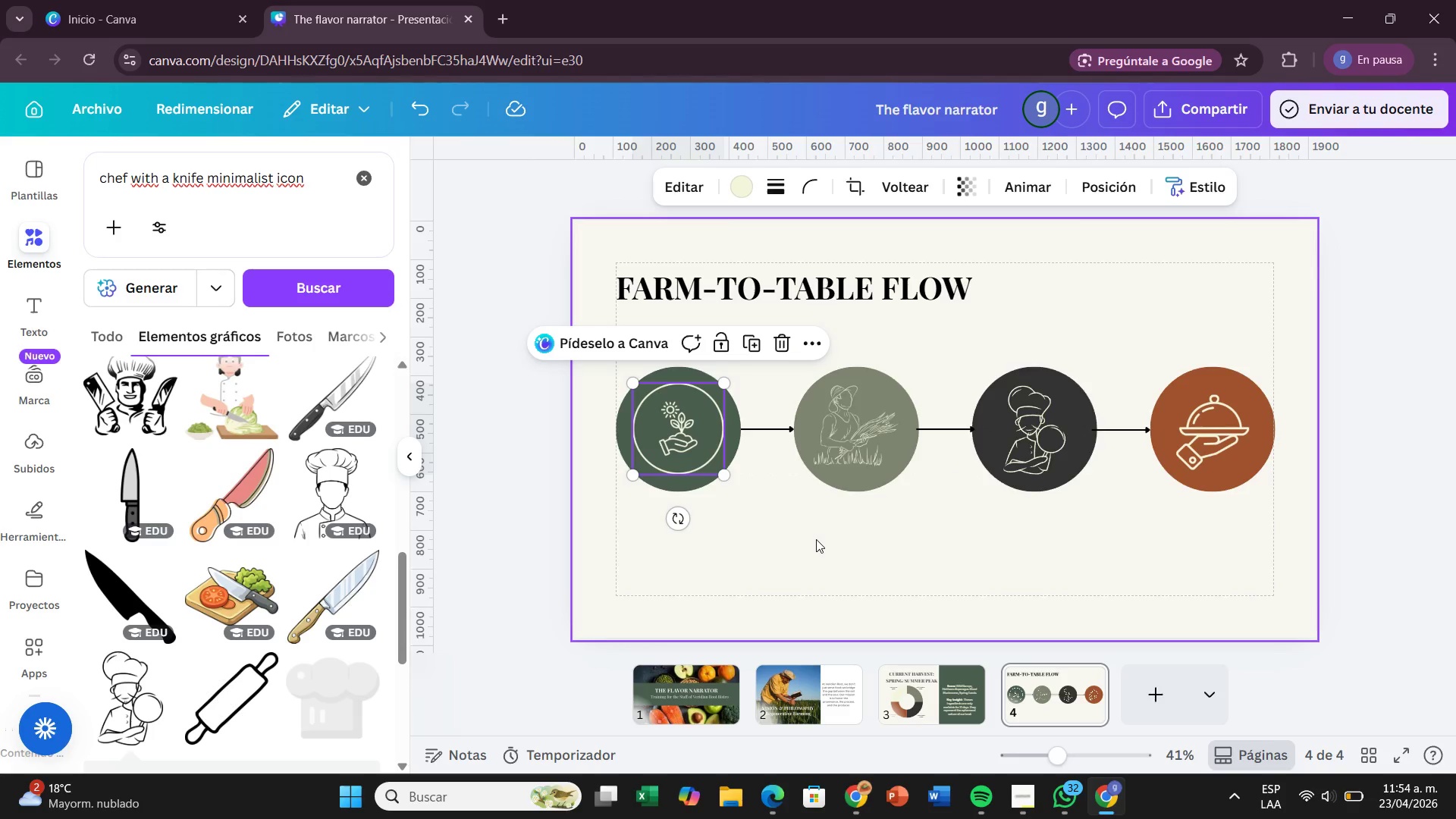 
left_click([816, 539])
 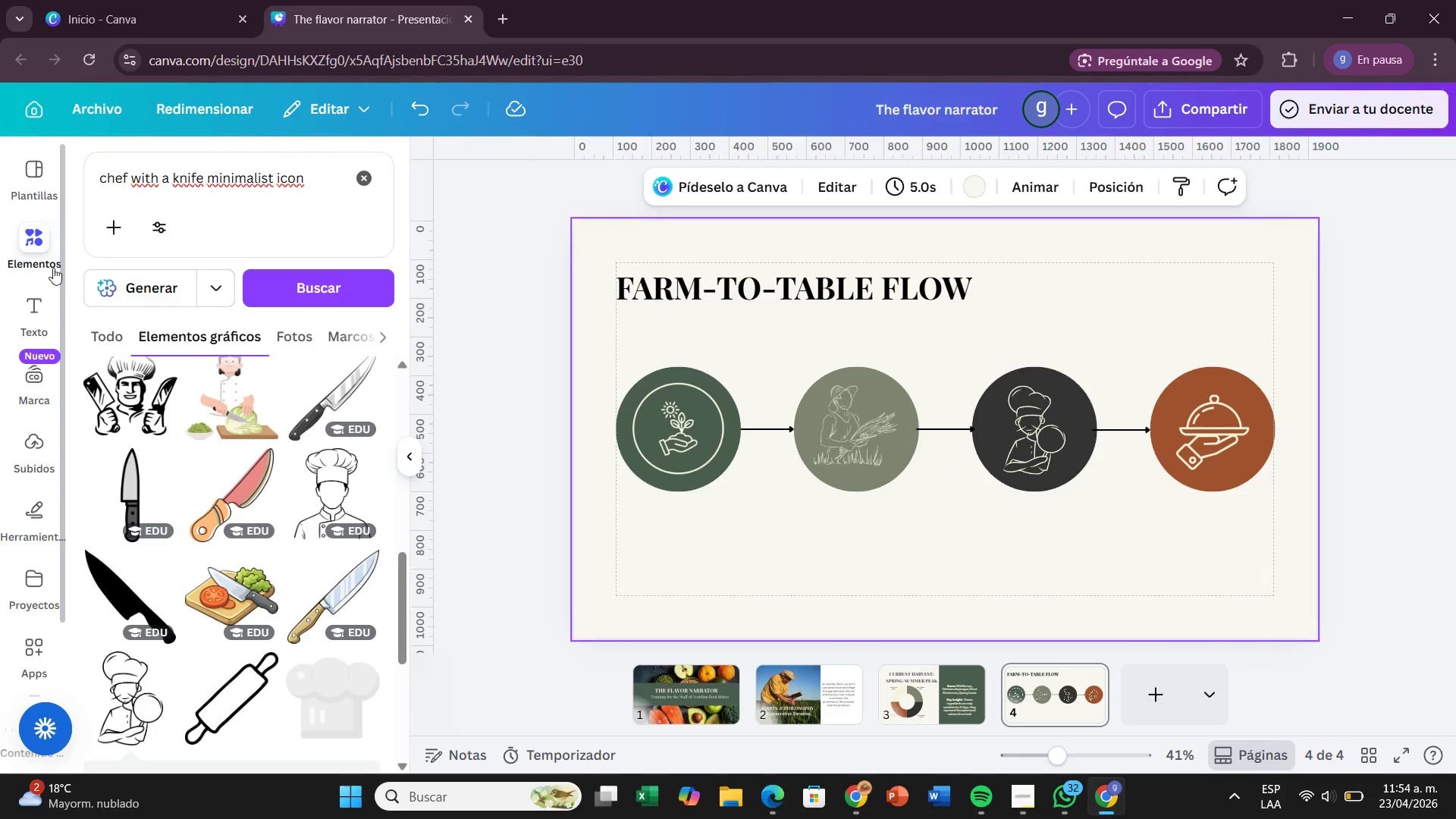 
left_click([362, 174])
 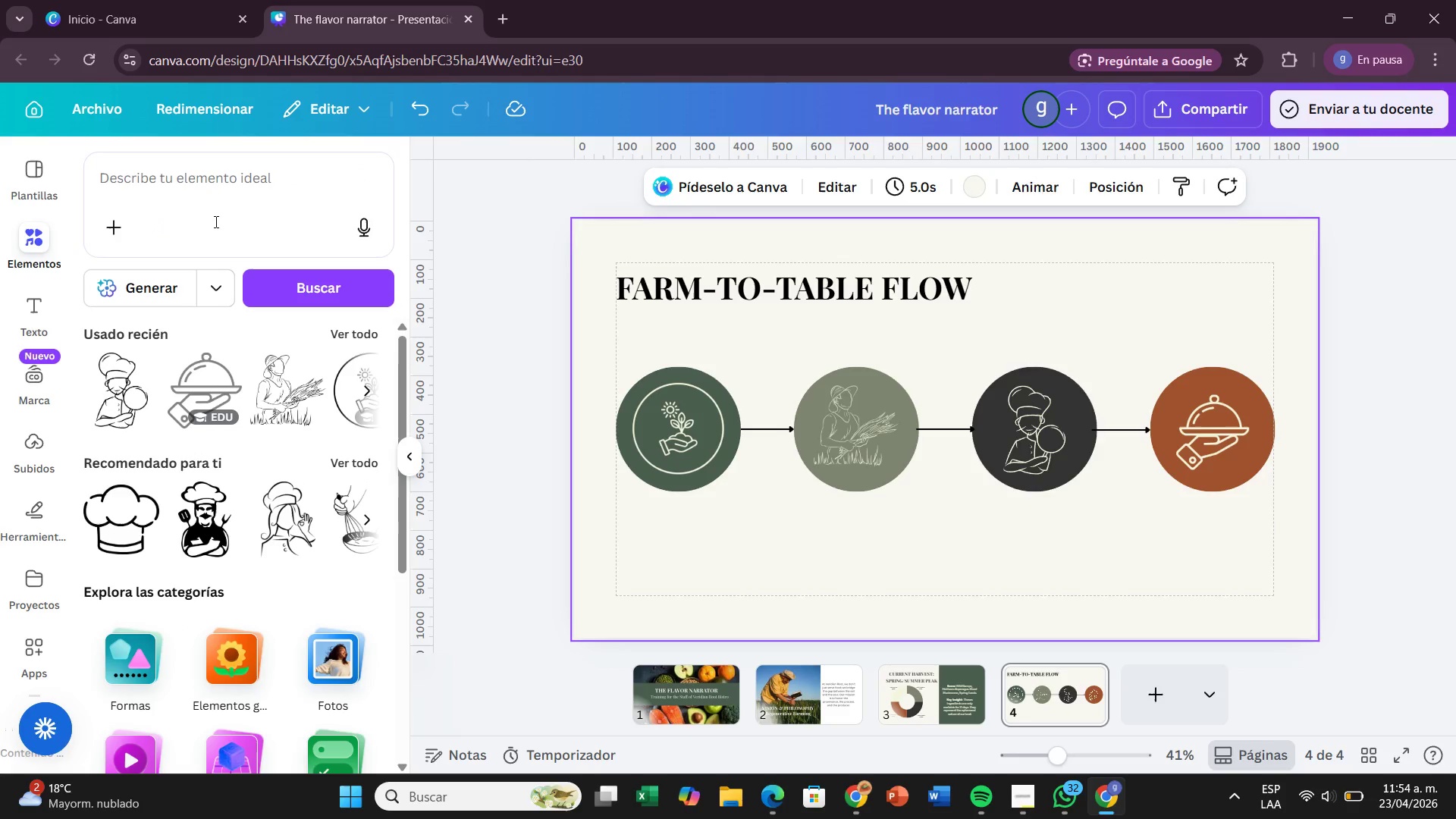 
wait(5.81)
 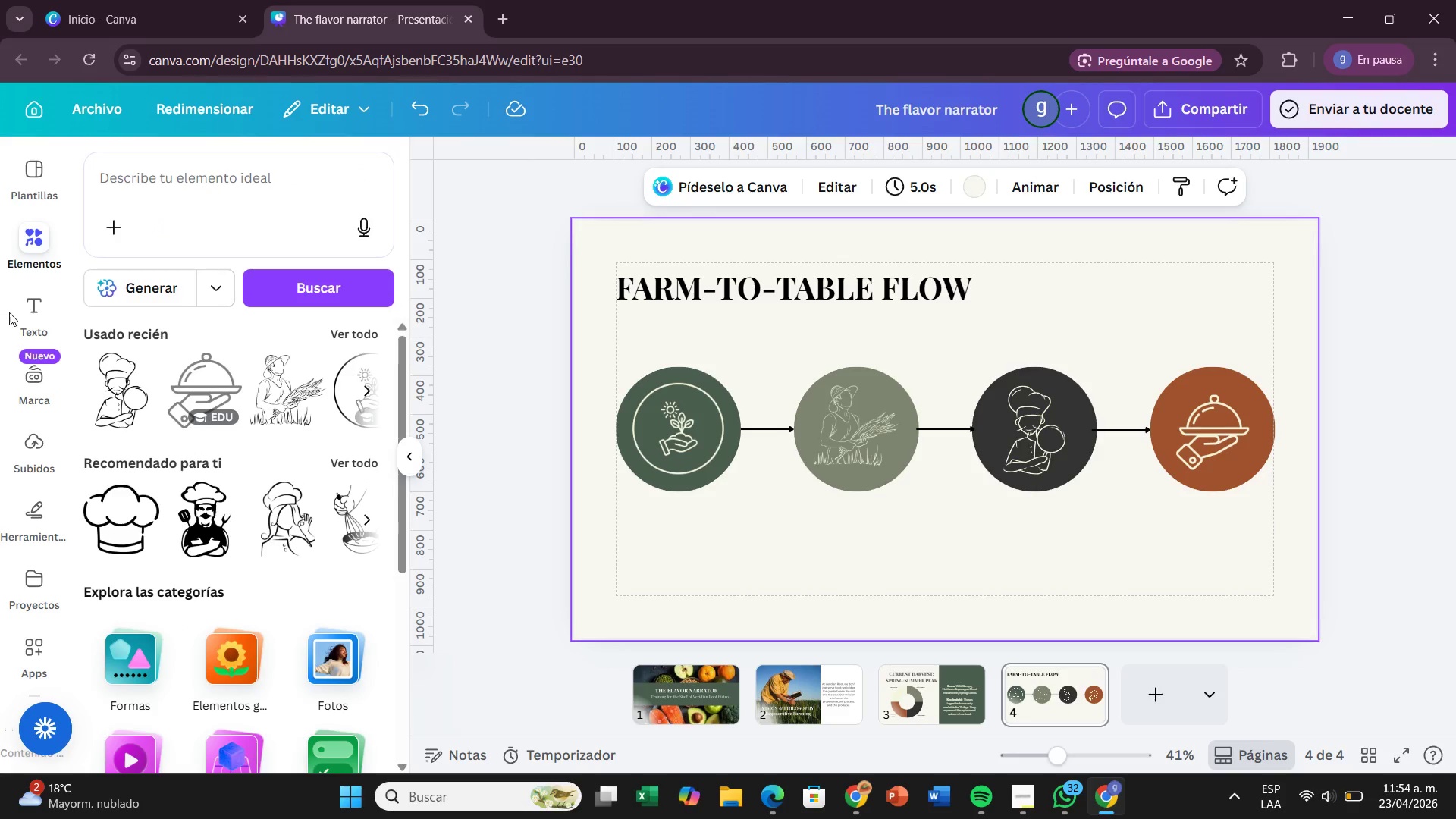 
left_click([46, 289])
 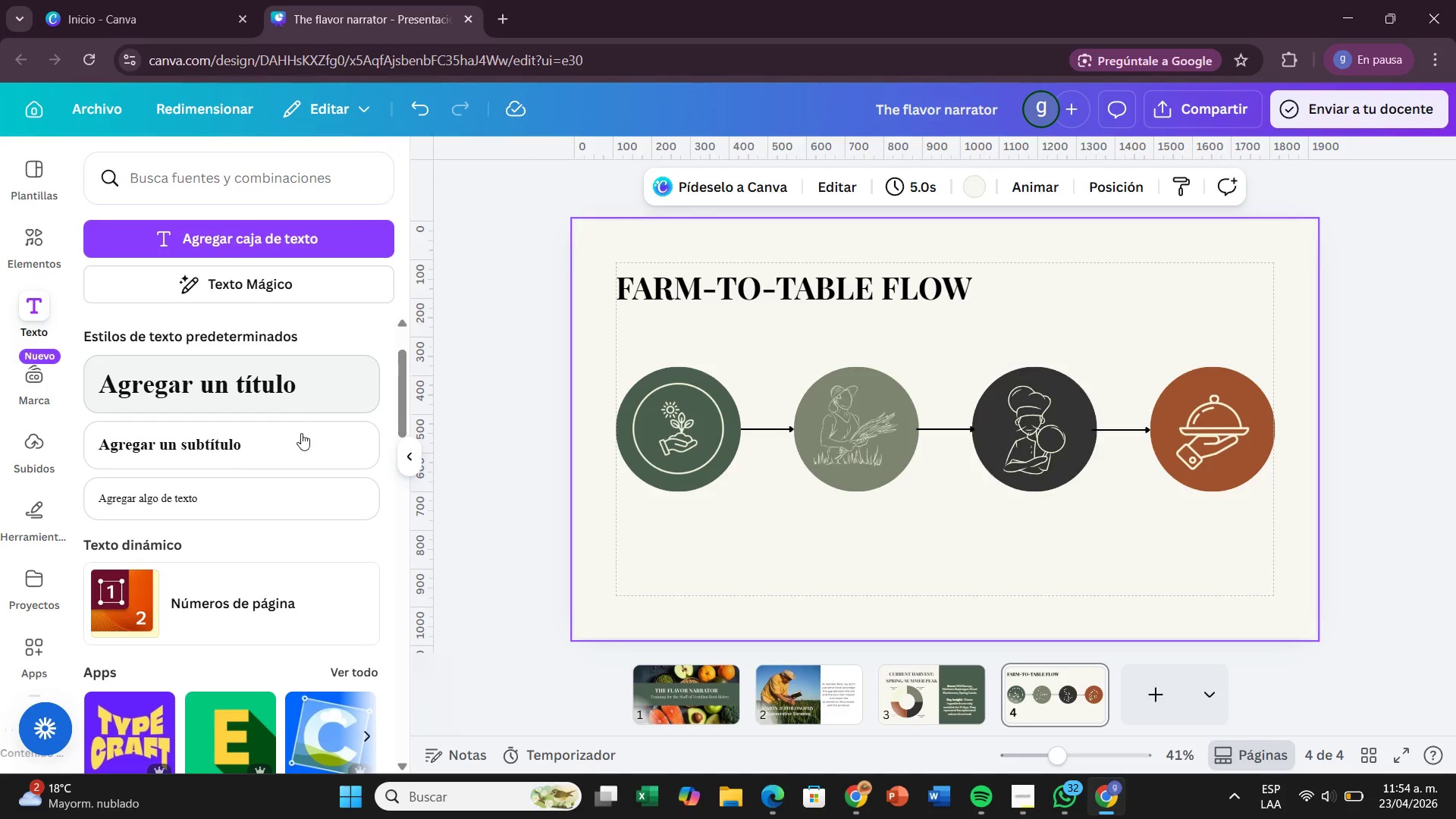 
left_click_drag(start_coordinate=[301, 435], to_coordinate=[815, 473])
 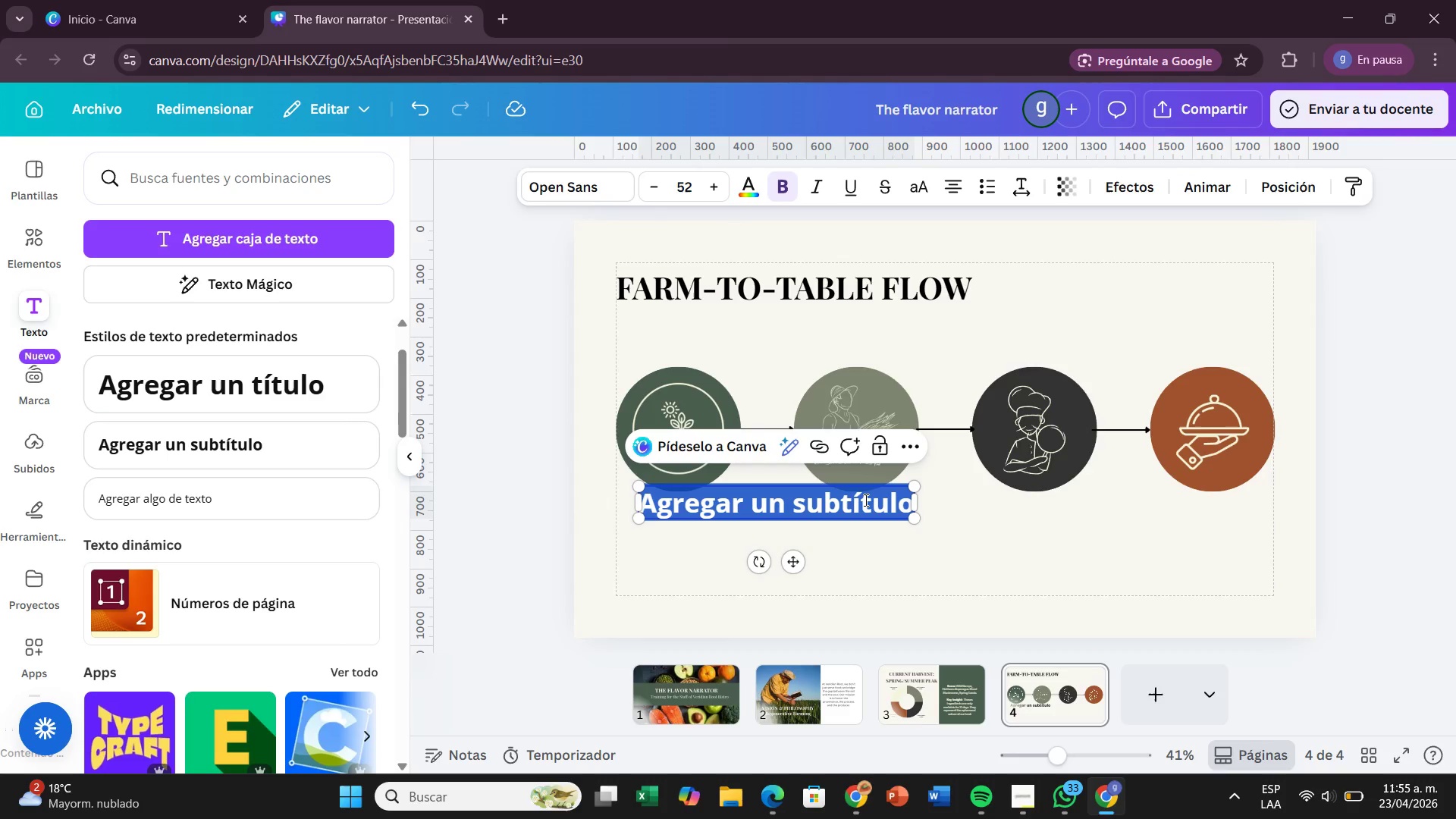 
key(Backspace)
type(SOURCING)
 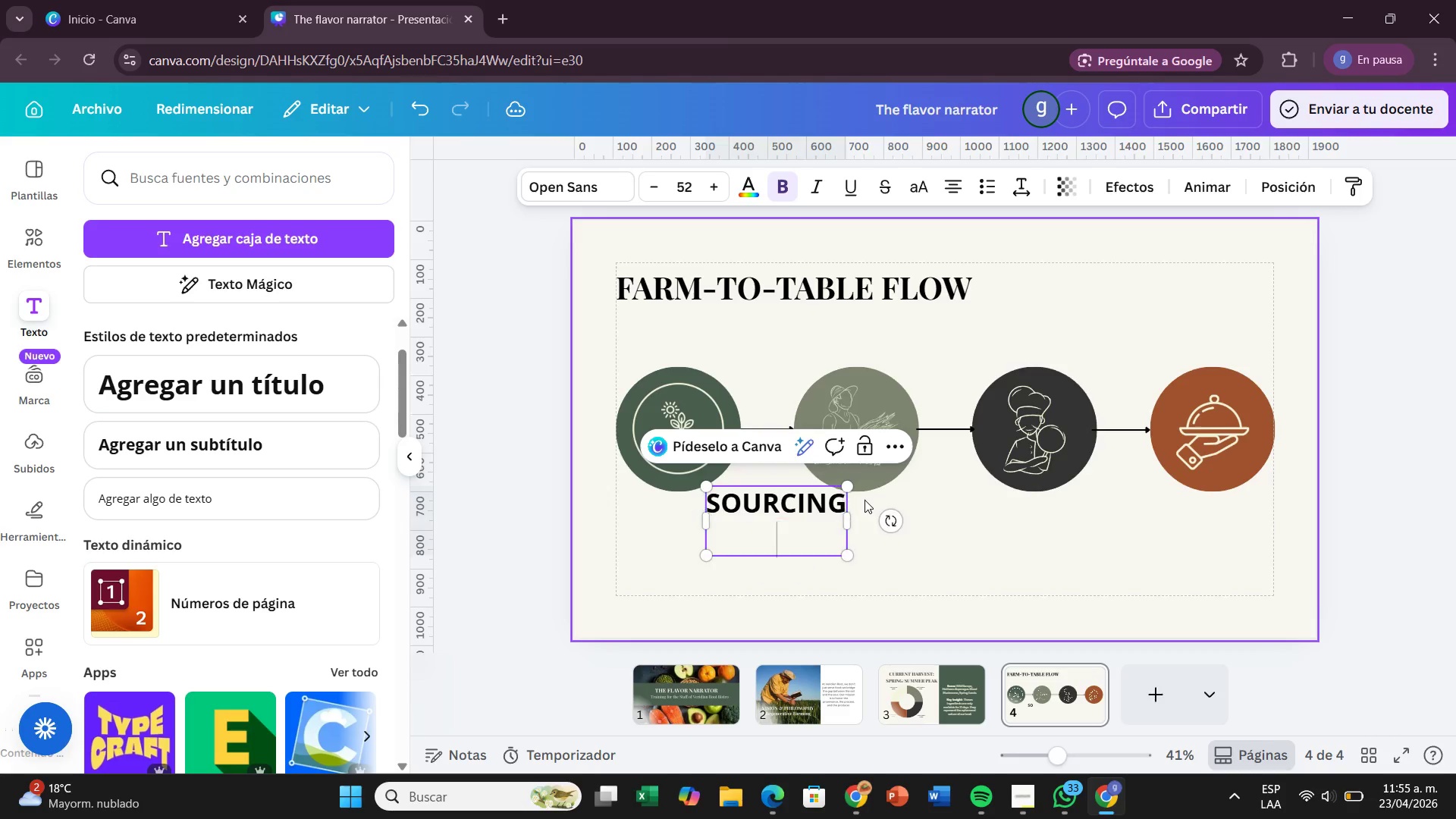 
key(Enter)
 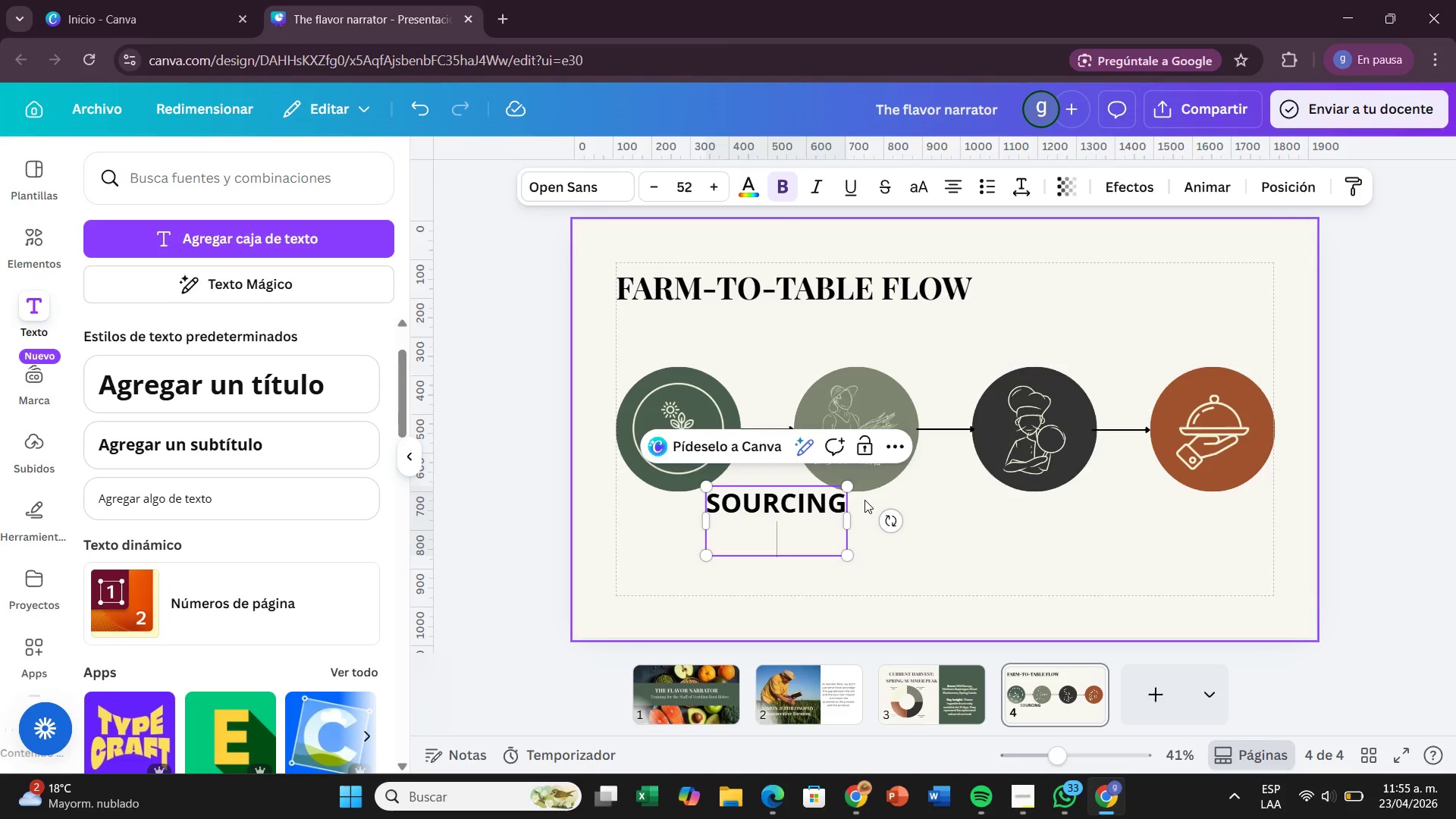 
type(Partnering with regen)
 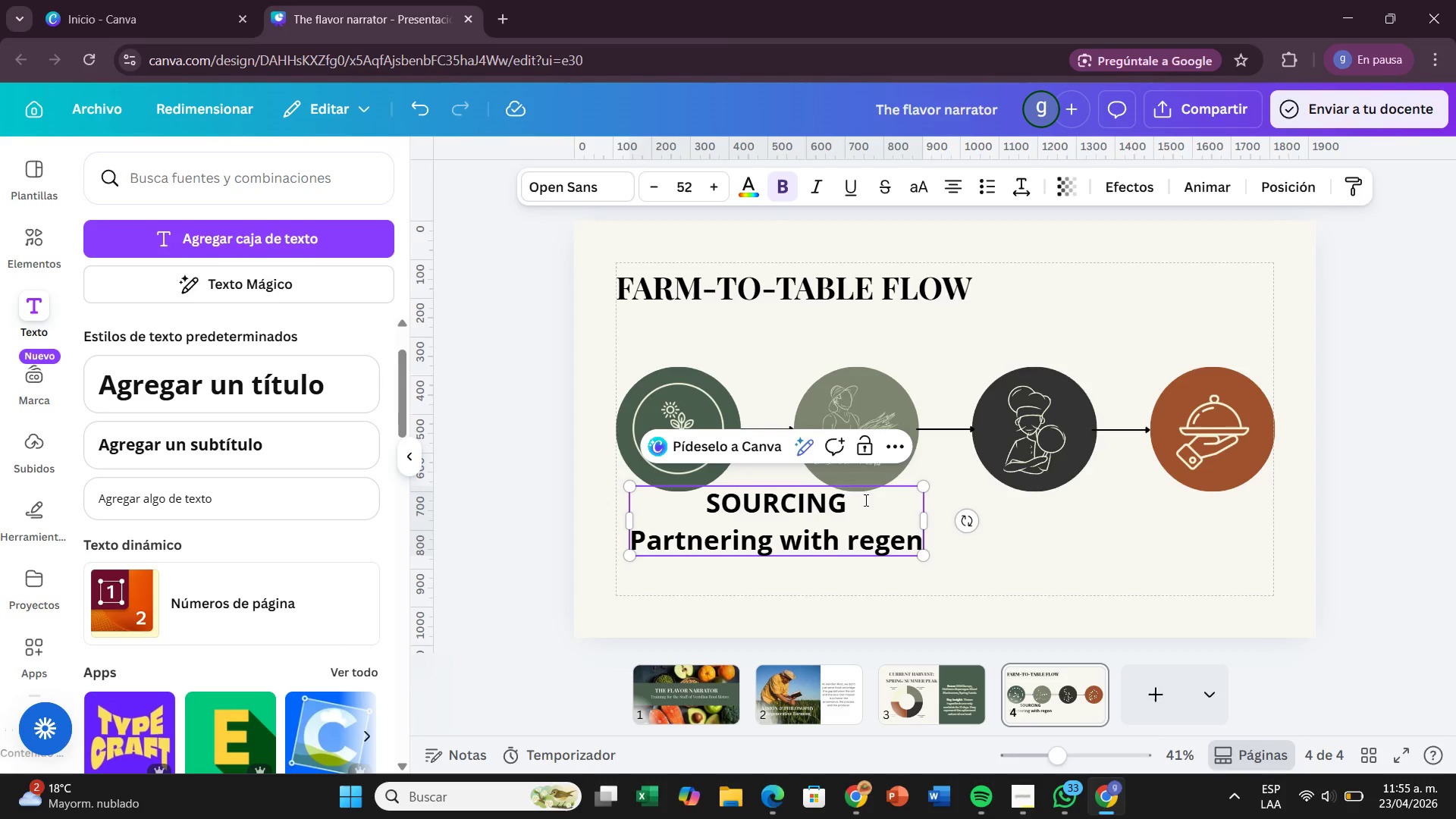 
wait(5.53)
 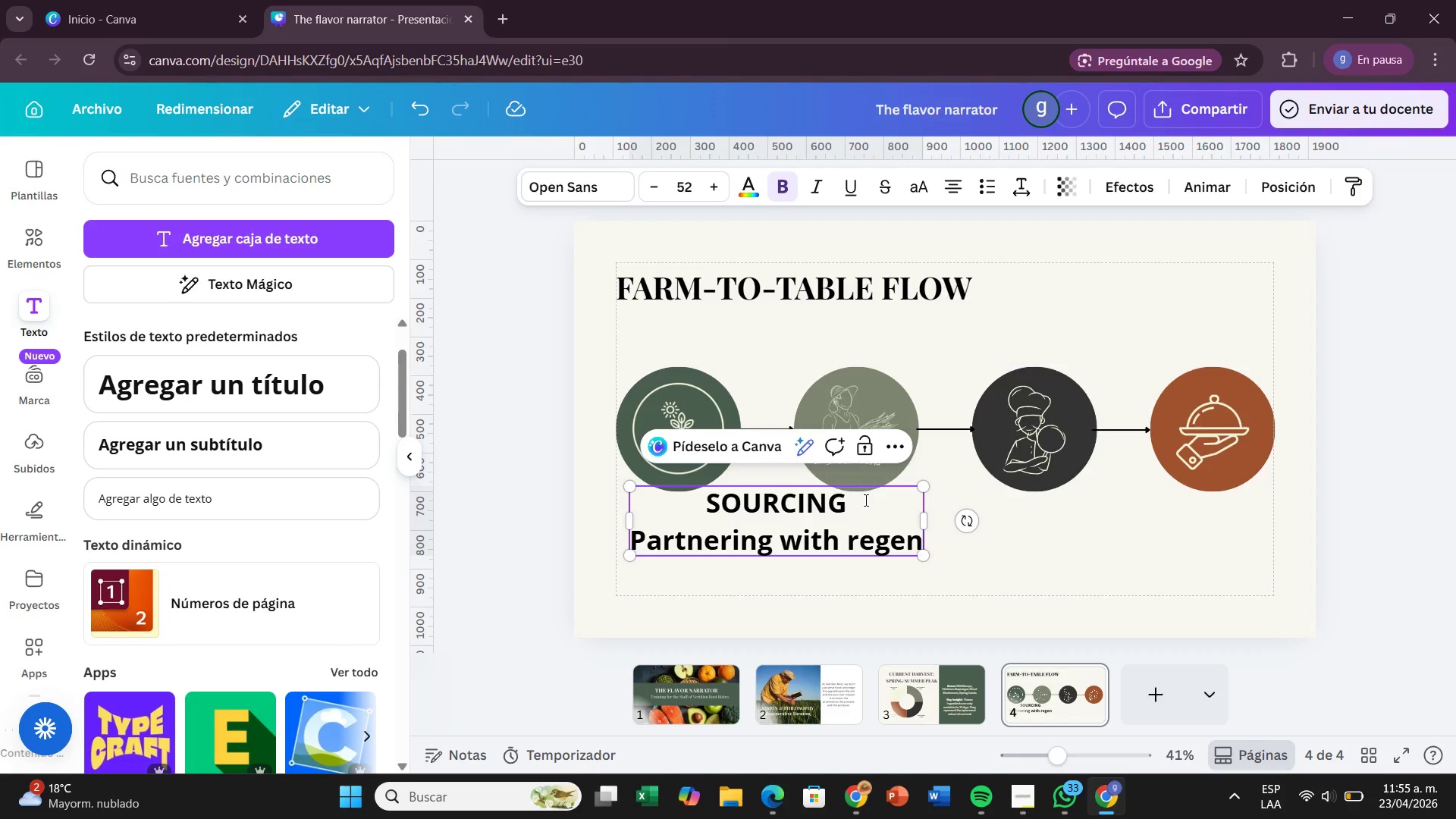 
type(erativ)
 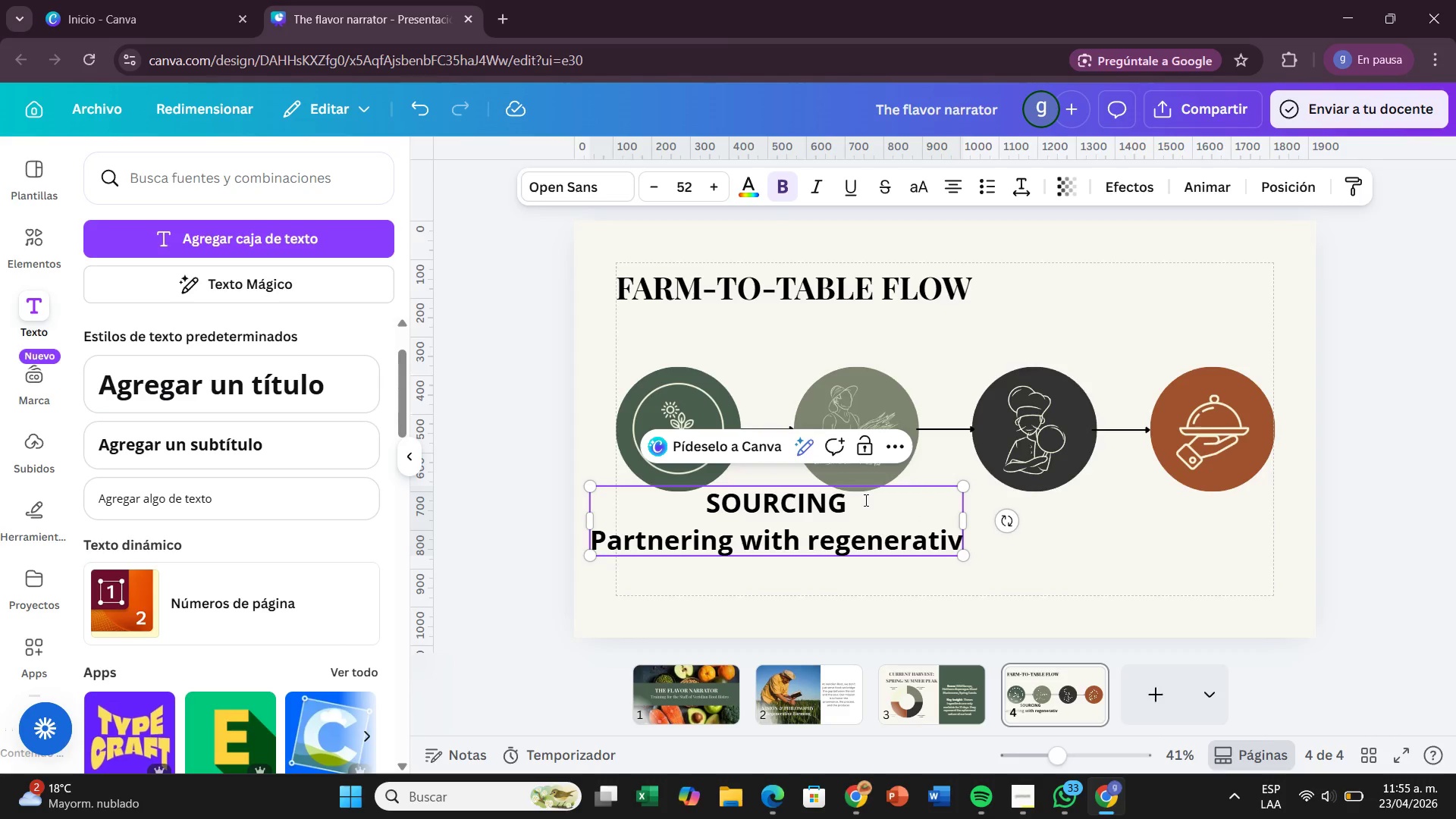 
type(e local farms)
 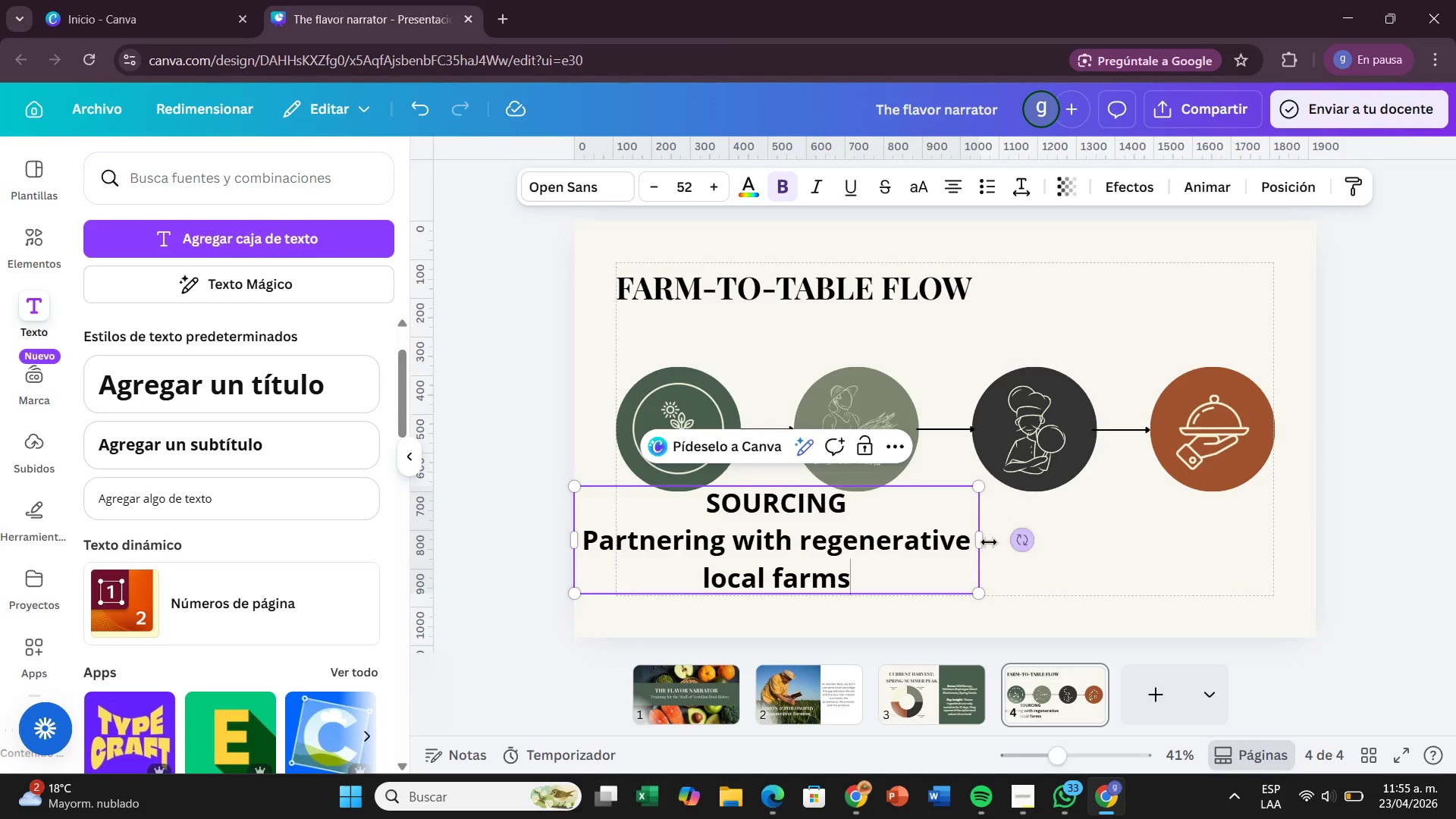 
left_click_drag(start_coordinate=[985, 543], to_coordinate=[805, 560])
 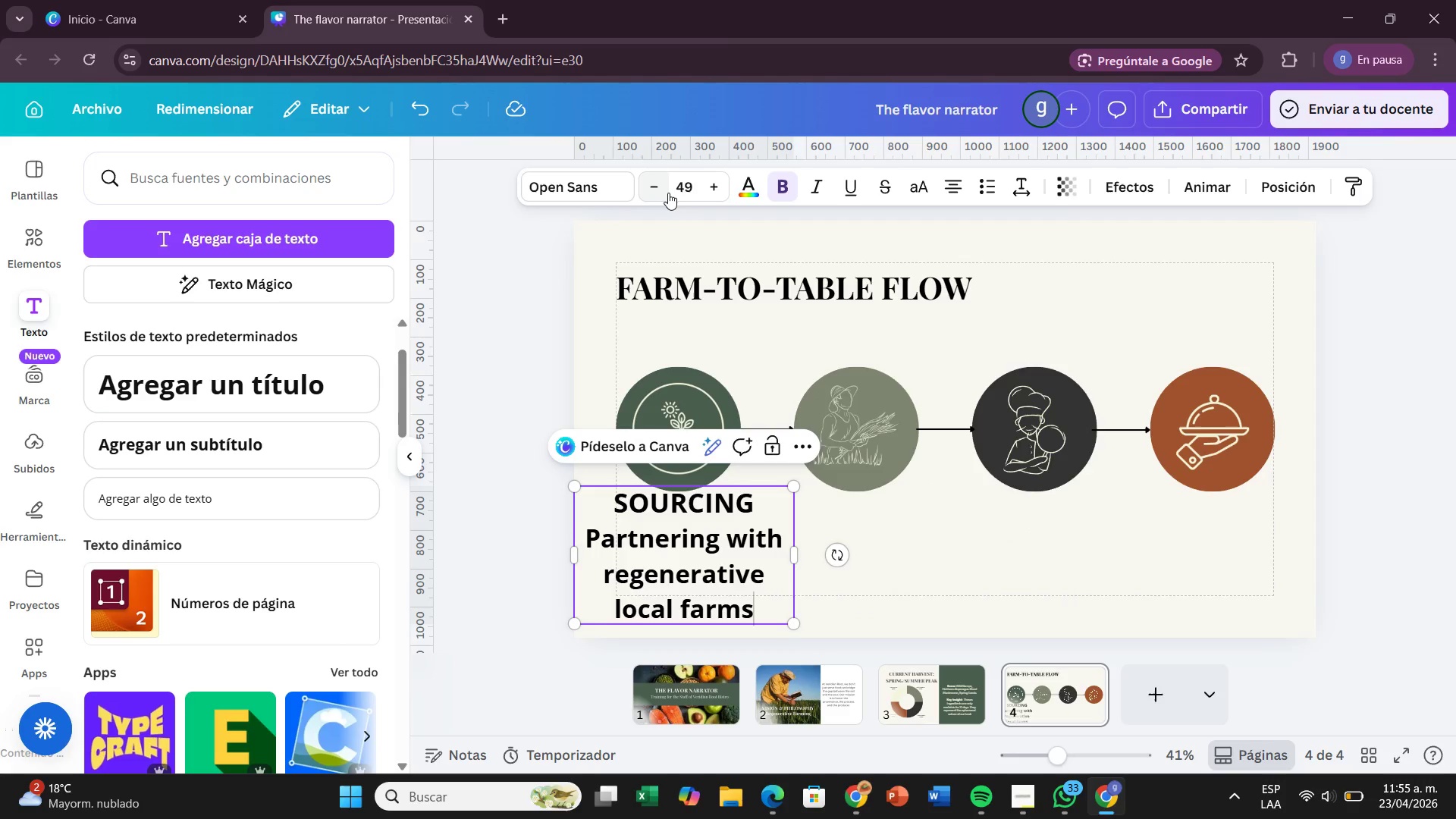 
left_click([668, 193])
 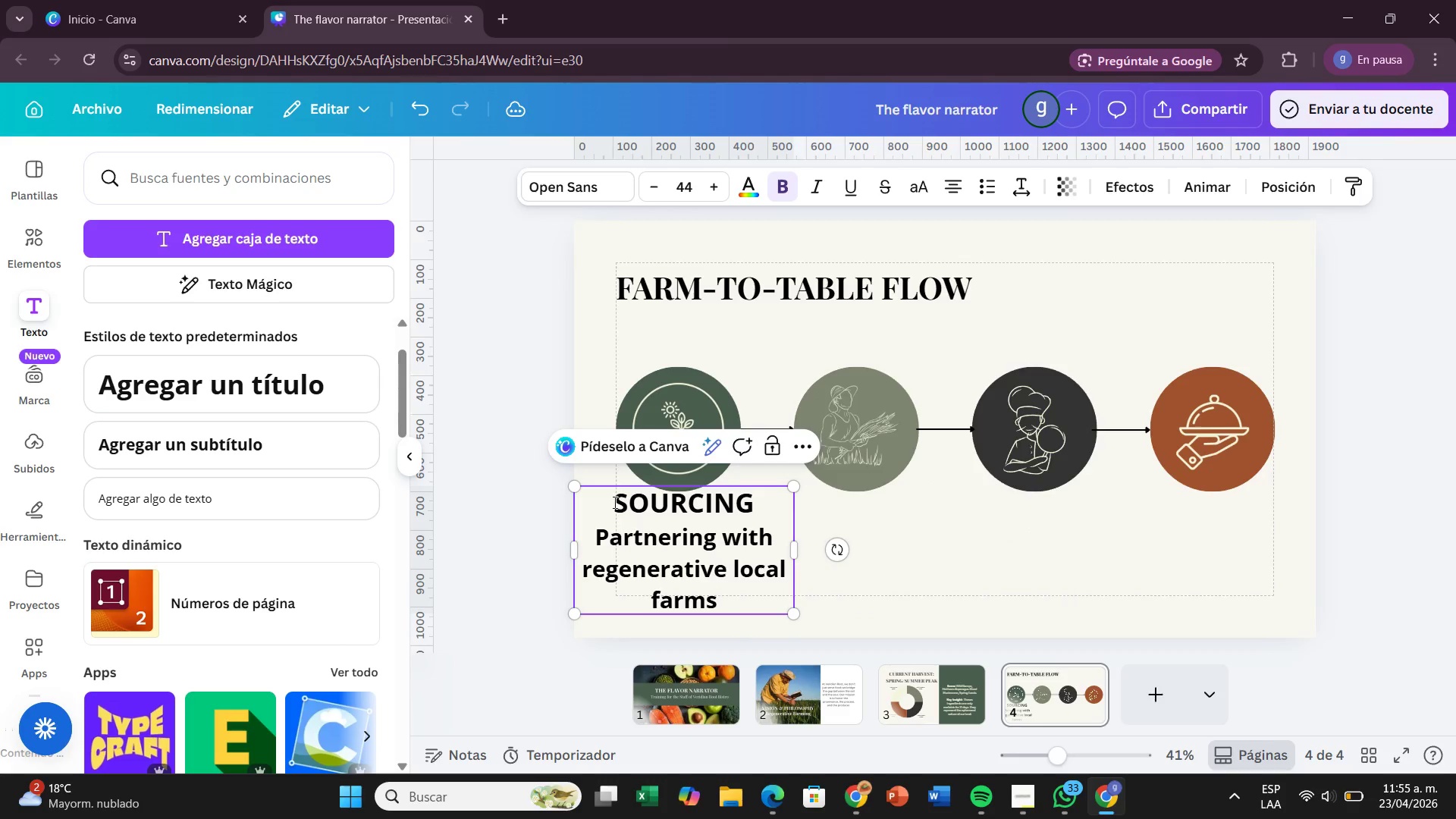 
left_click_drag(start_coordinate=[613, 502], to_coordinate=[742, 604])
 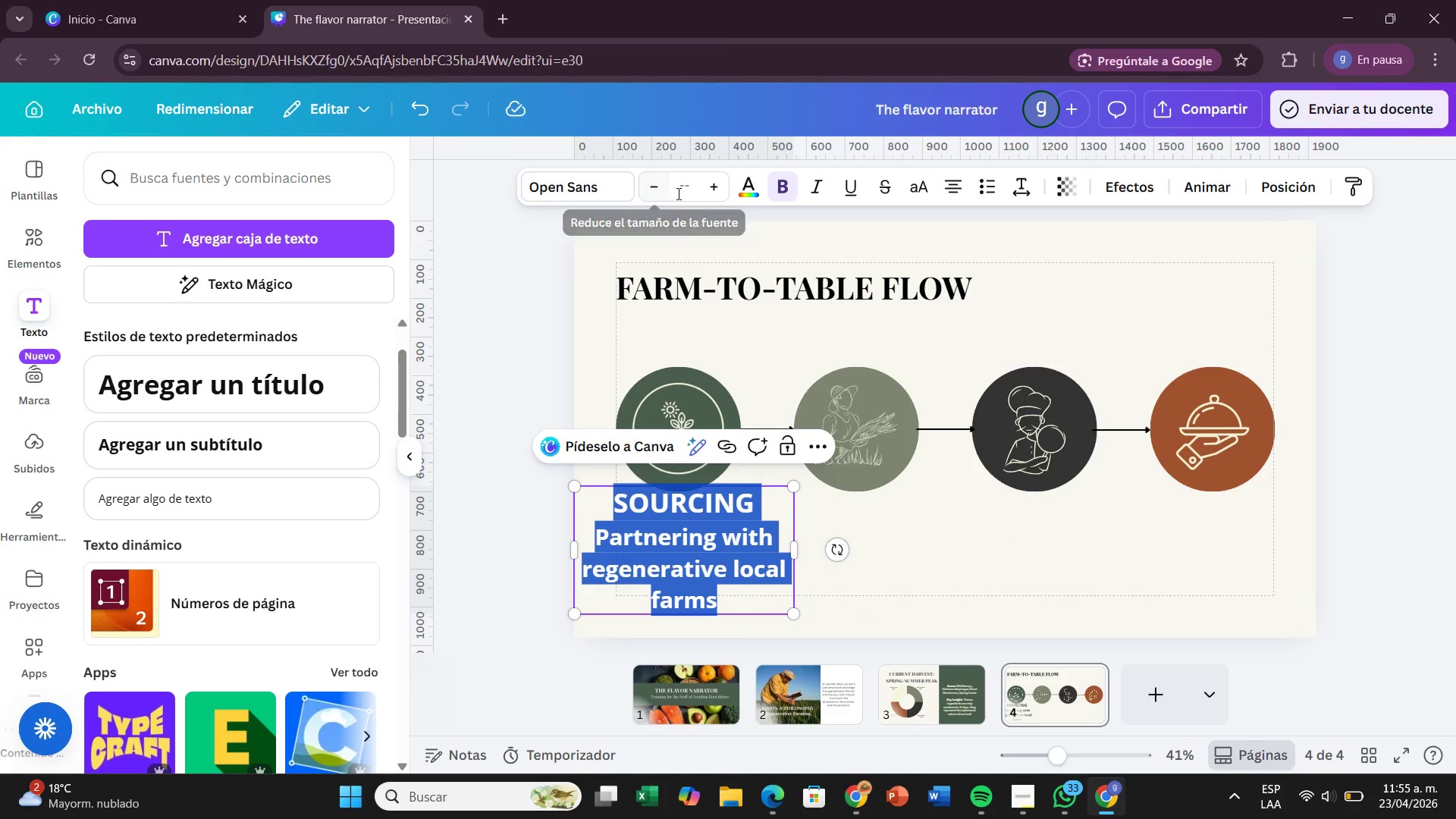 
left_click([678, 190])
 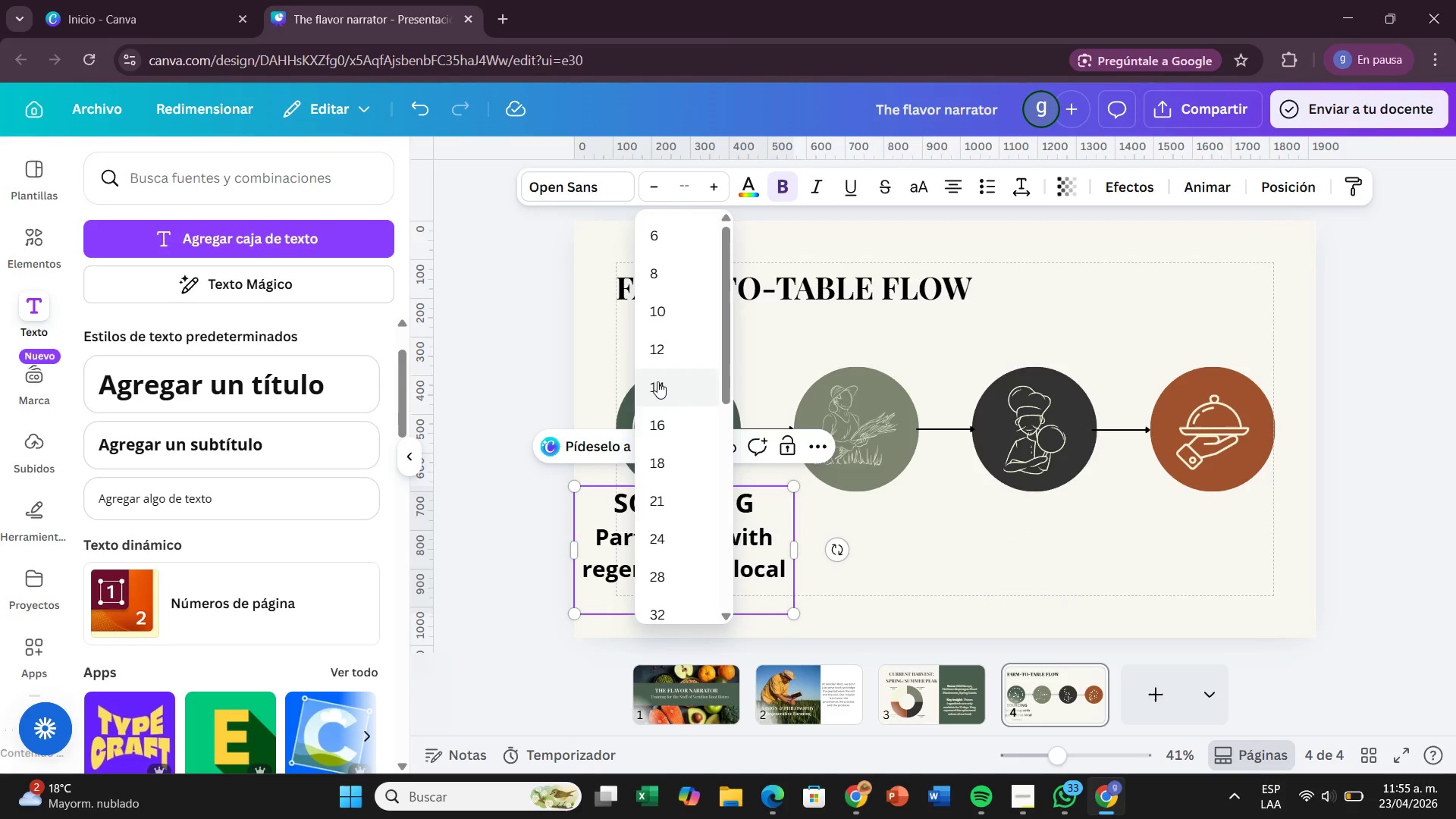 
left_click([657, 381])
 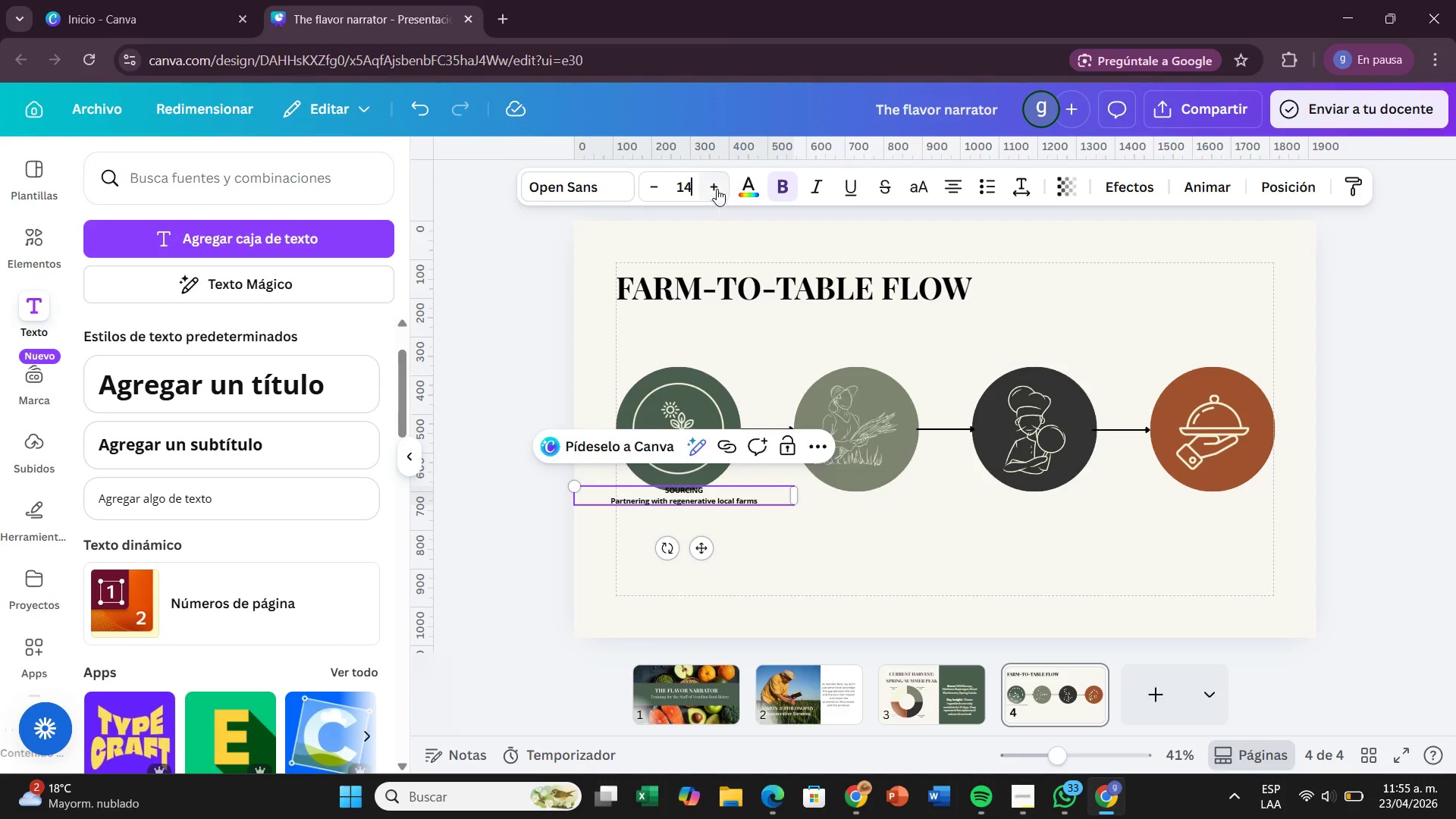 
left_click([715, 185])
 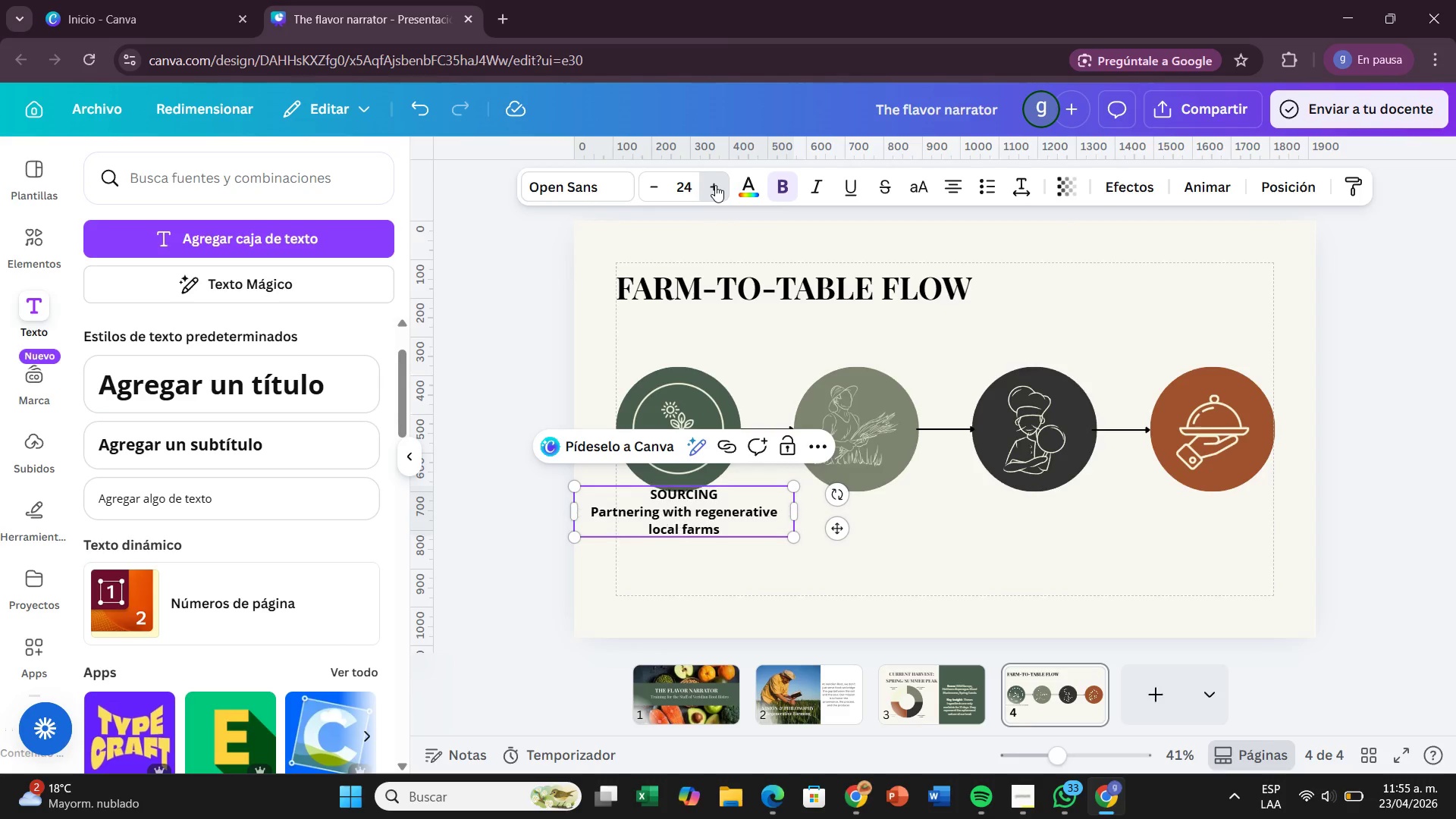 
double_click([715, 185])
 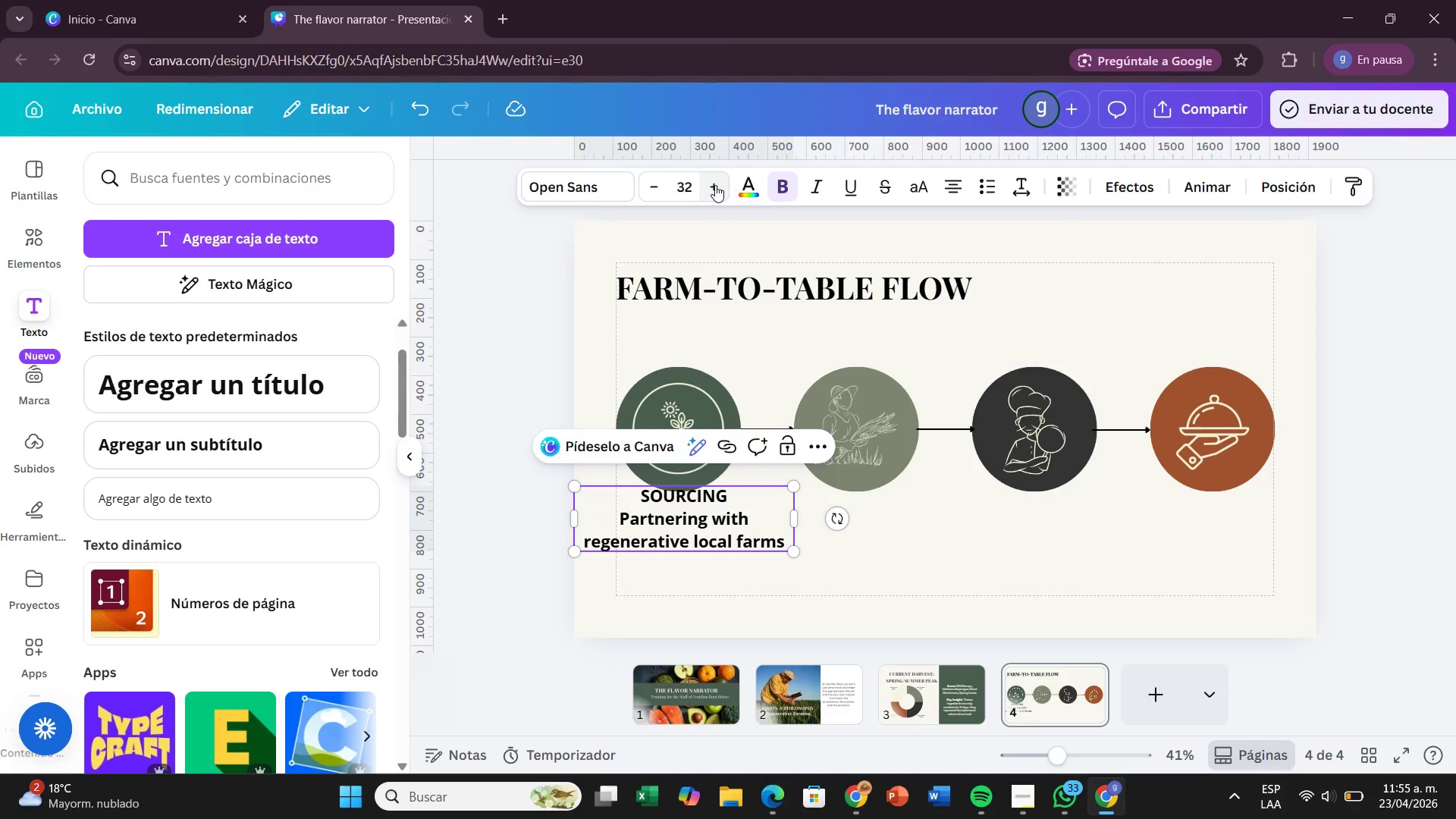 
left_click([715, 185])
 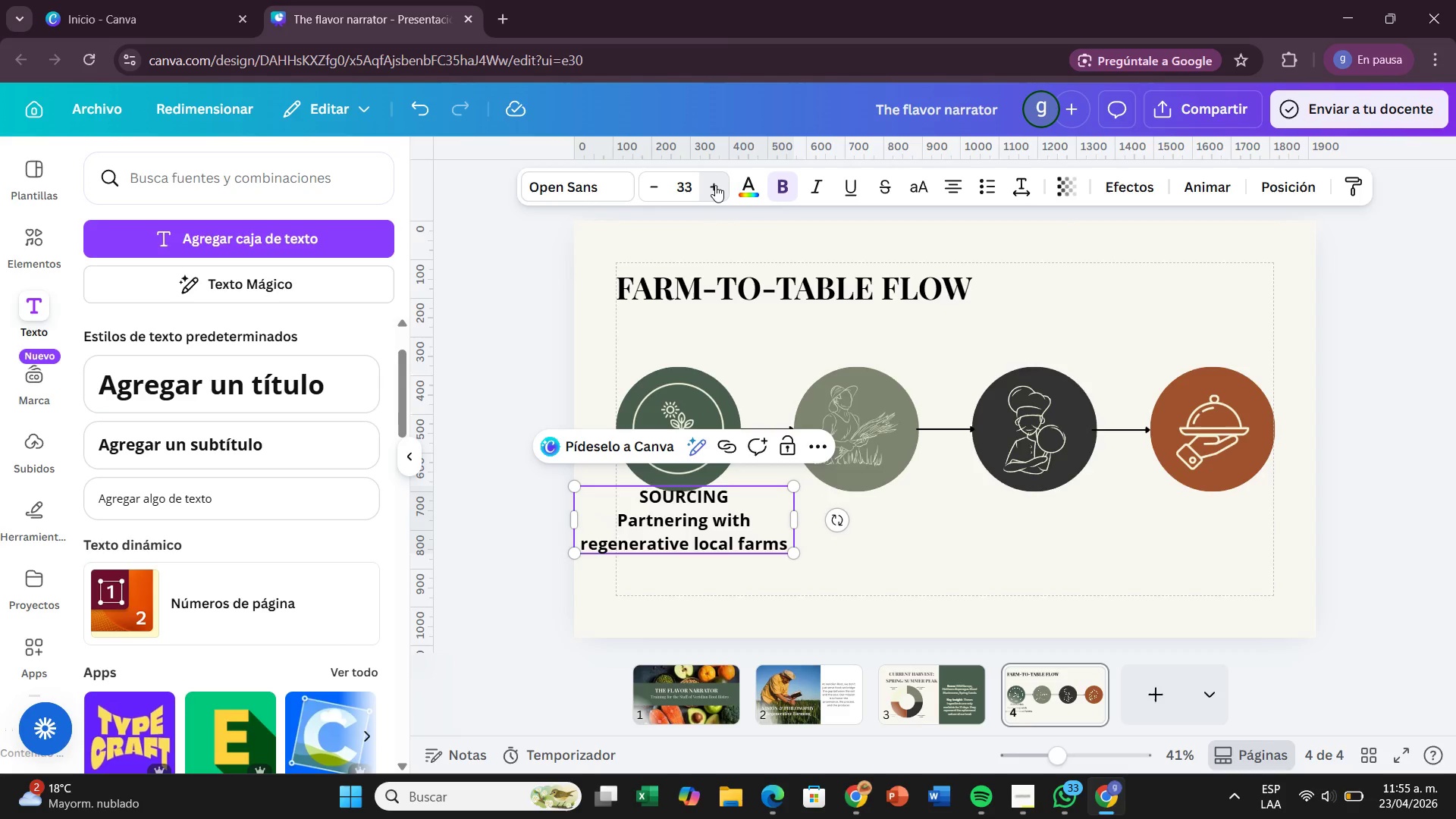 
left_click([715, 185])
 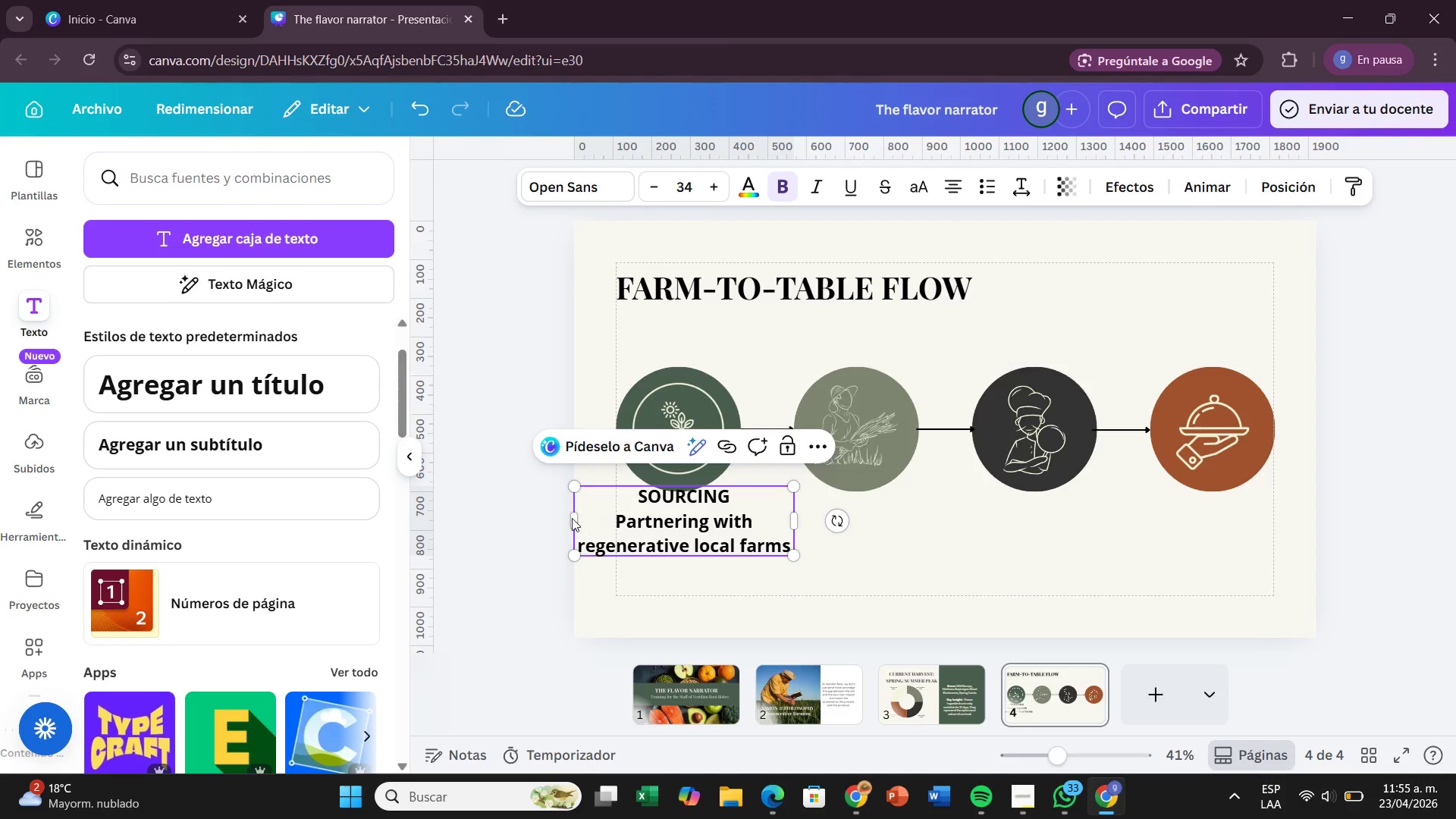 
left_click_drag(start_coordinate=[570, 516], to_coordinate=[616, 519])
 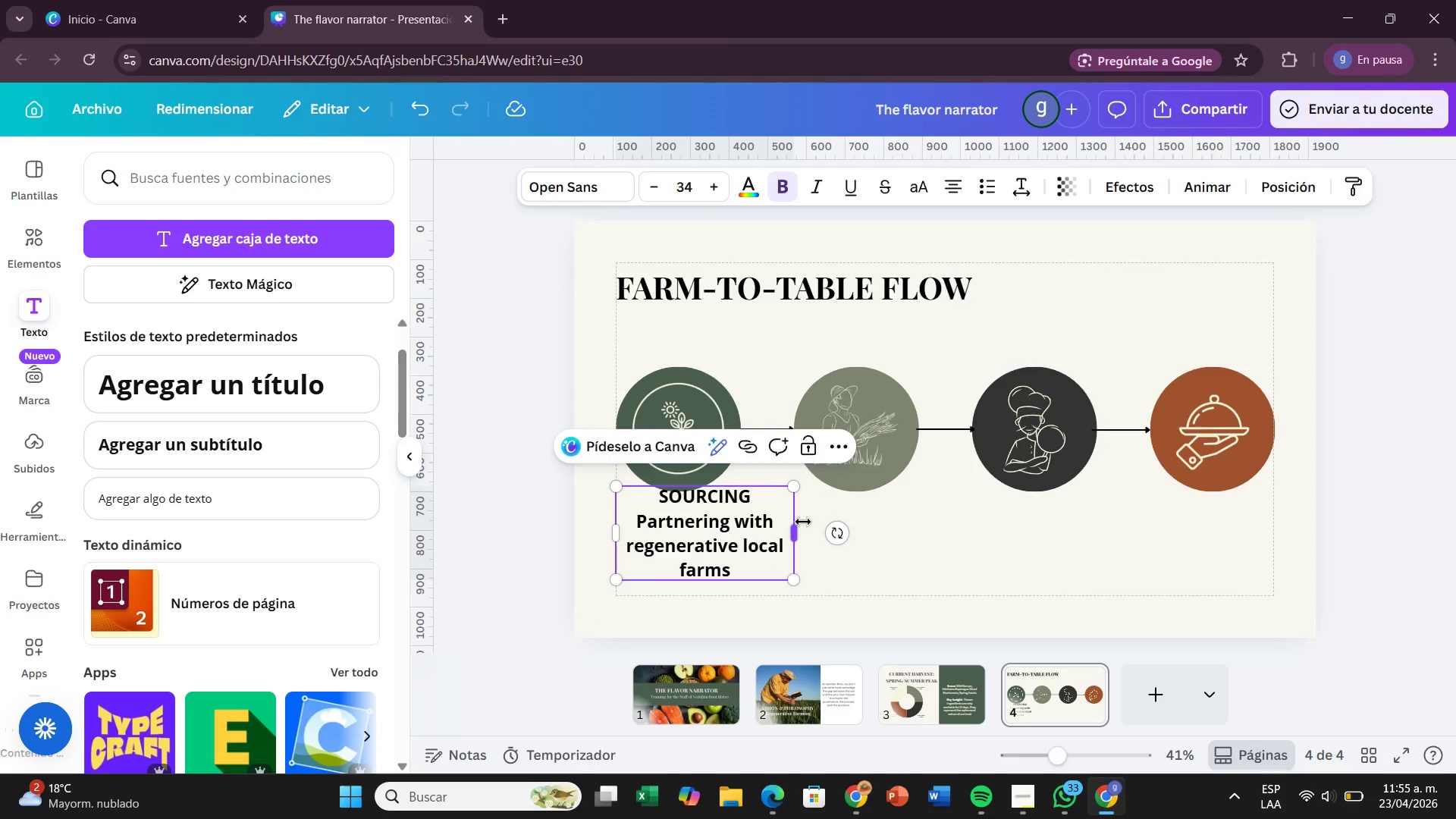 
left_click_drag(start_coordinate=[802, 525], to_coordinate=[769, 532])
 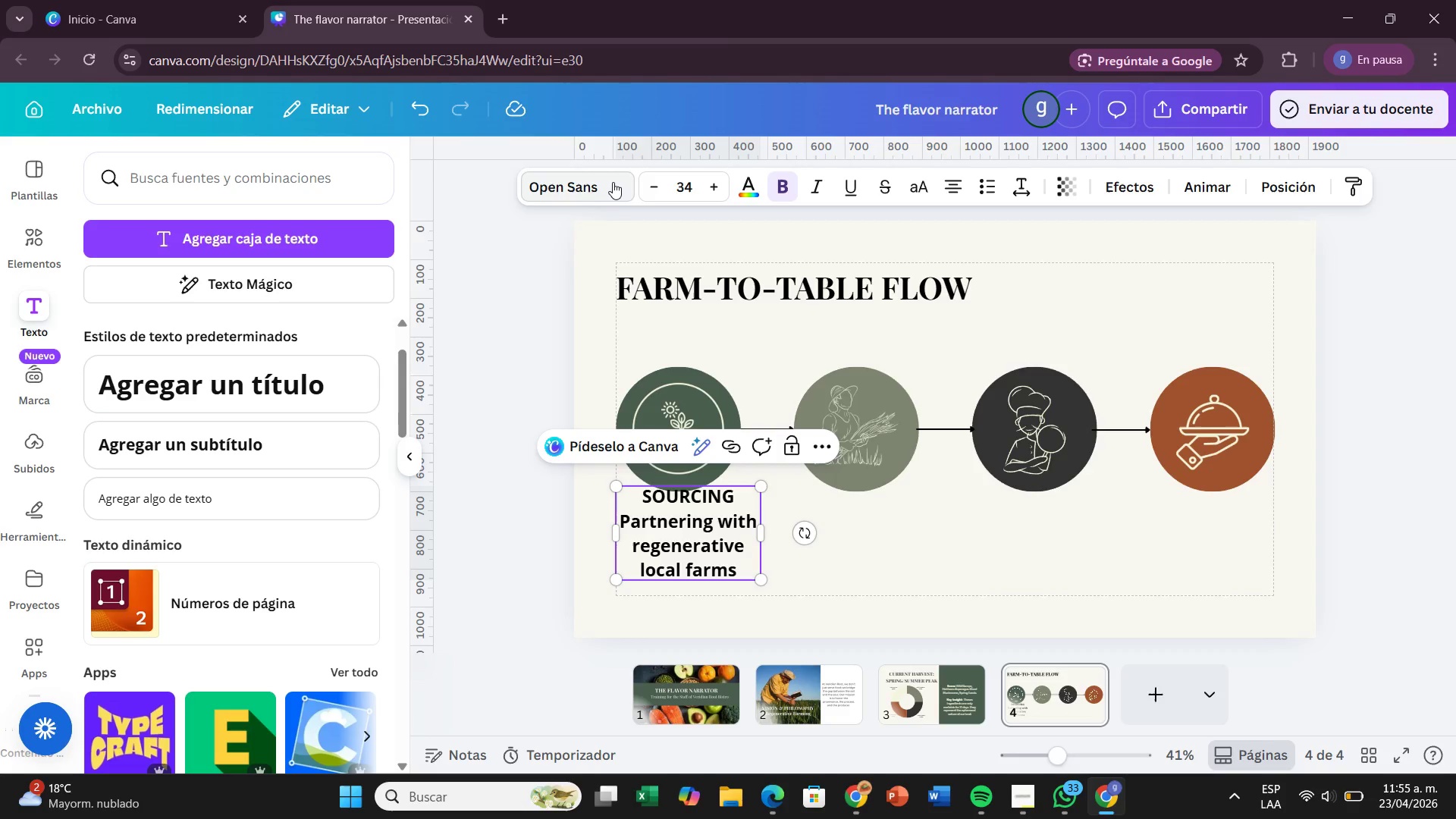 
left_click([613, 182])
 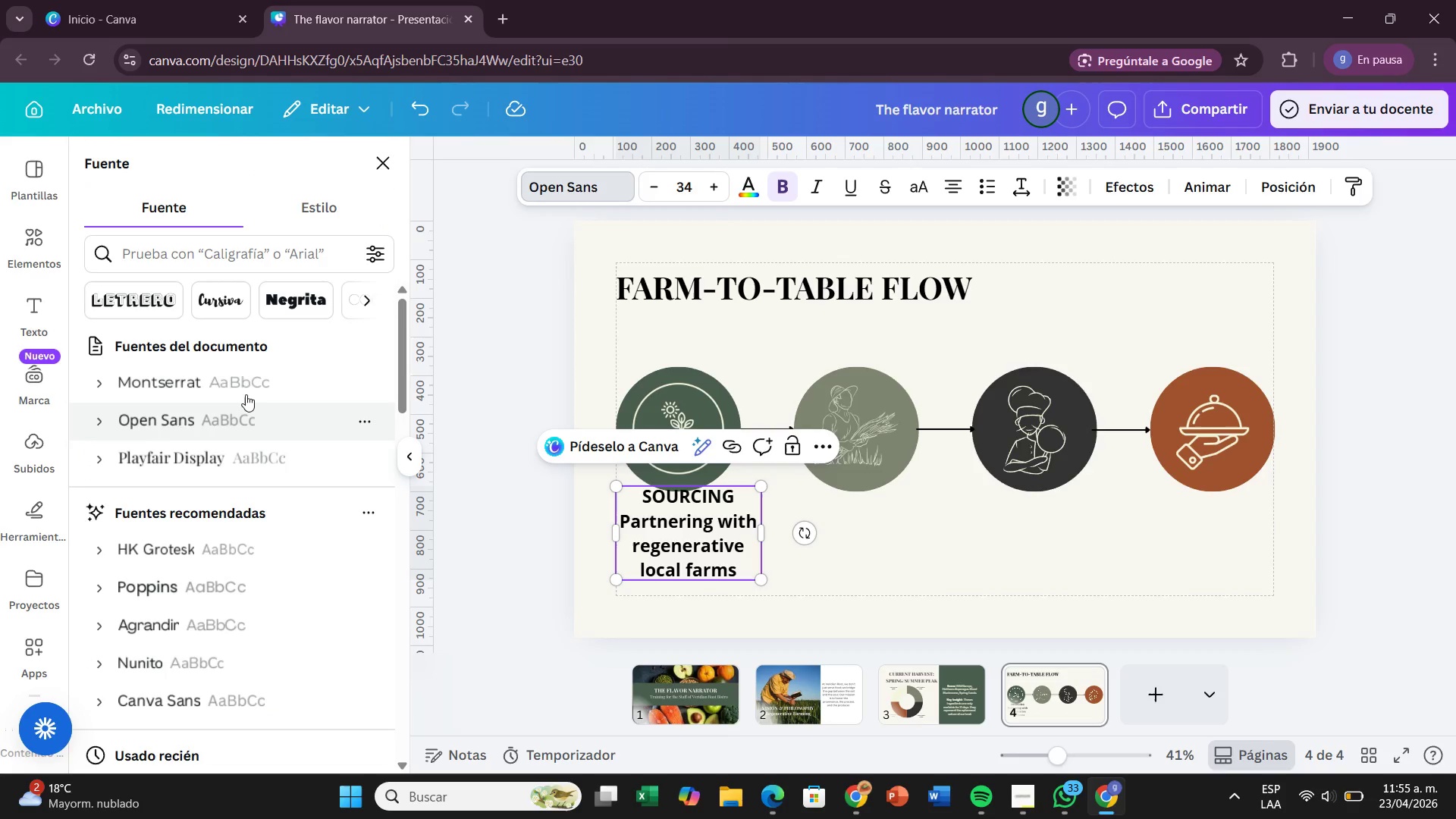 
left_click([248, 378])
 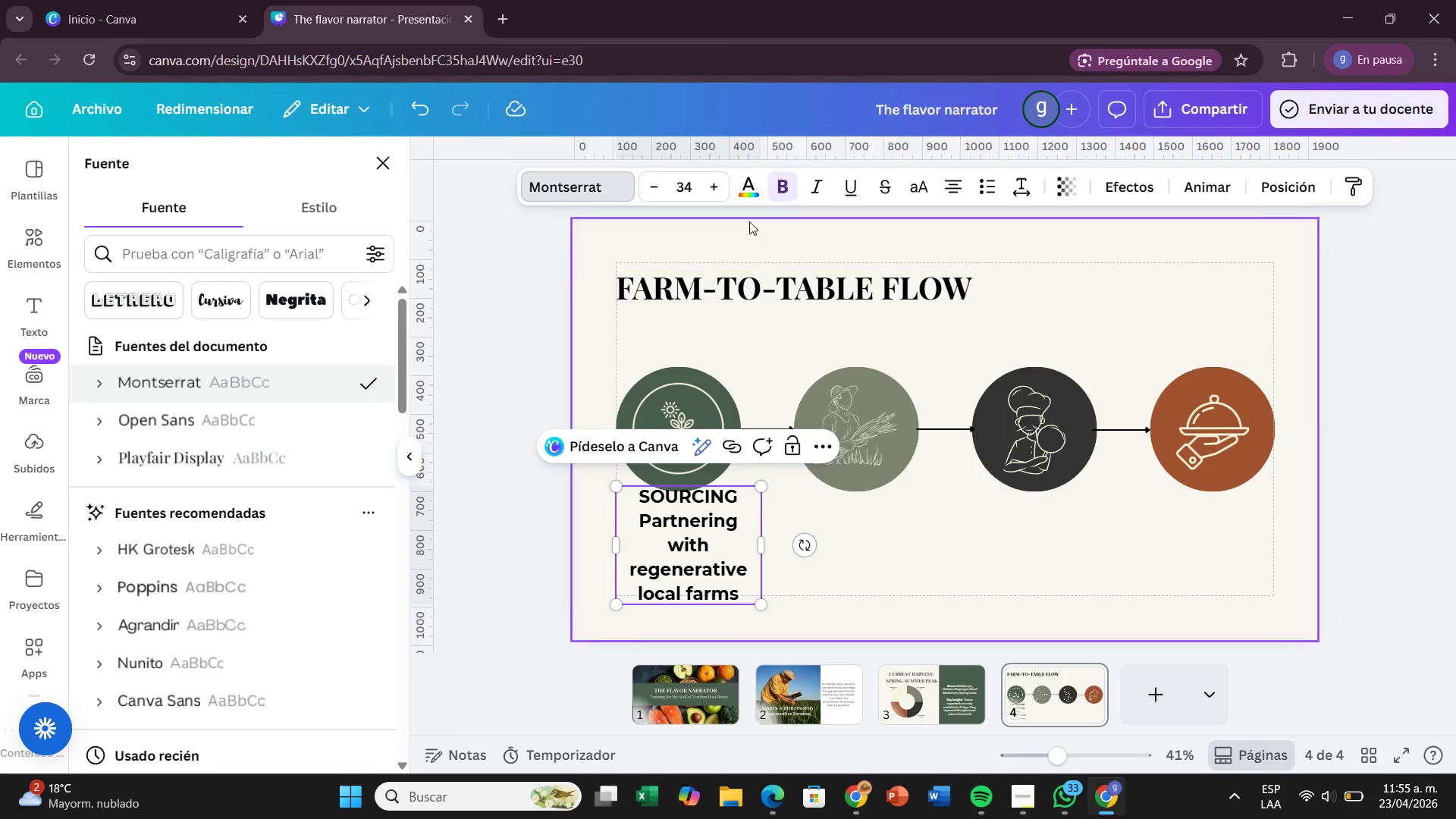 
left_click([774, 195])
 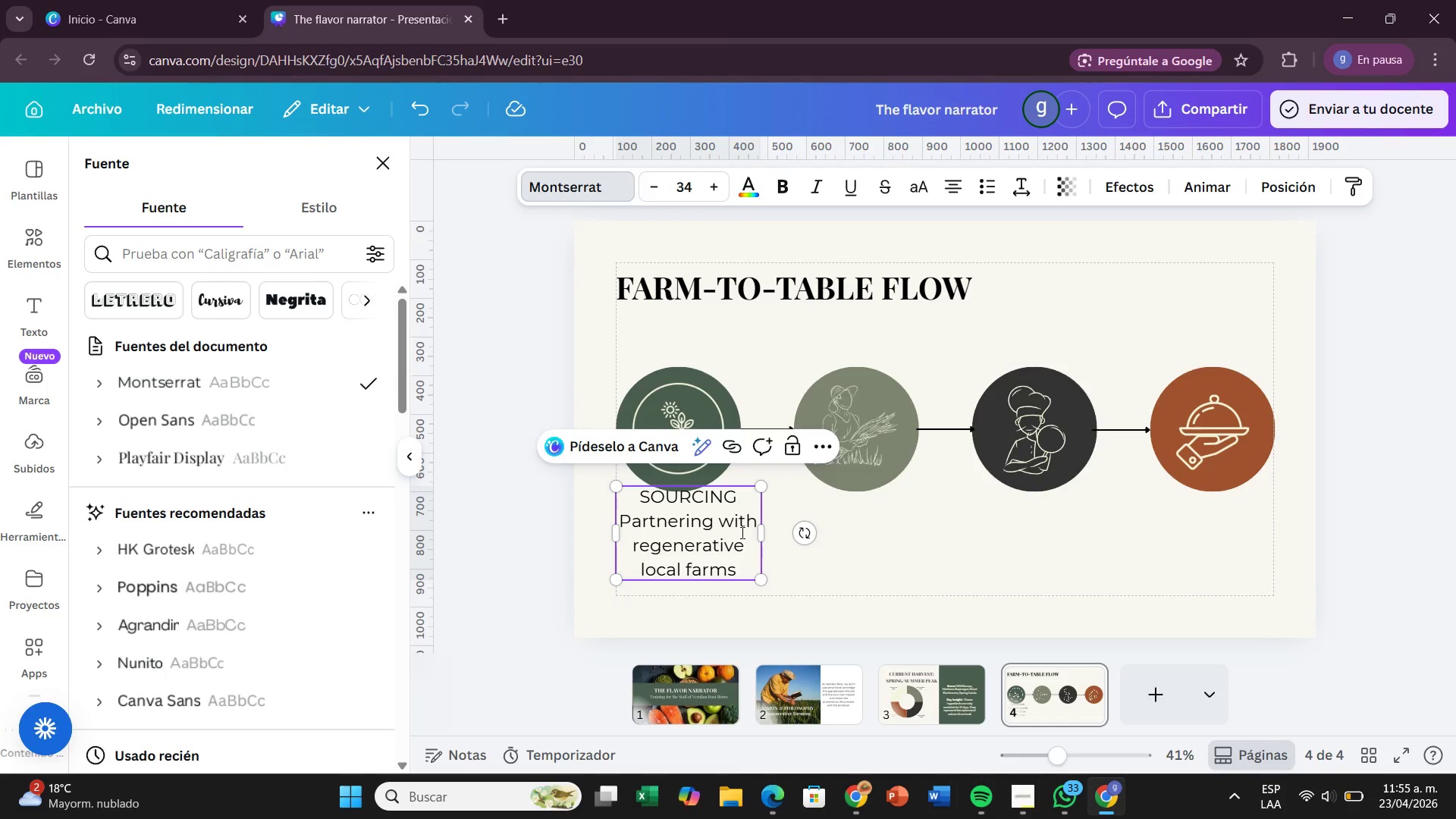 
left_click_drag(start_coordinate=[767, 490], to_coordinate=[745, 507])
 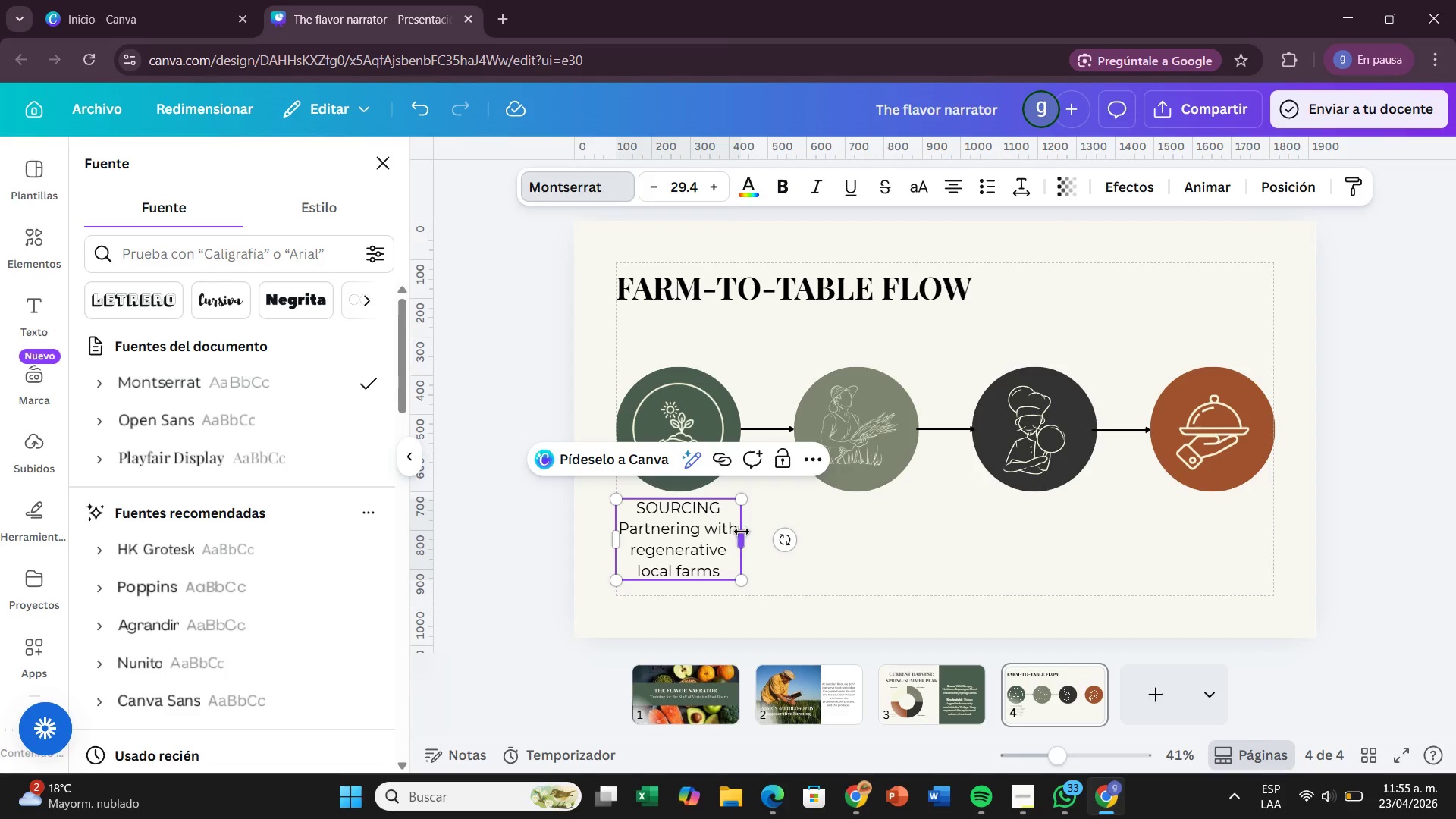 
left_click_drag(start_coordinate=[742, 532], to_coordinate=[759, 529])
 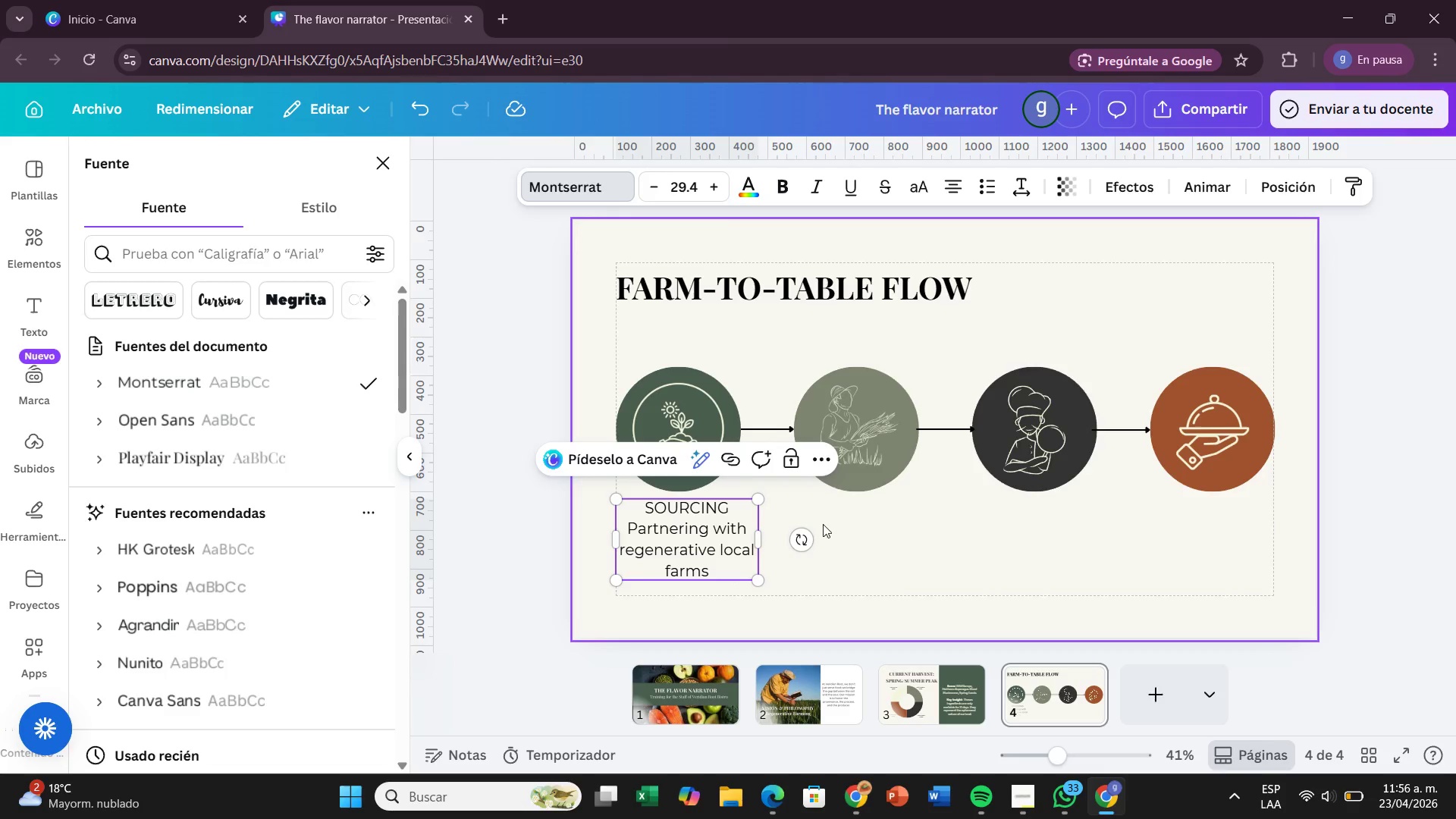 
left_click([823, 524])
 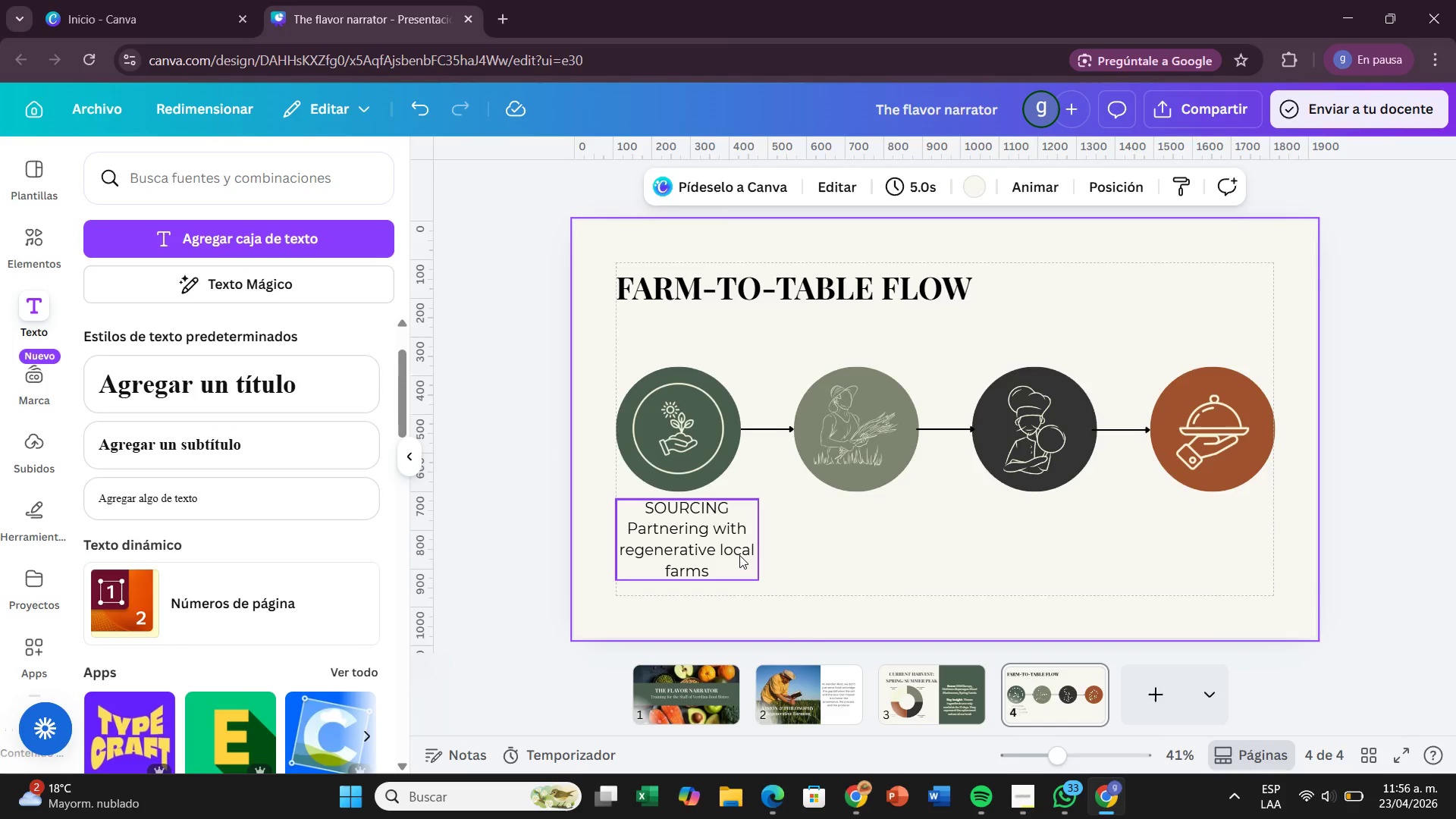 
left_click([739, 555])
 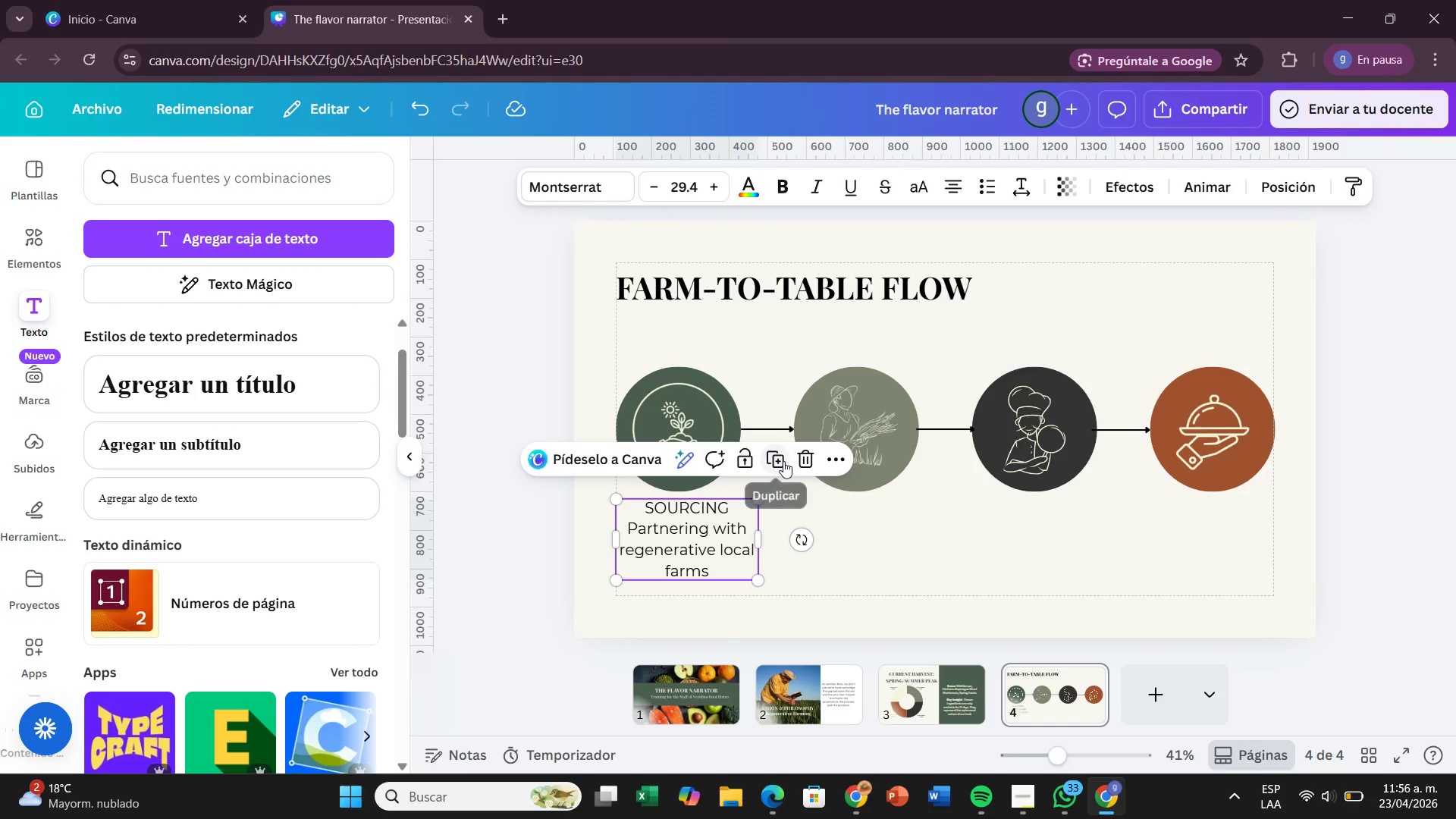 
left_click([778, 460])
 